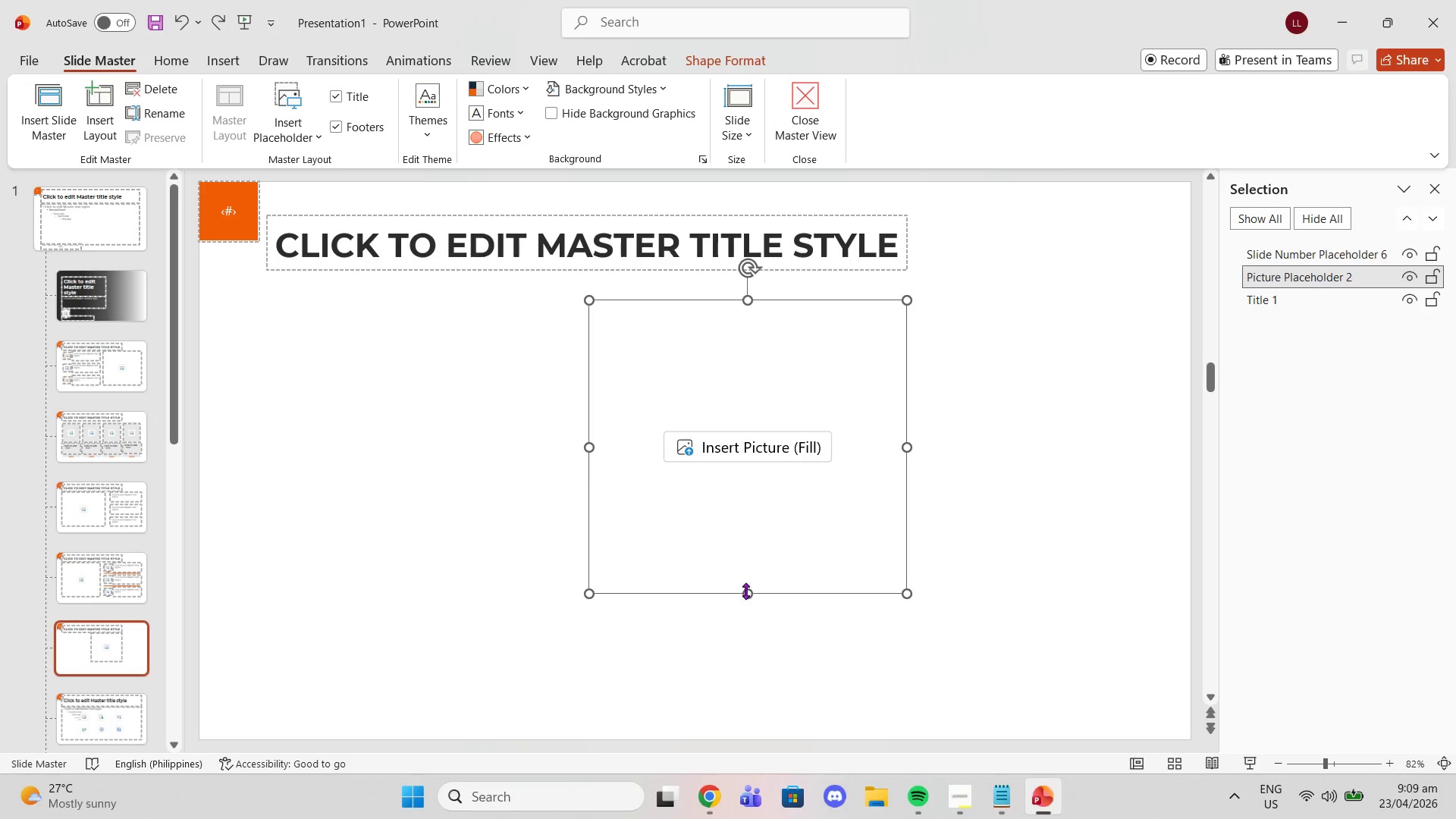 
left_click_drag(start_coordinate=[748, 594], to_coordinate=[749, 567])
 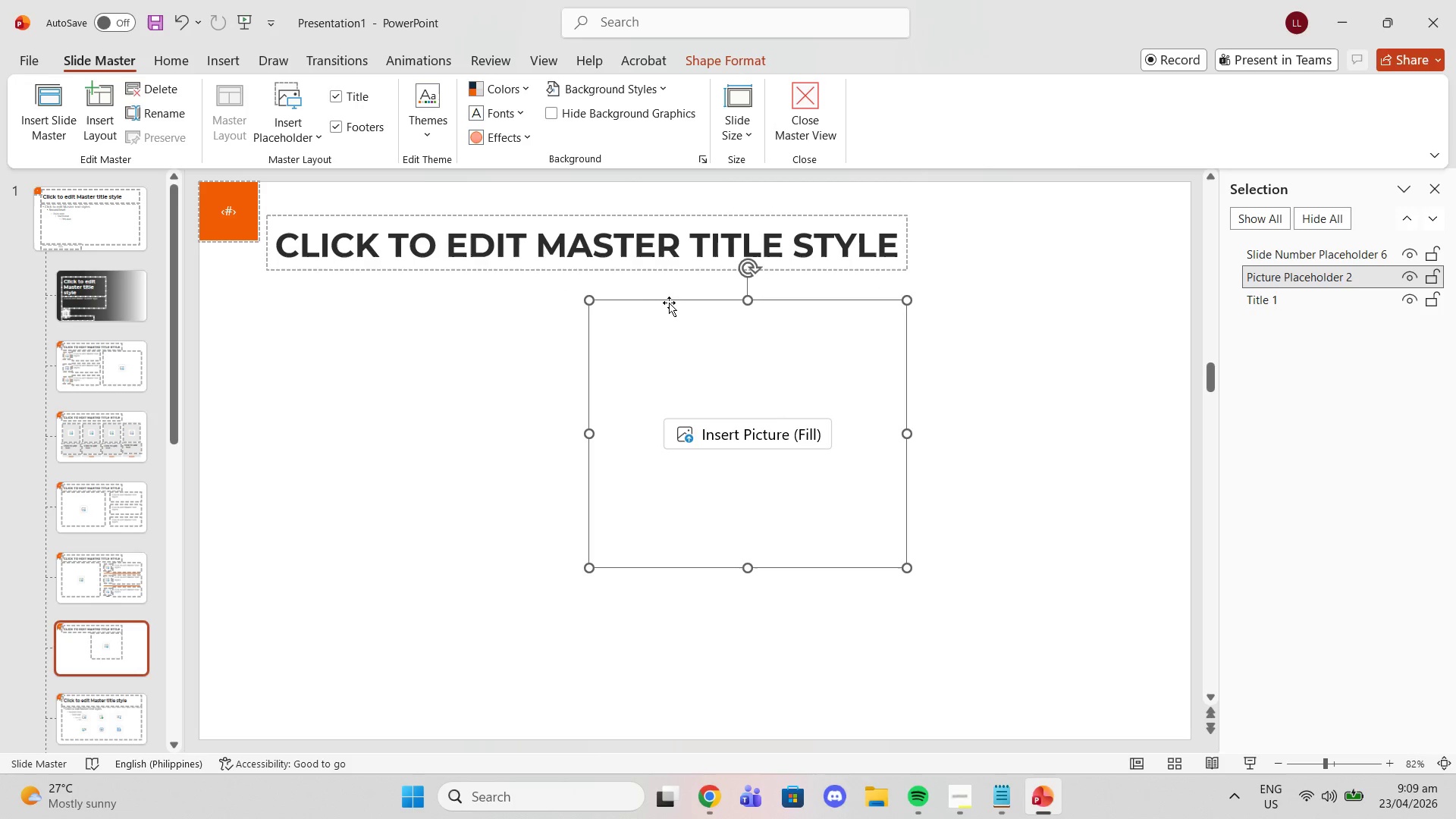 
left_click_drag(start_coordinate=[673, 300], to_coordinate=[616, 299])
 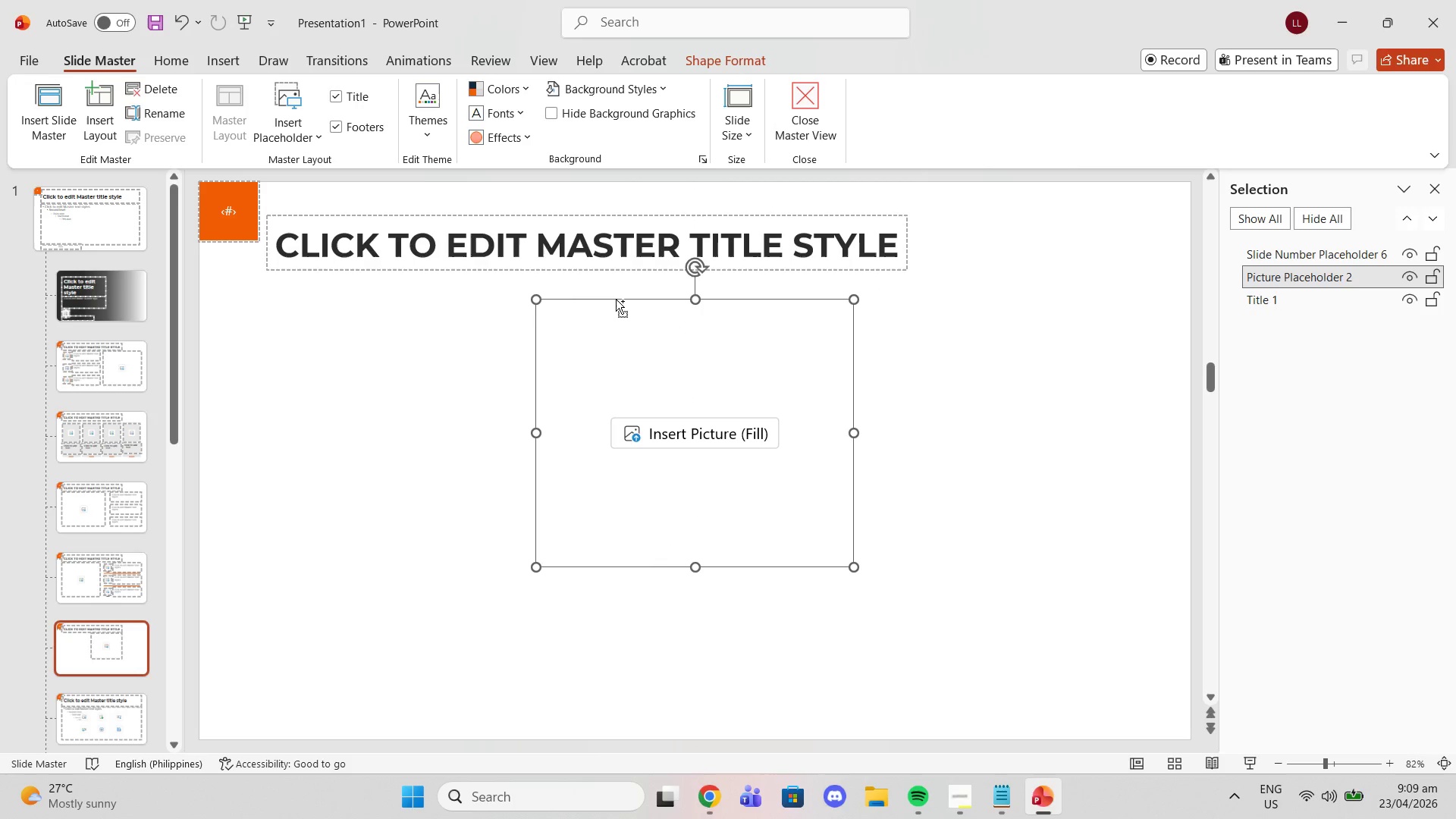 
key(Control+Z)
 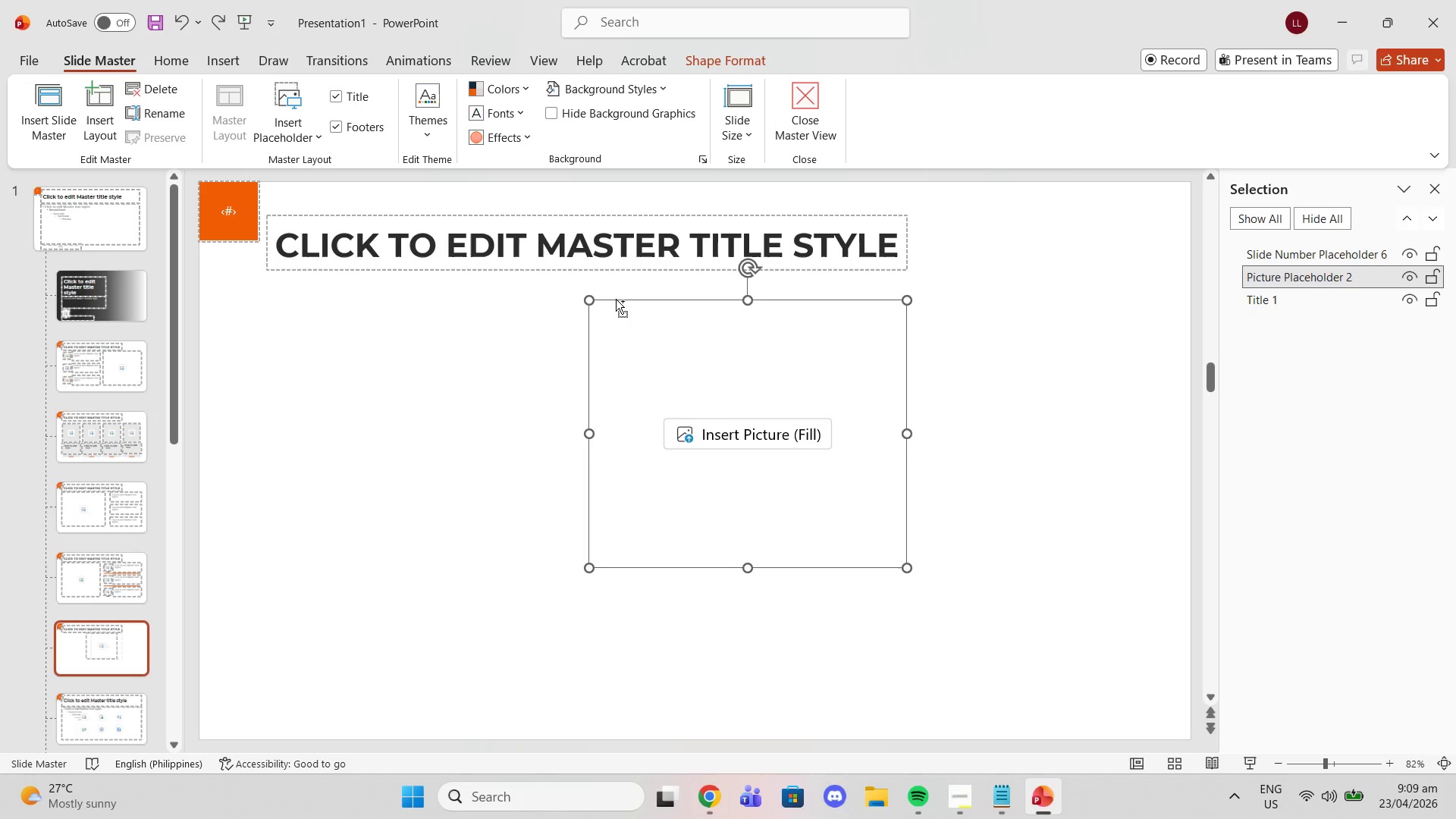 
key(Control+Z)
 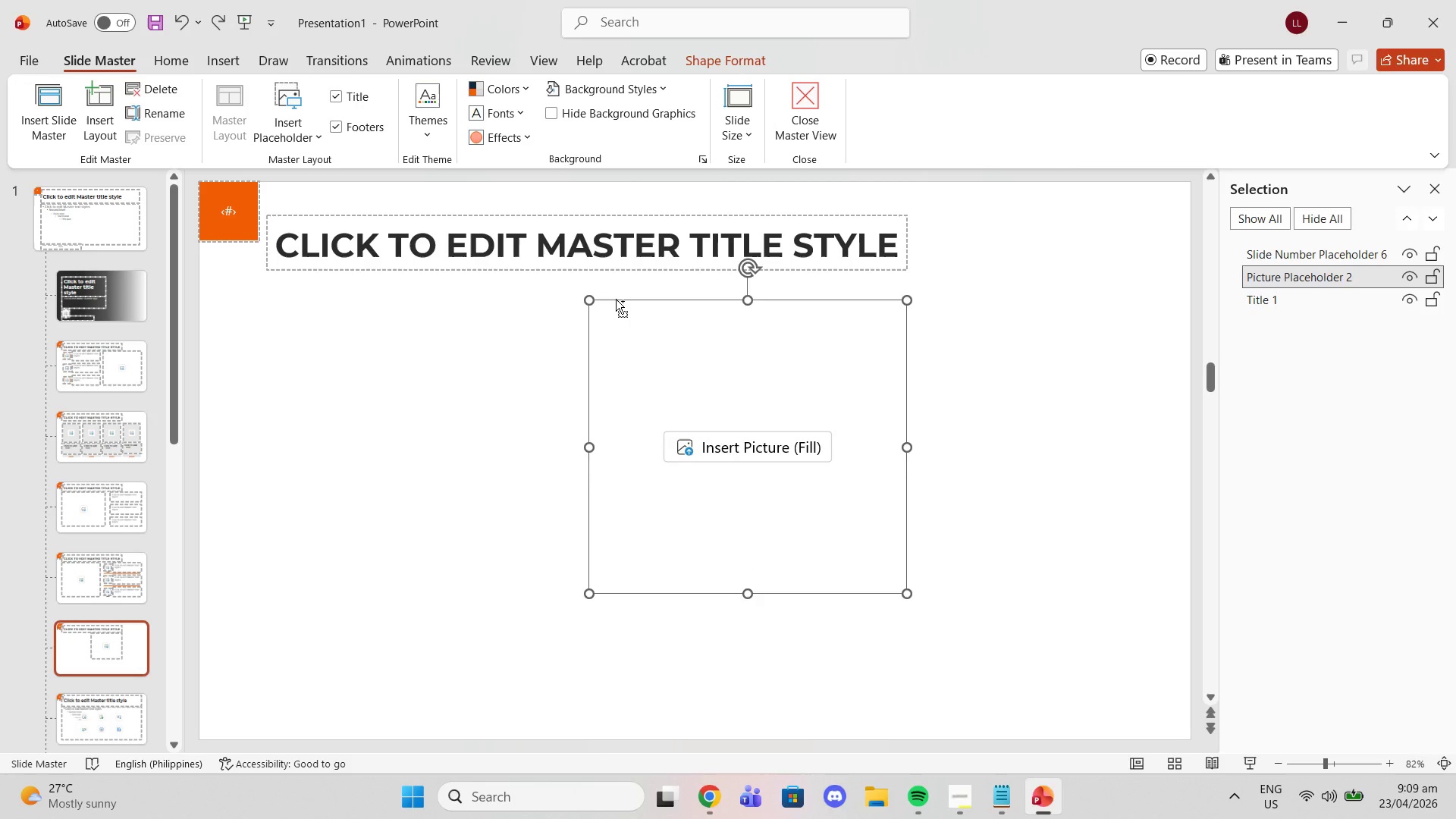 
key(Control+Z)
 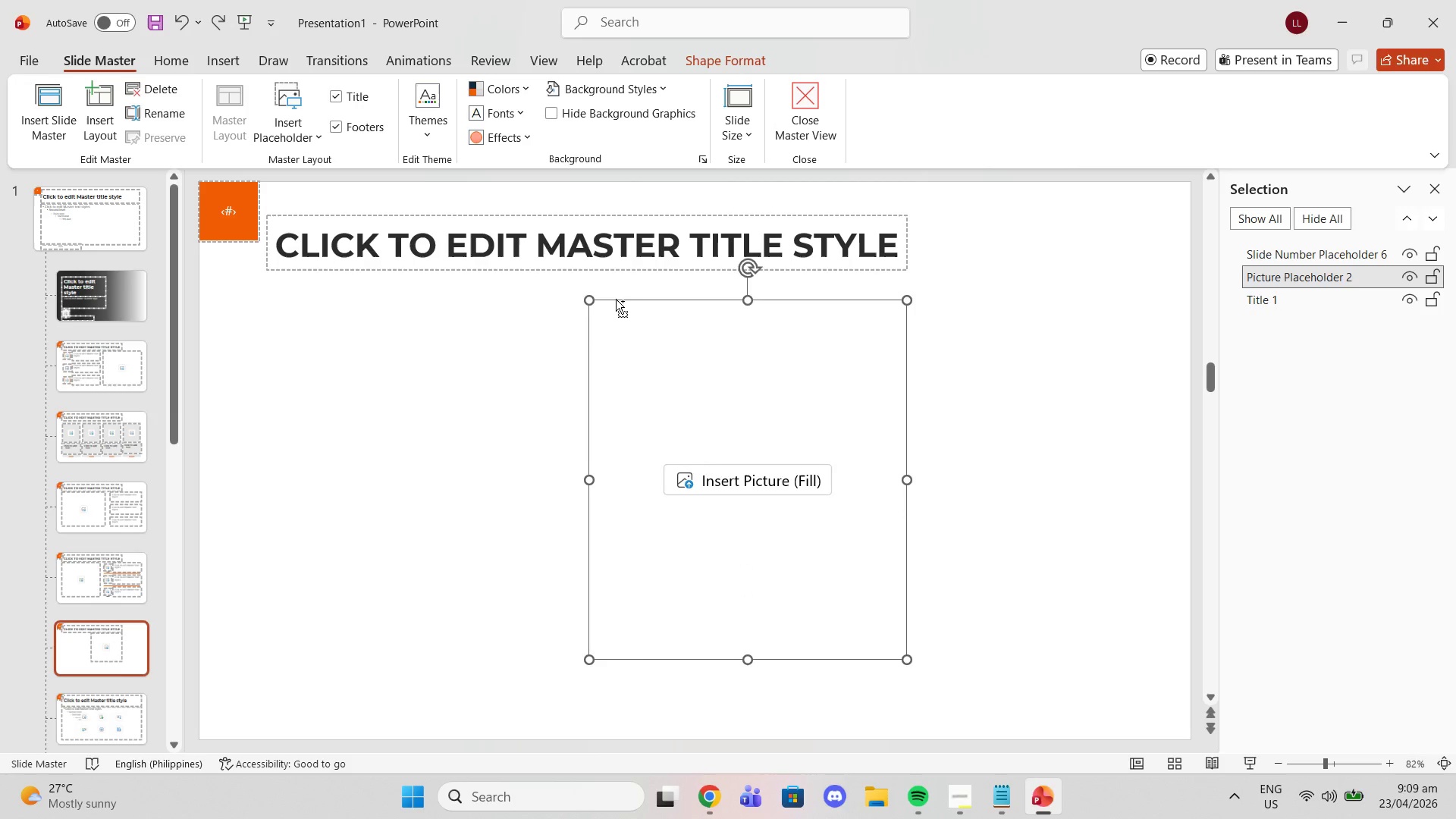 
key(Control+Z)
 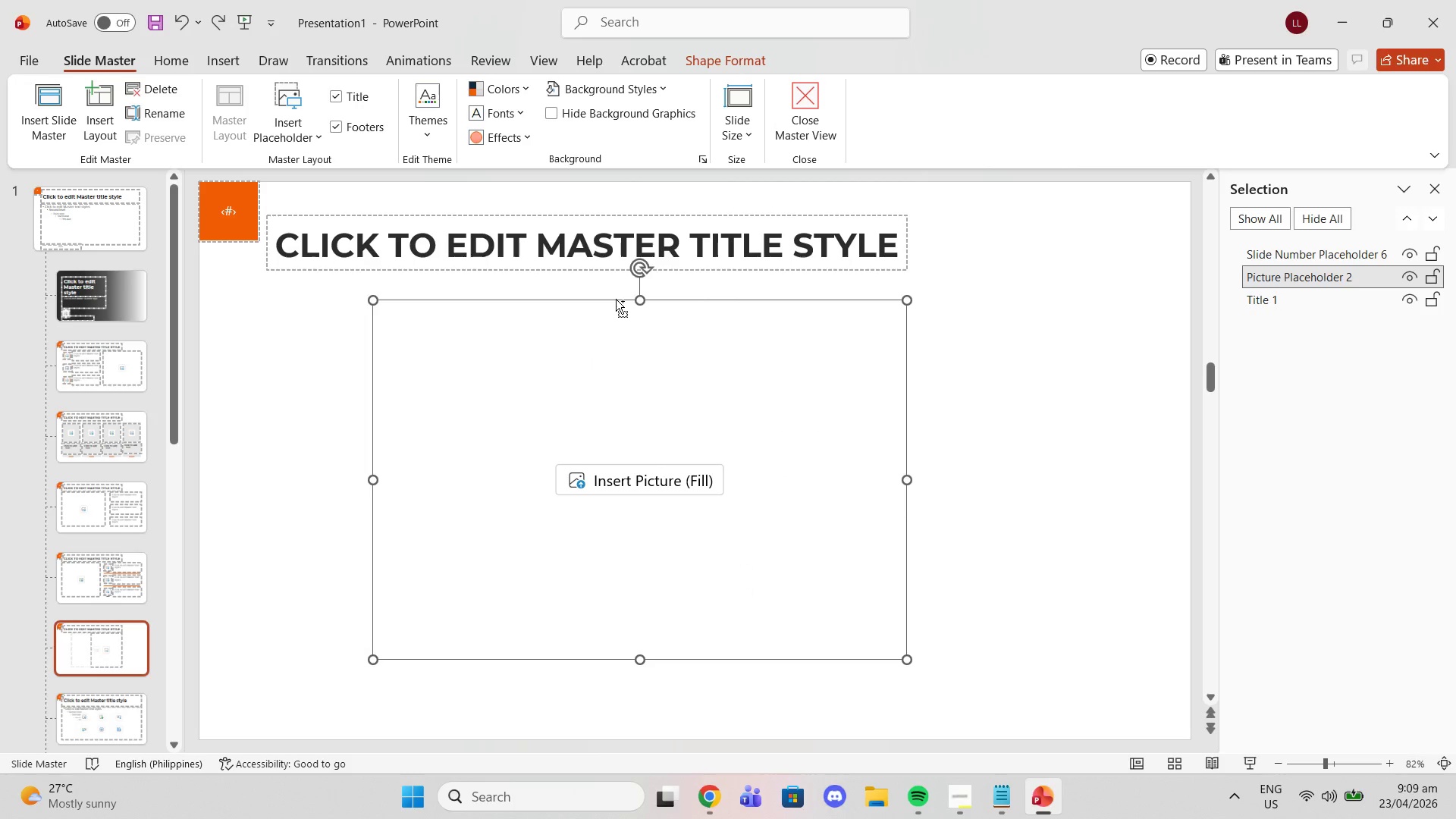 
key(Control+Z)
 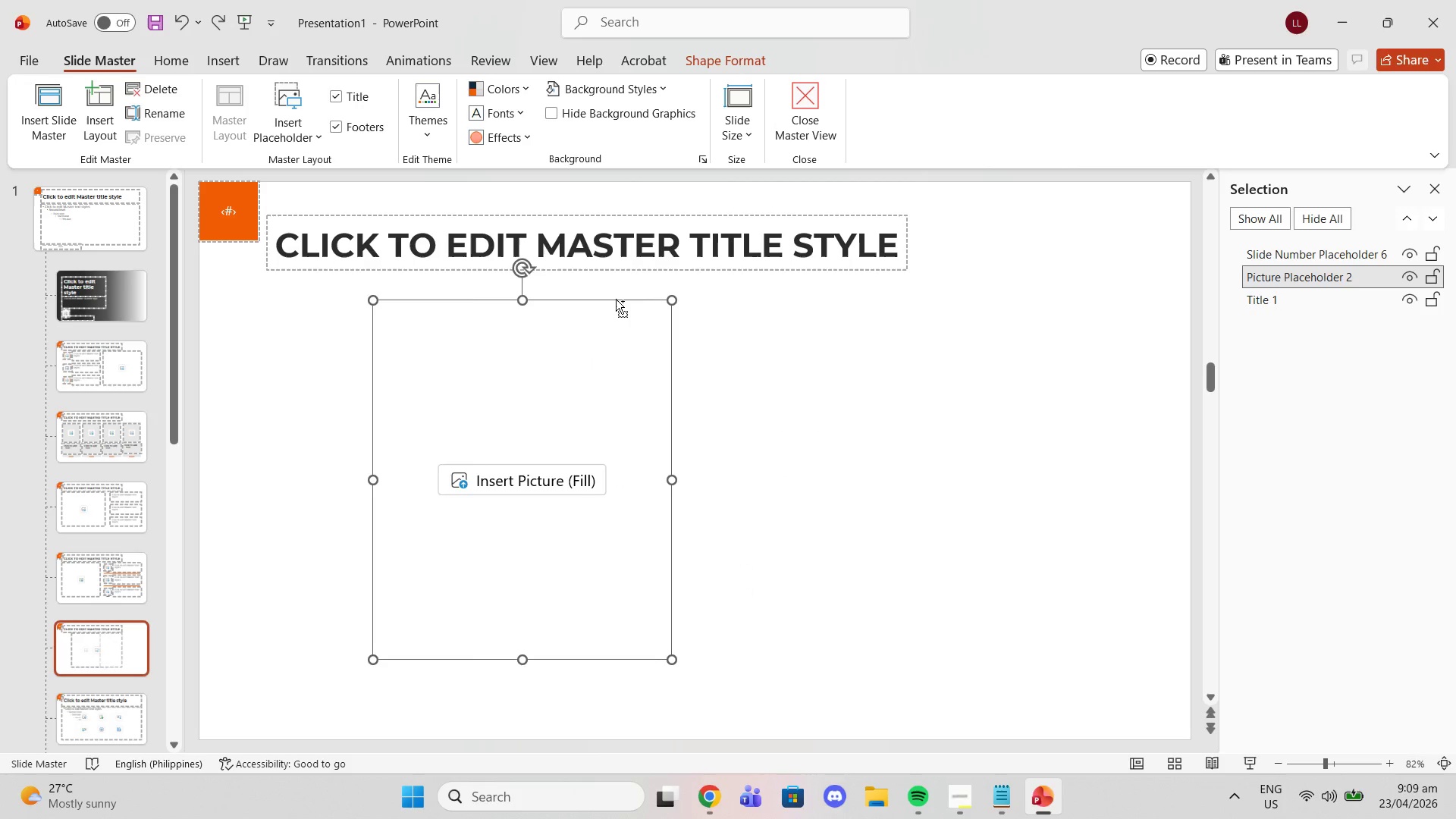 
key(Control+Z)
 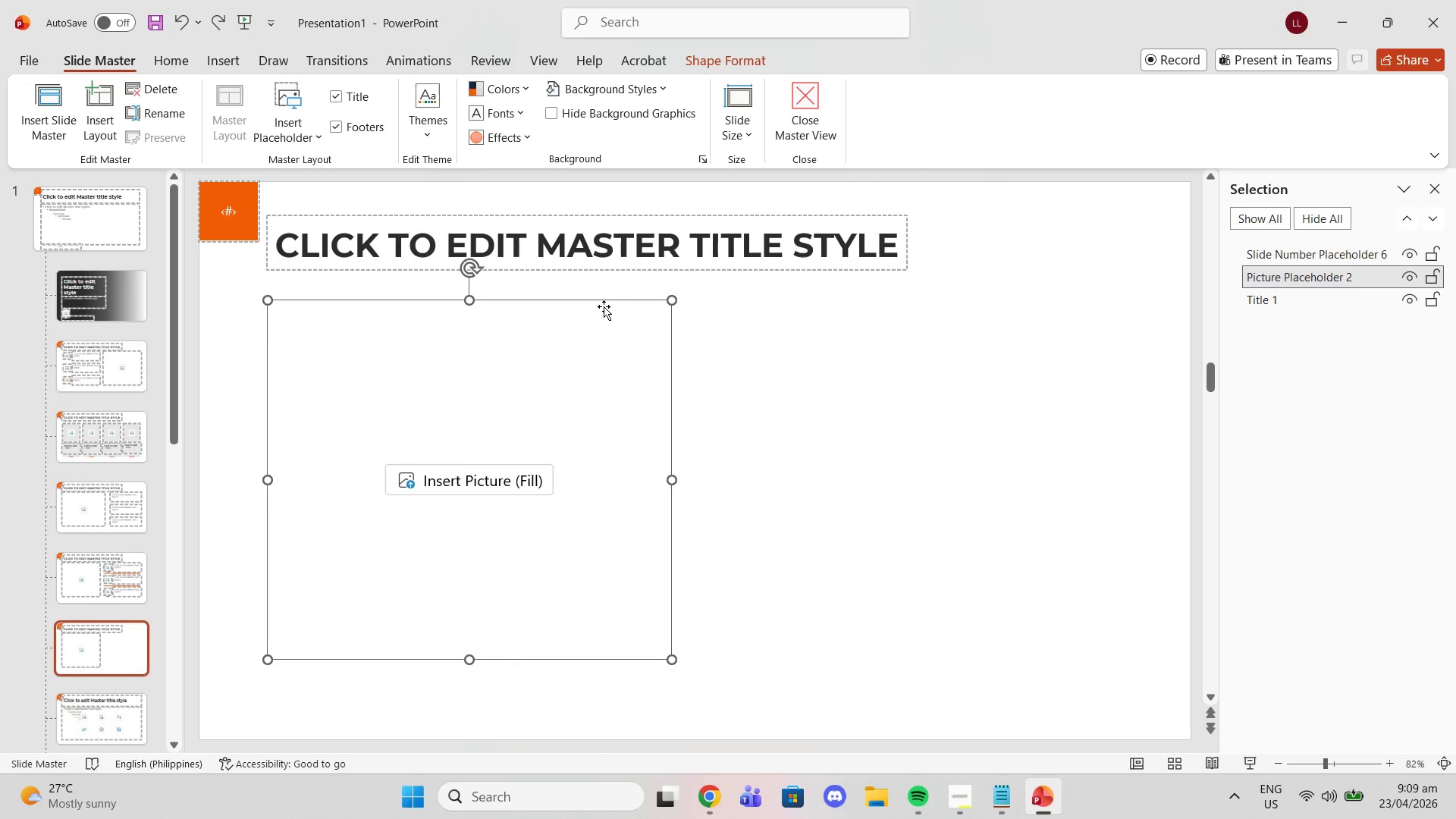 
left_click([601, 306])
 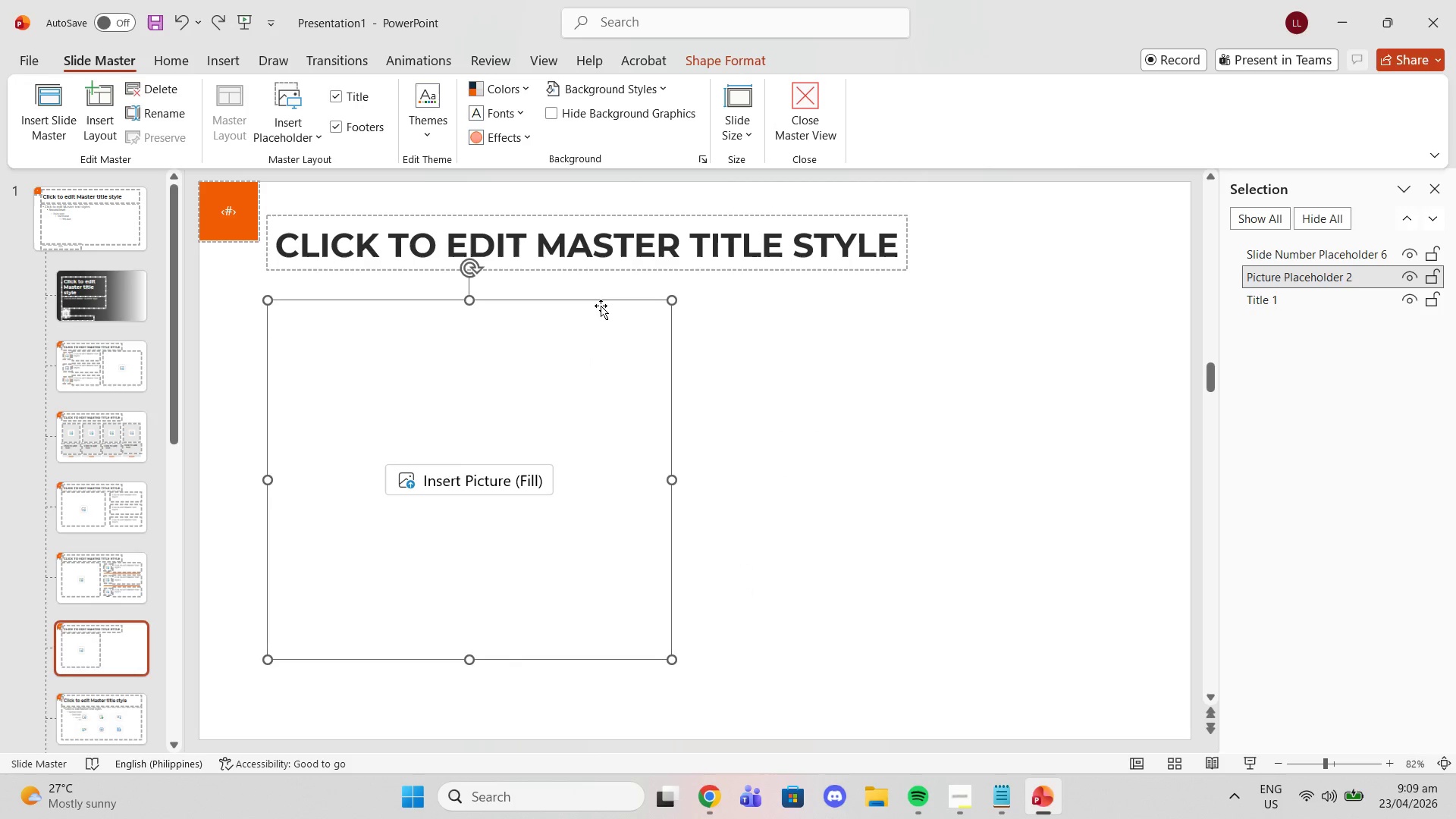 
key(Control+C)
 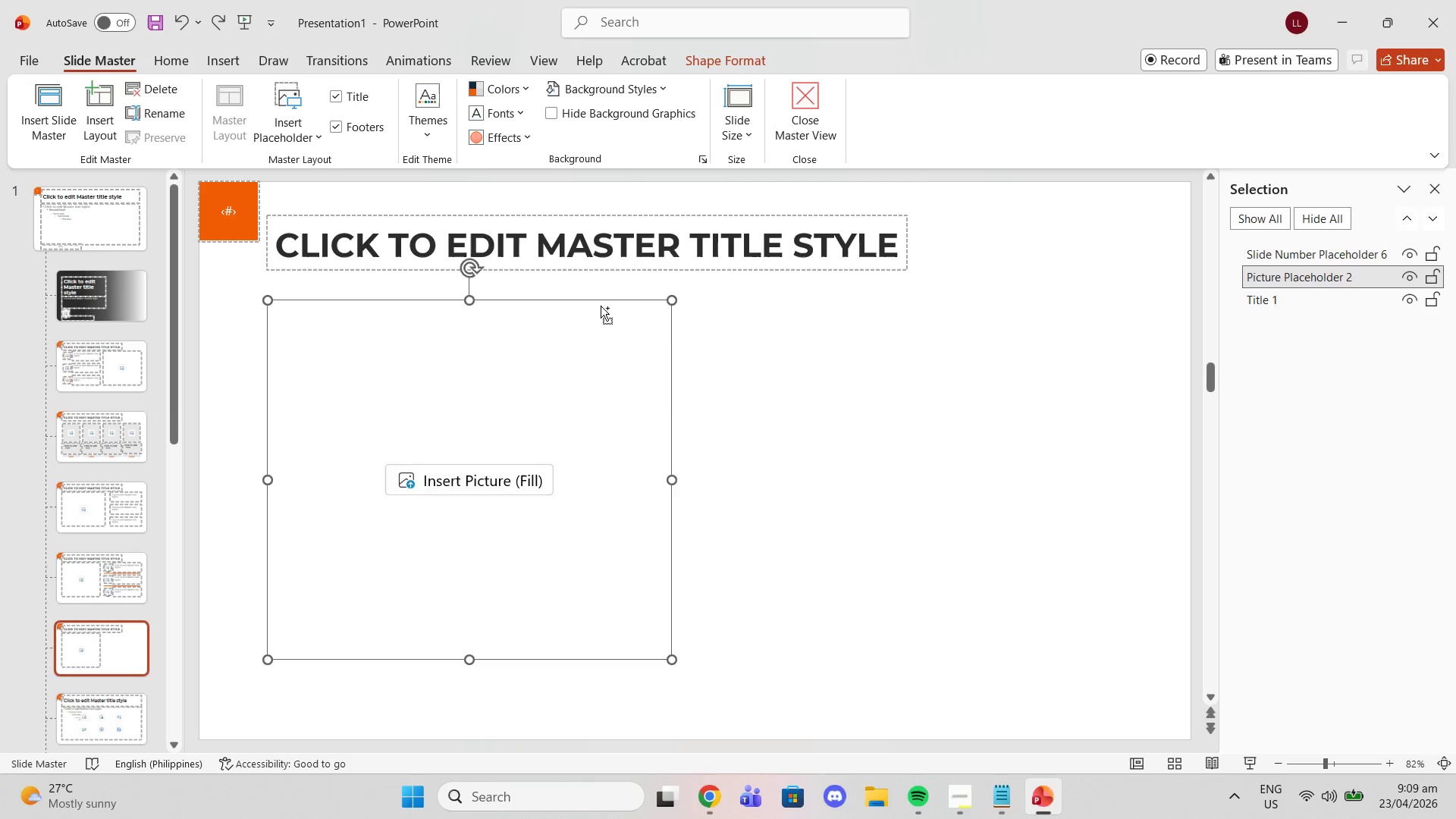 
key(Control+ControlLeft)
 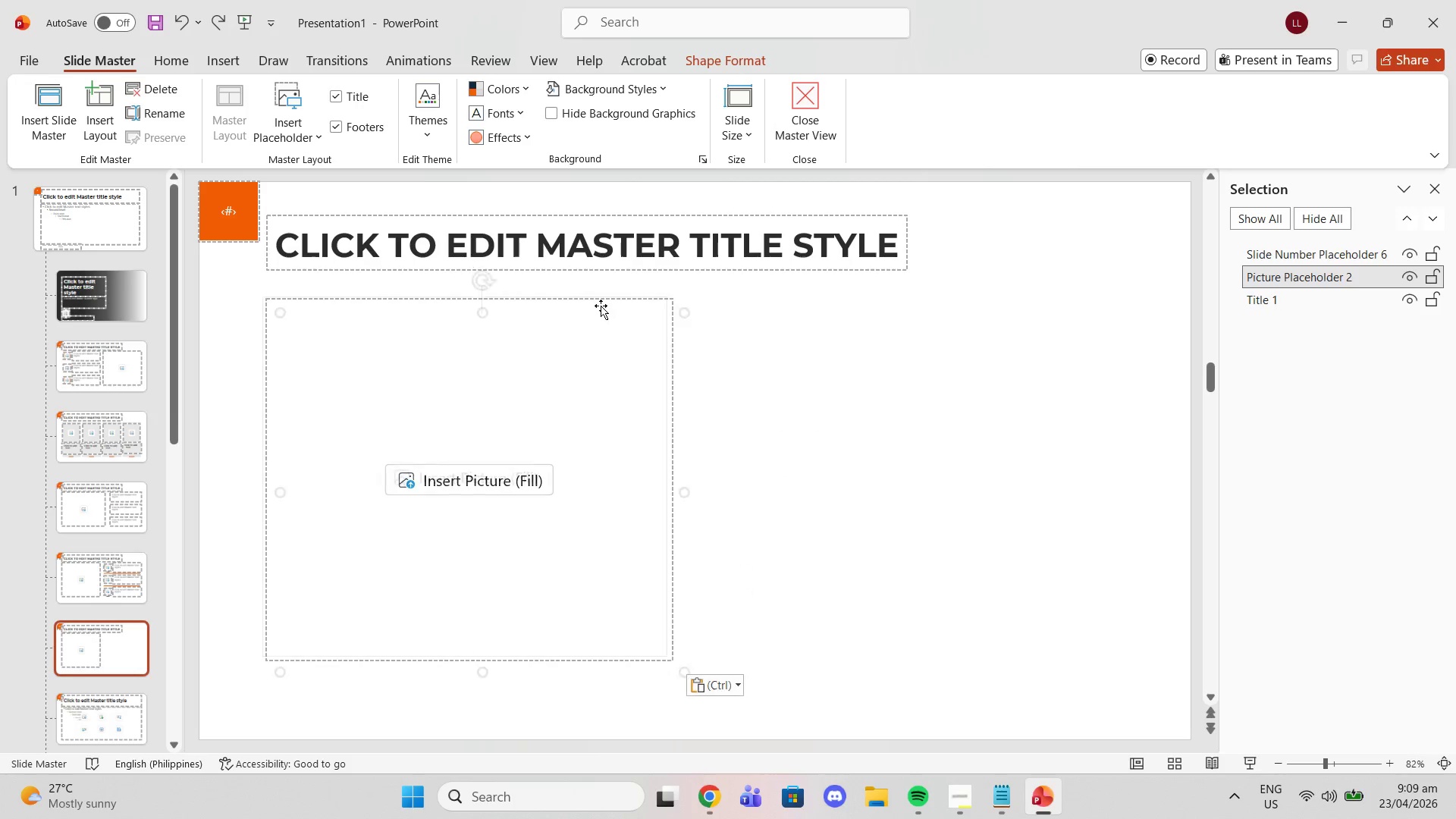 
key(Control+V)
 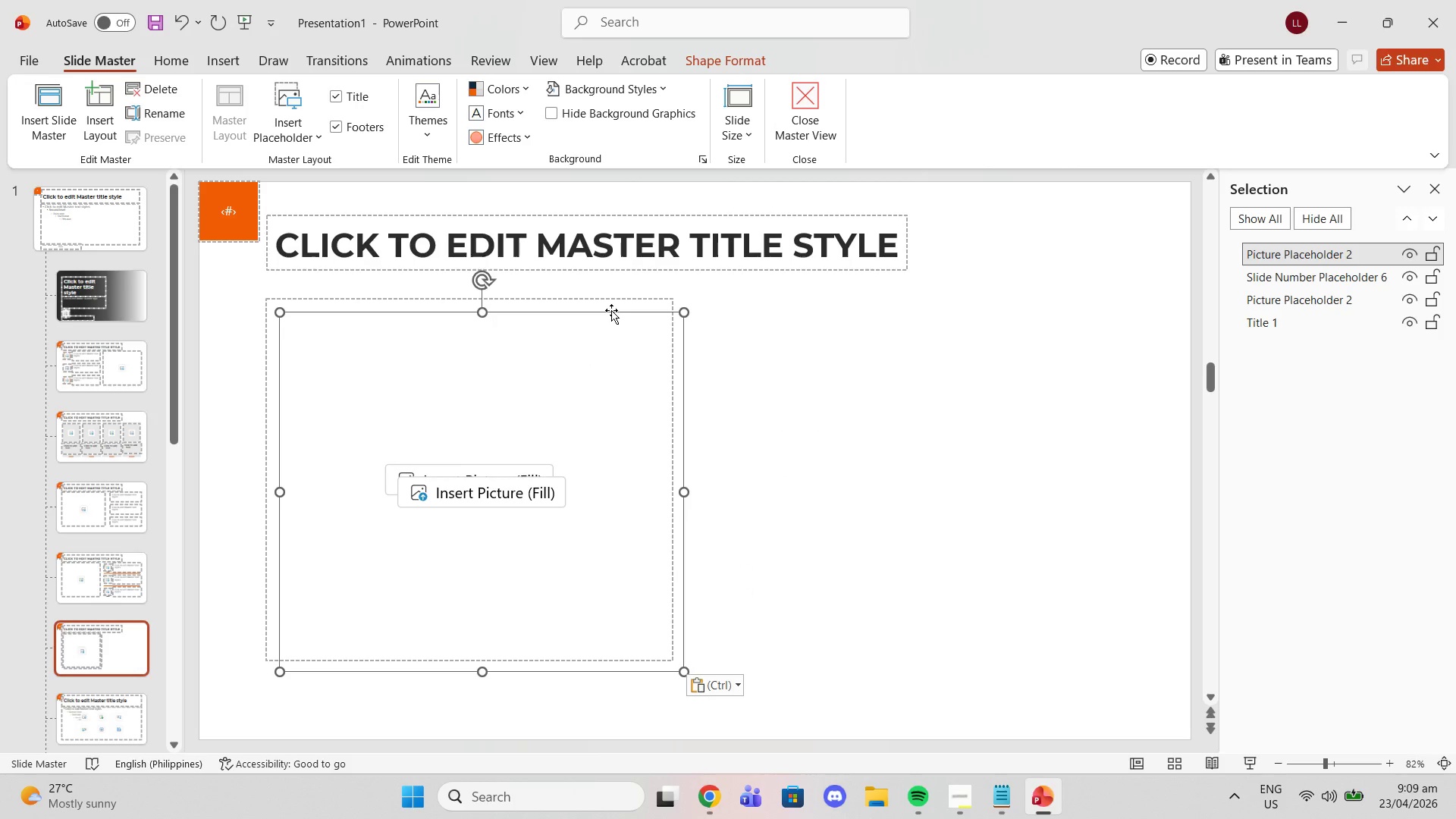 
left_click_drag(start_coordinate=[613, 312], to_coordinate=[829, 303])
 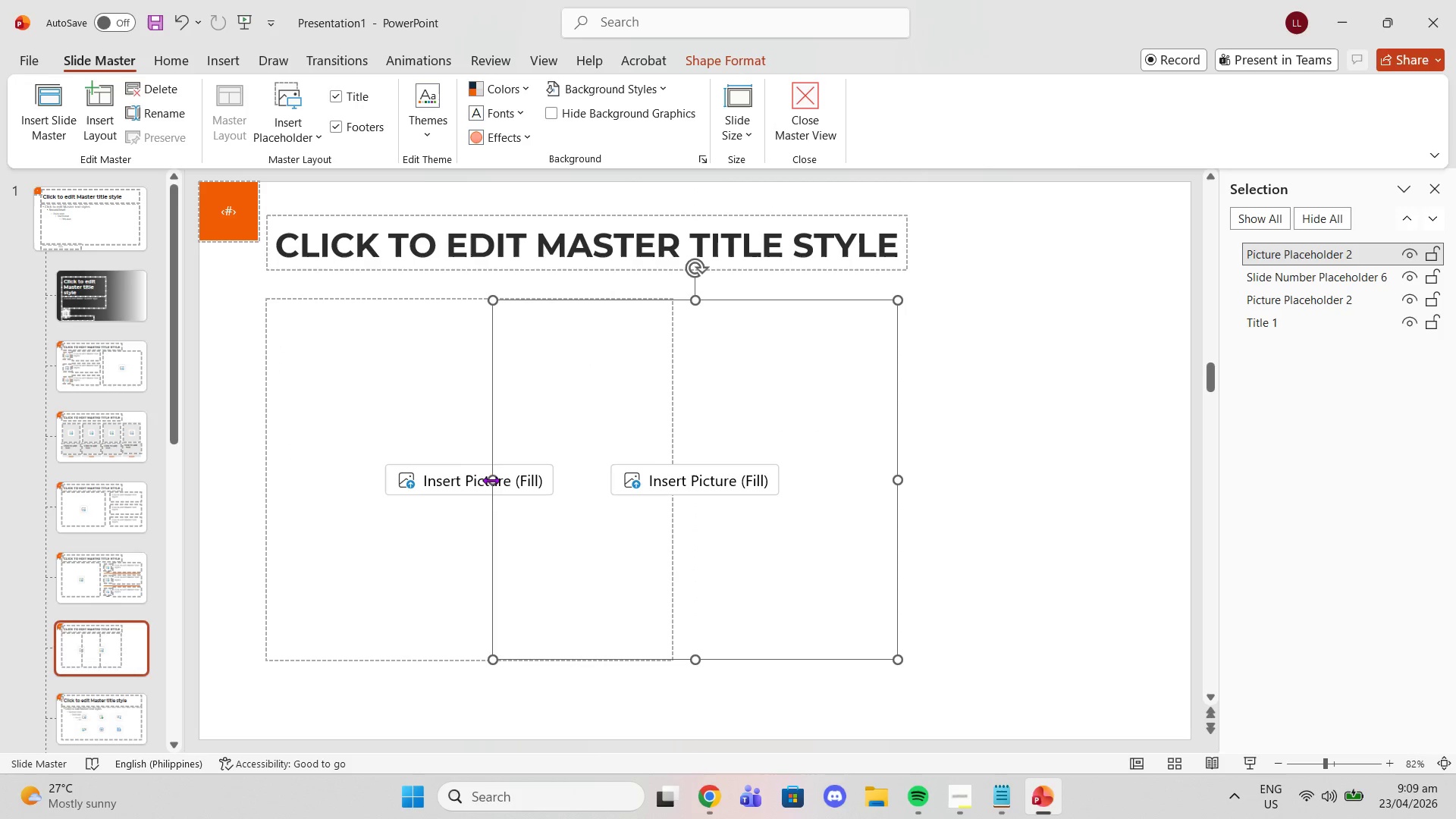 
left_click_drag(start_coordinate=[493, 476], to_coordinate=[560, 487])
 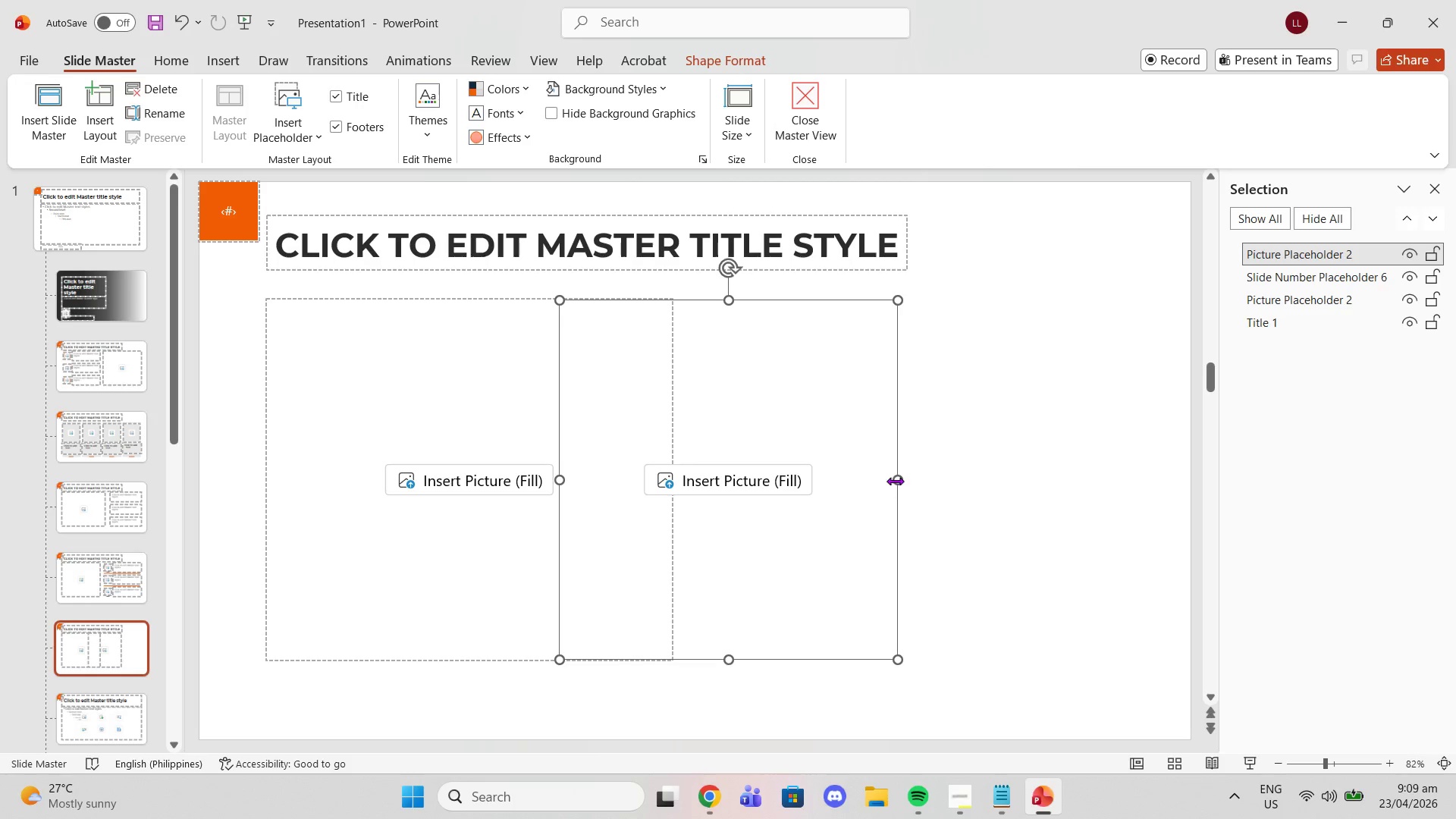 
left_click_drag(start_coordinate=[899, 481], to_coordinate=[849, 469])
 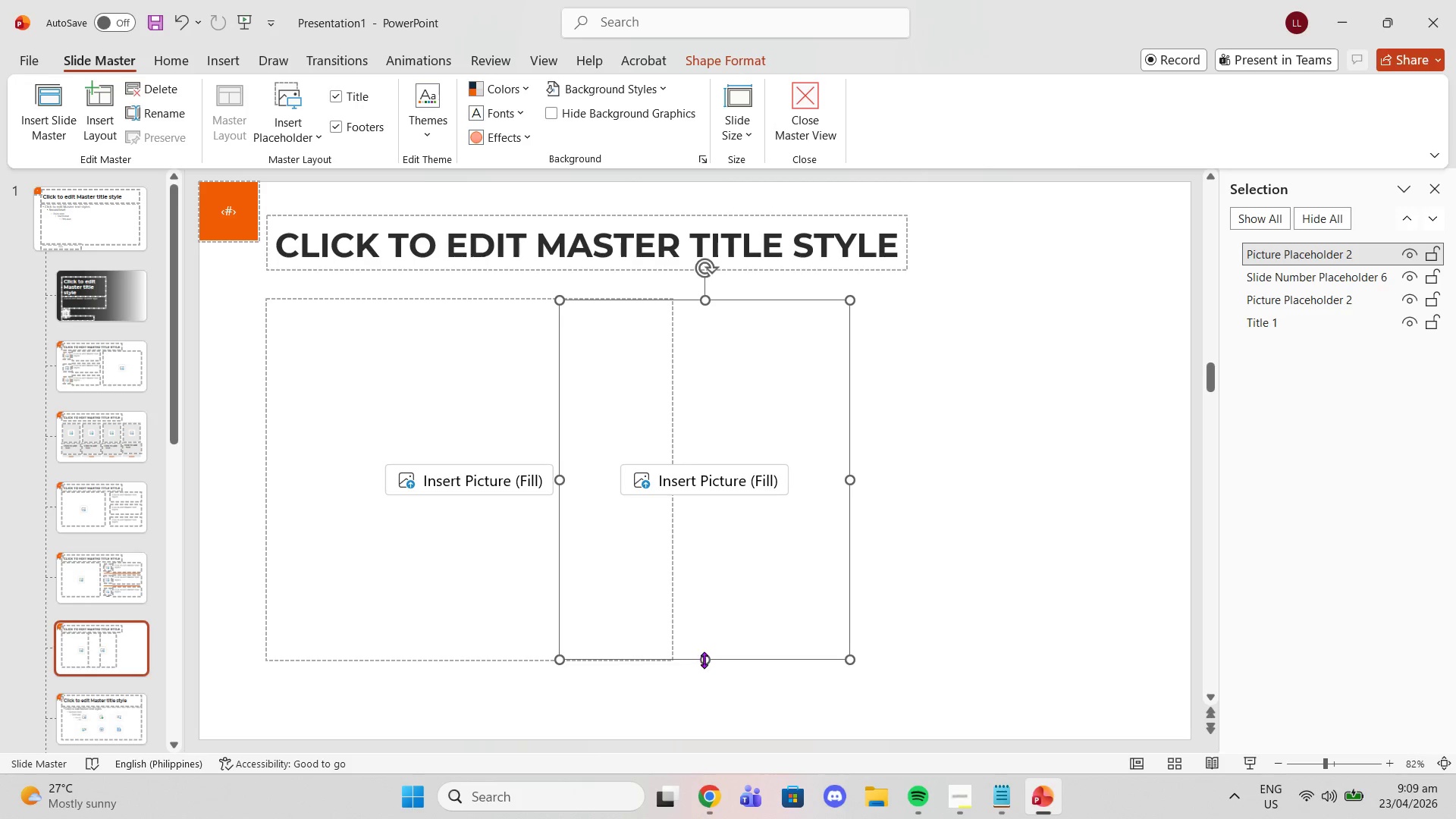 
left_click_drag(start_coordinate=[705, 659], to_coordinate=[723, 556])
 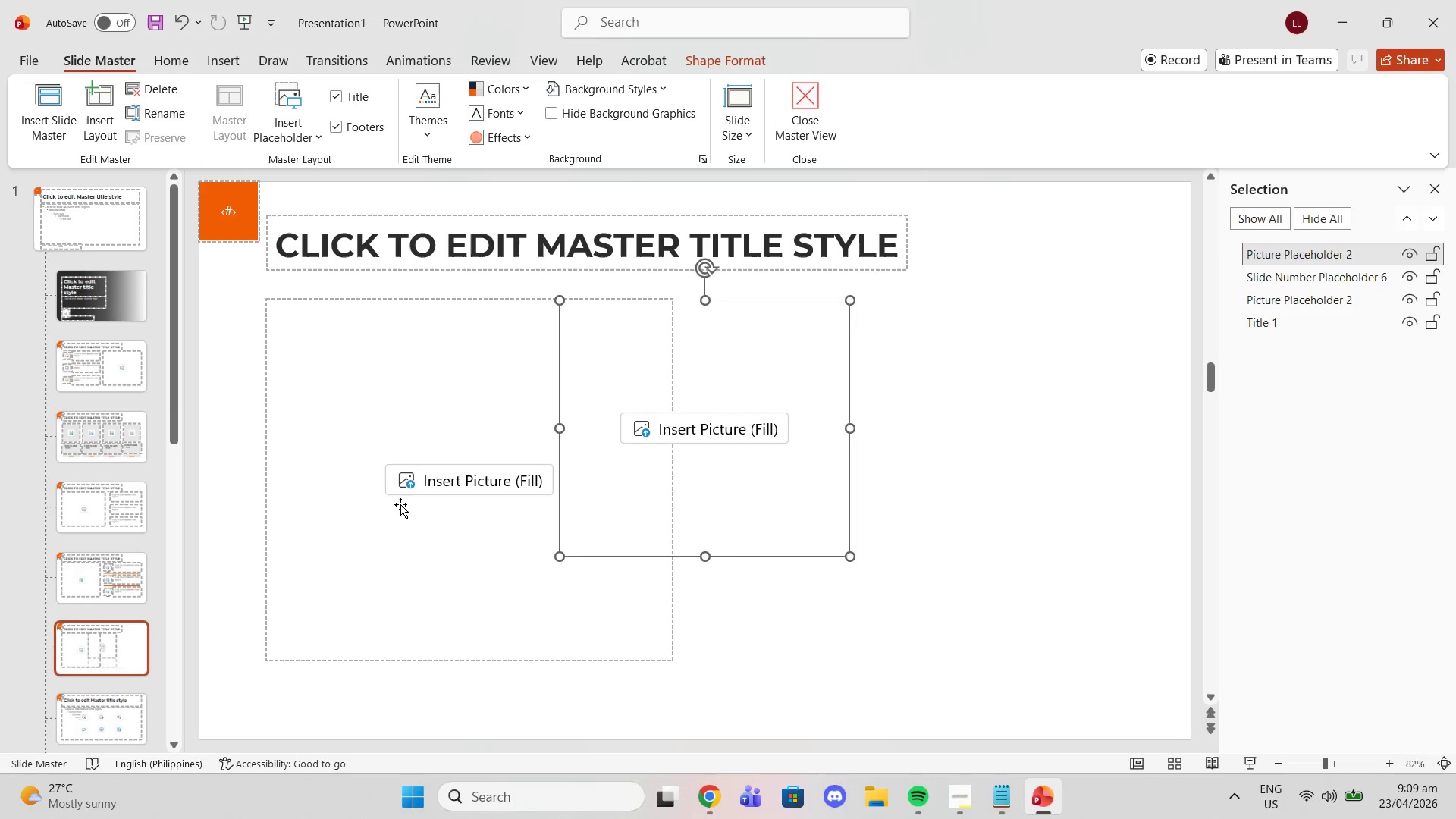 
left_click([400, 504])
 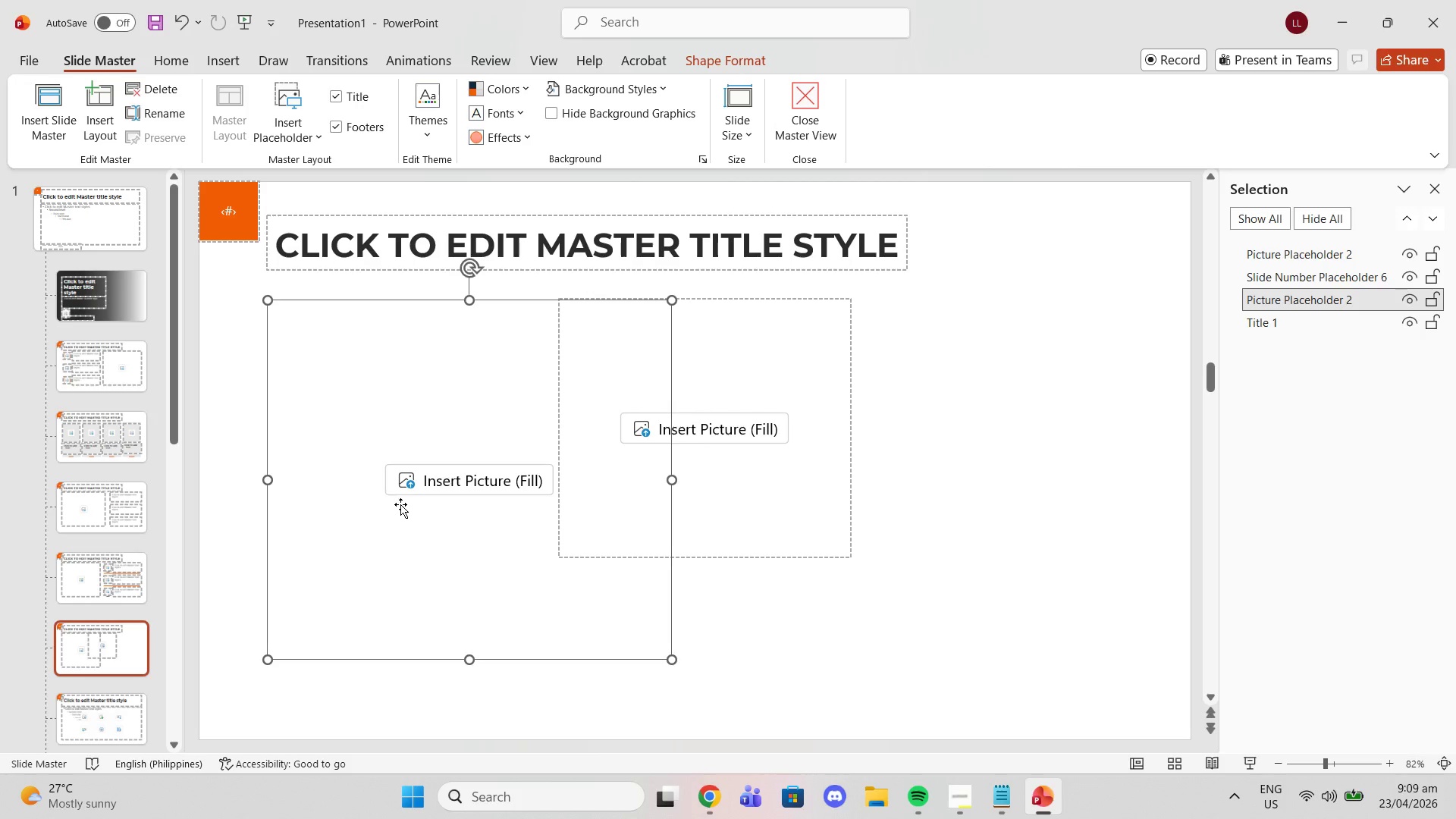 
key(Delete)
 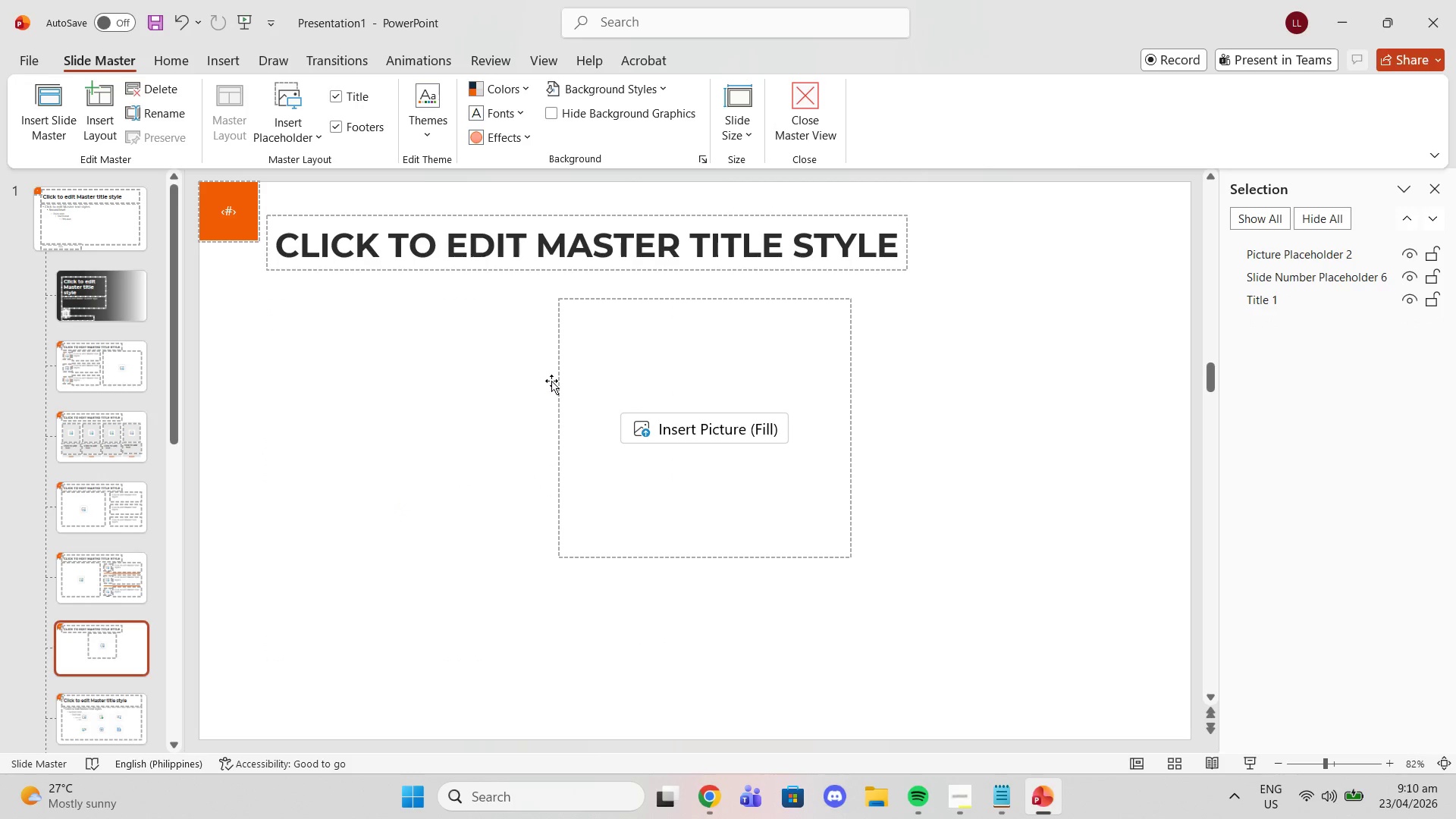 
left_click([554, 381])
 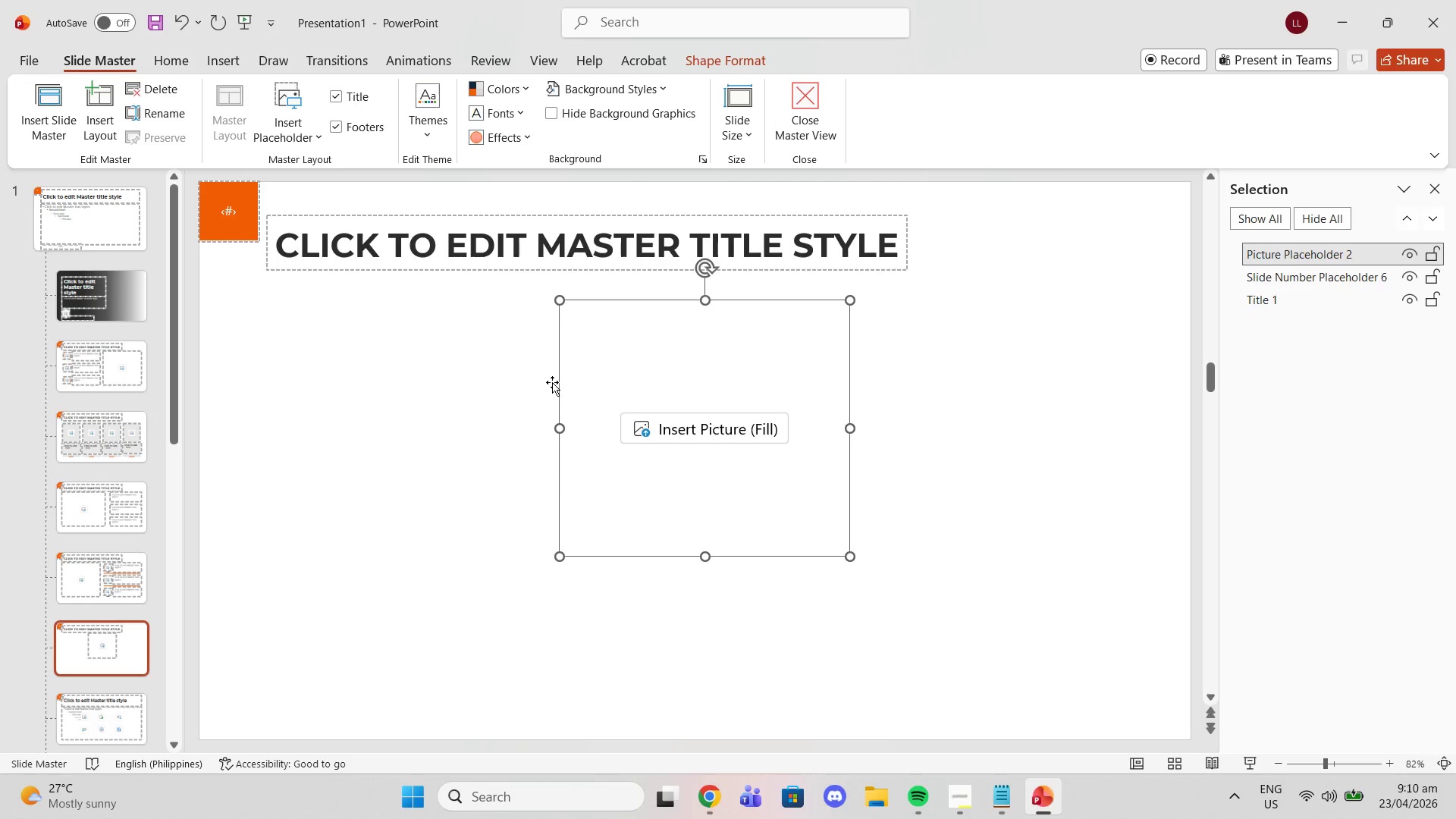 
key(Control+ControlLeft)
 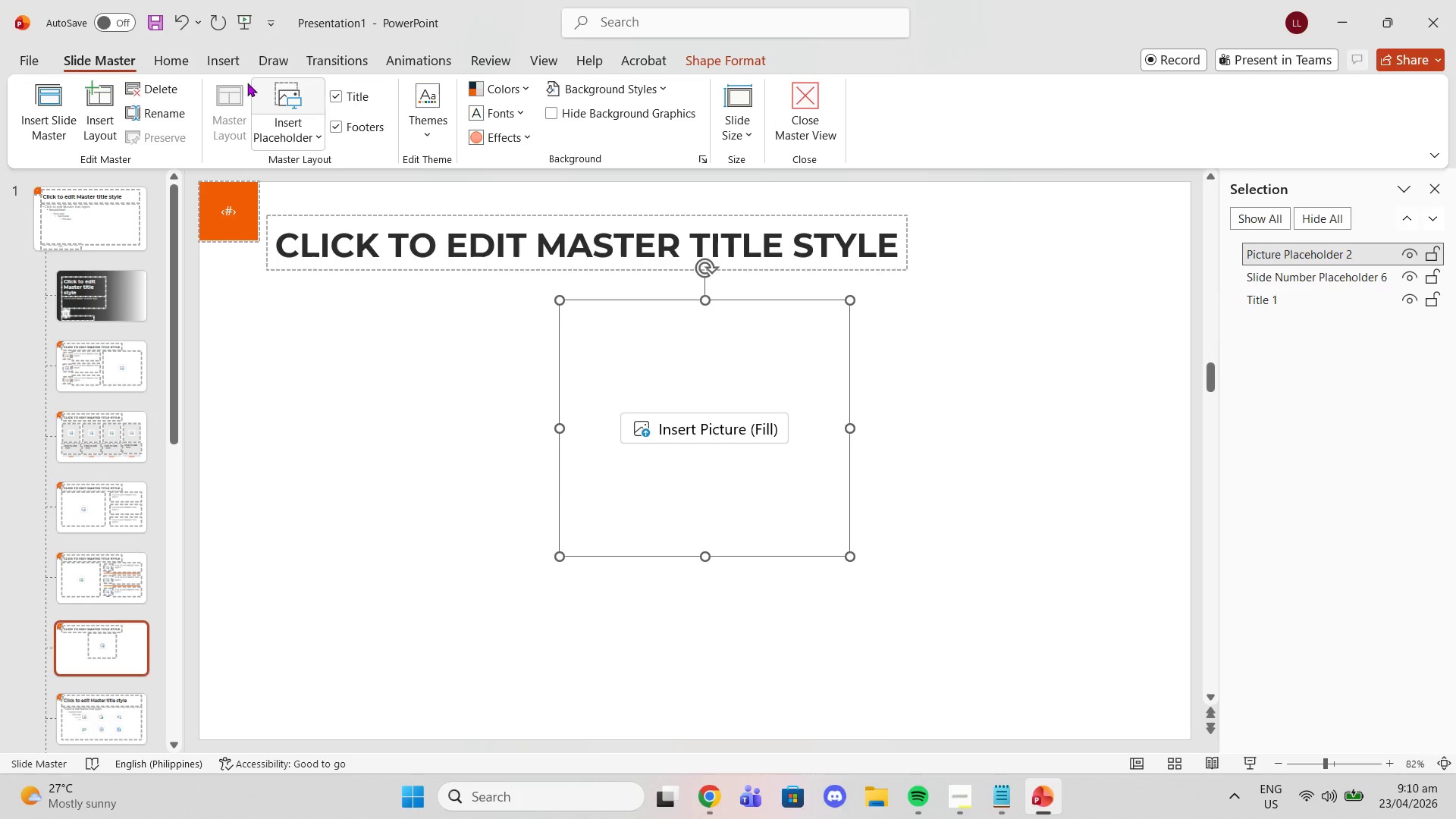 
left_click([185, 61])
 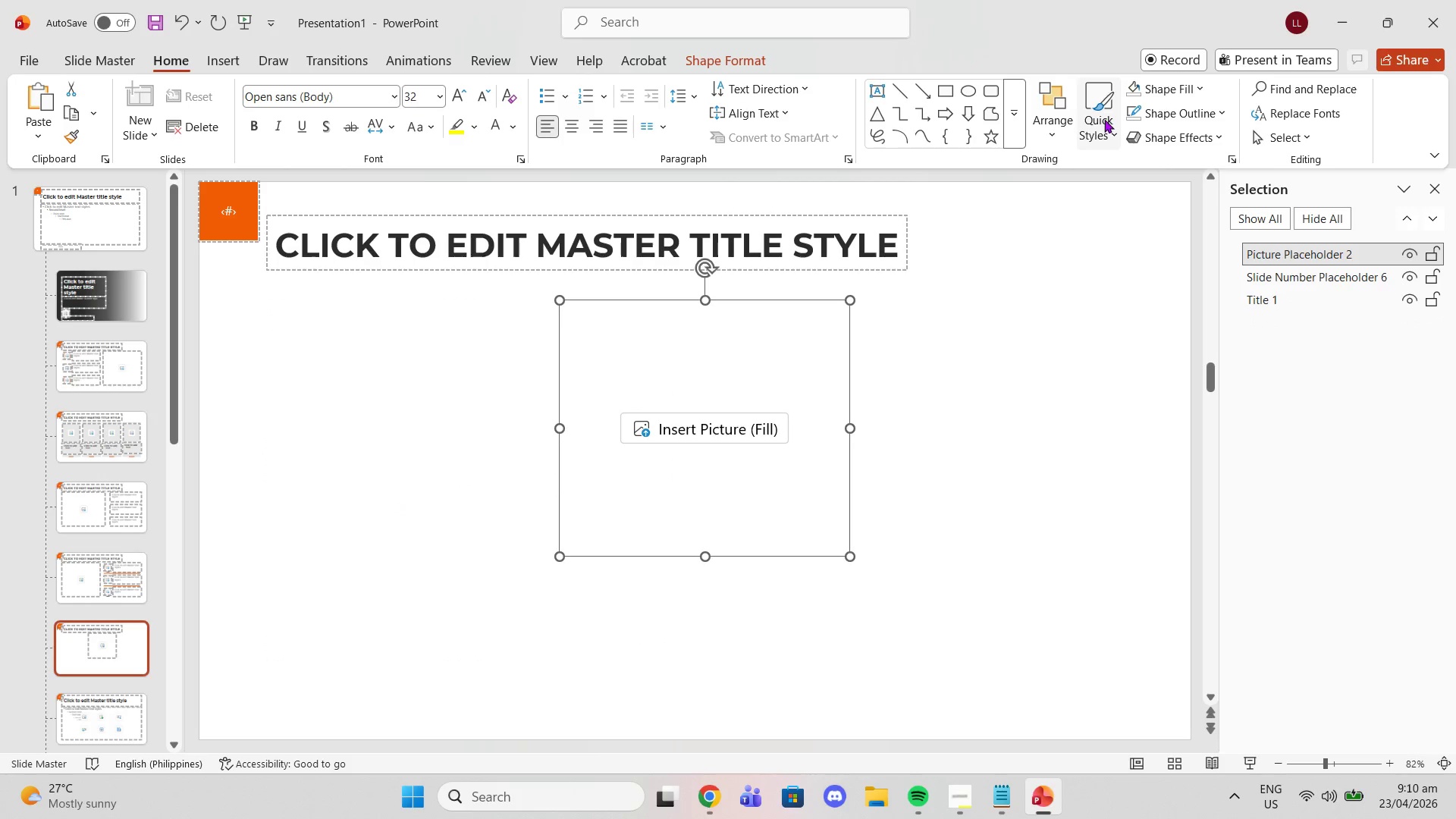 
left_click([1050, 132])
 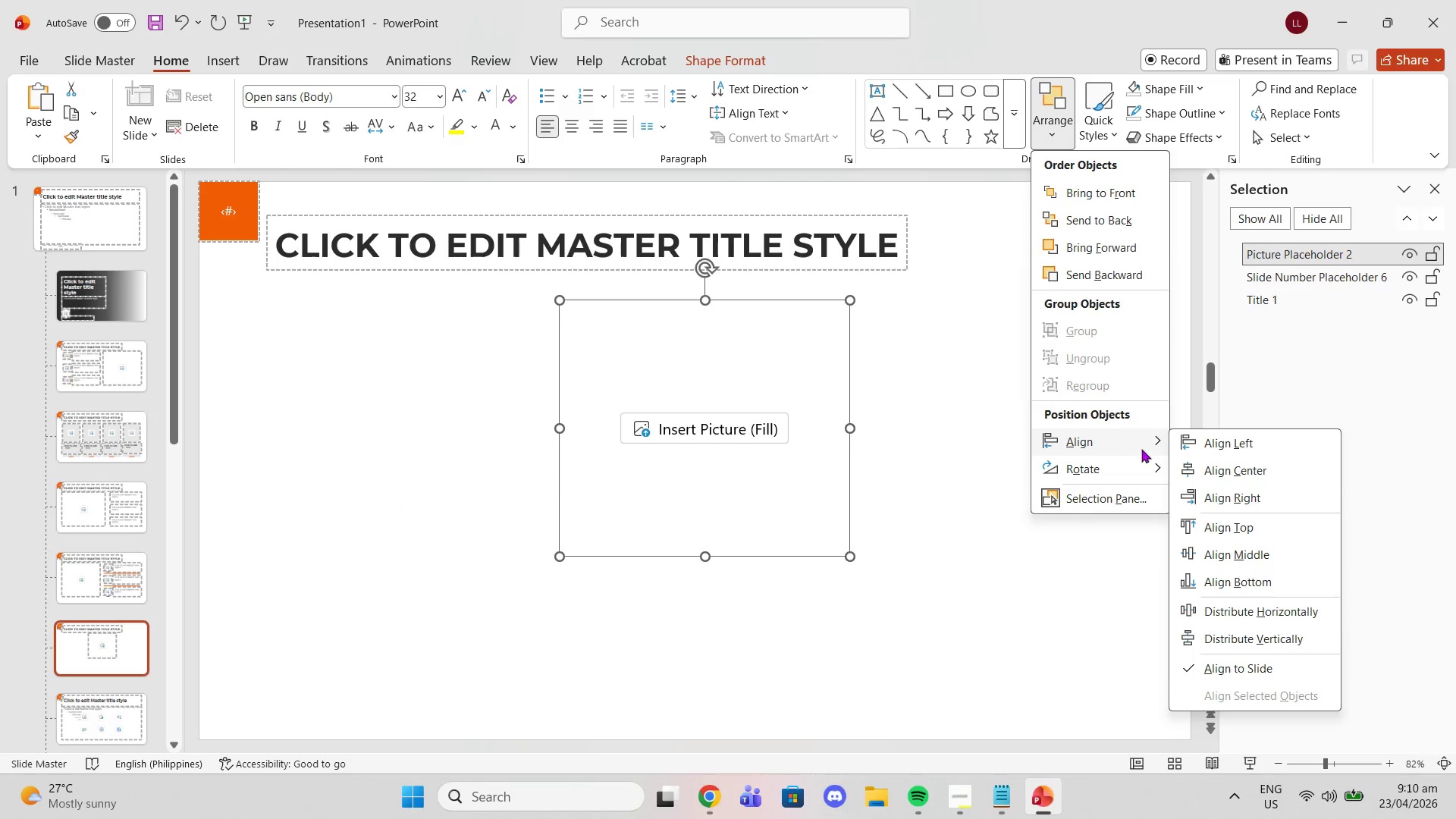 
left_click([1256, 478])
 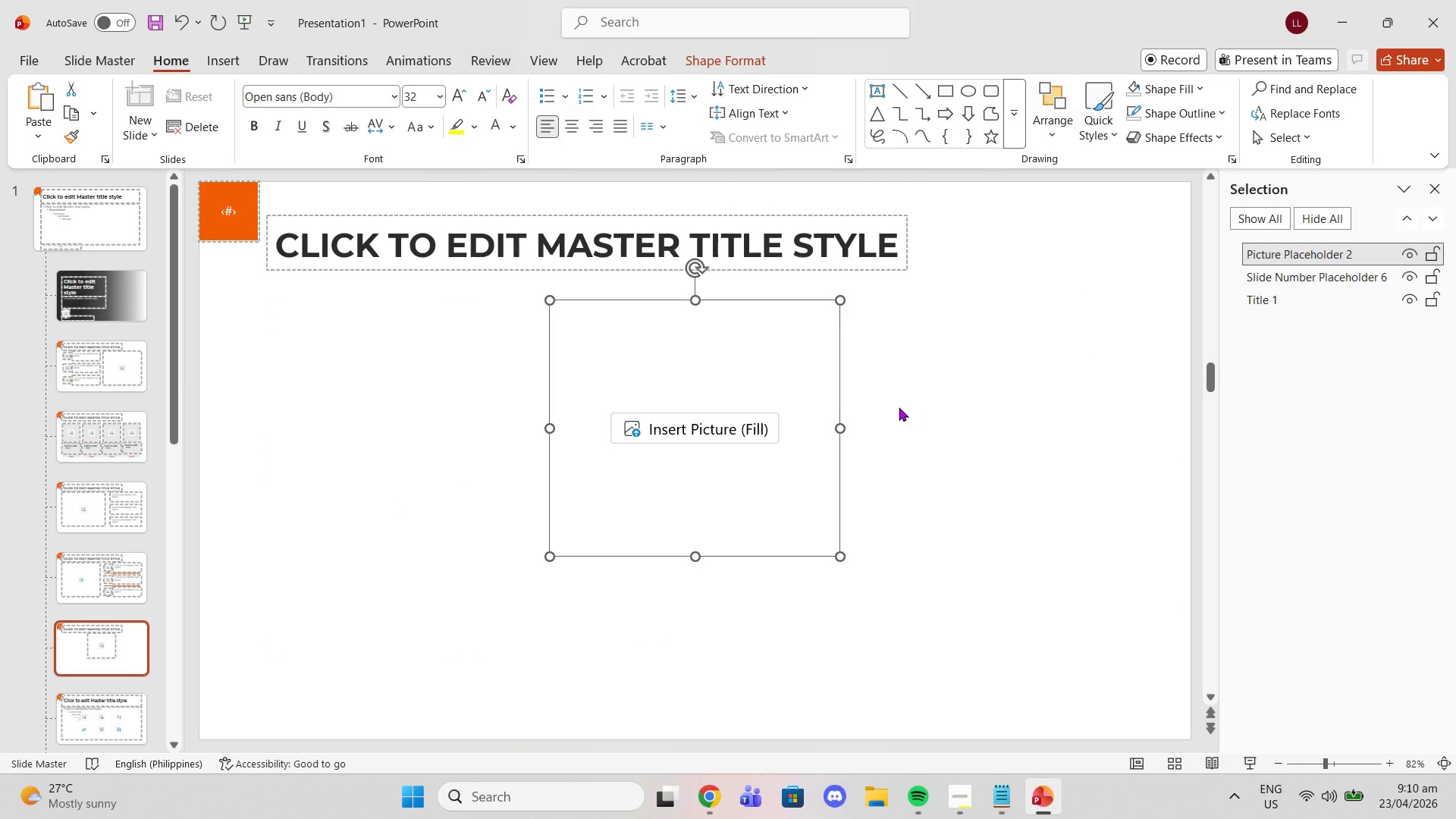 
left_click([835, 401])
 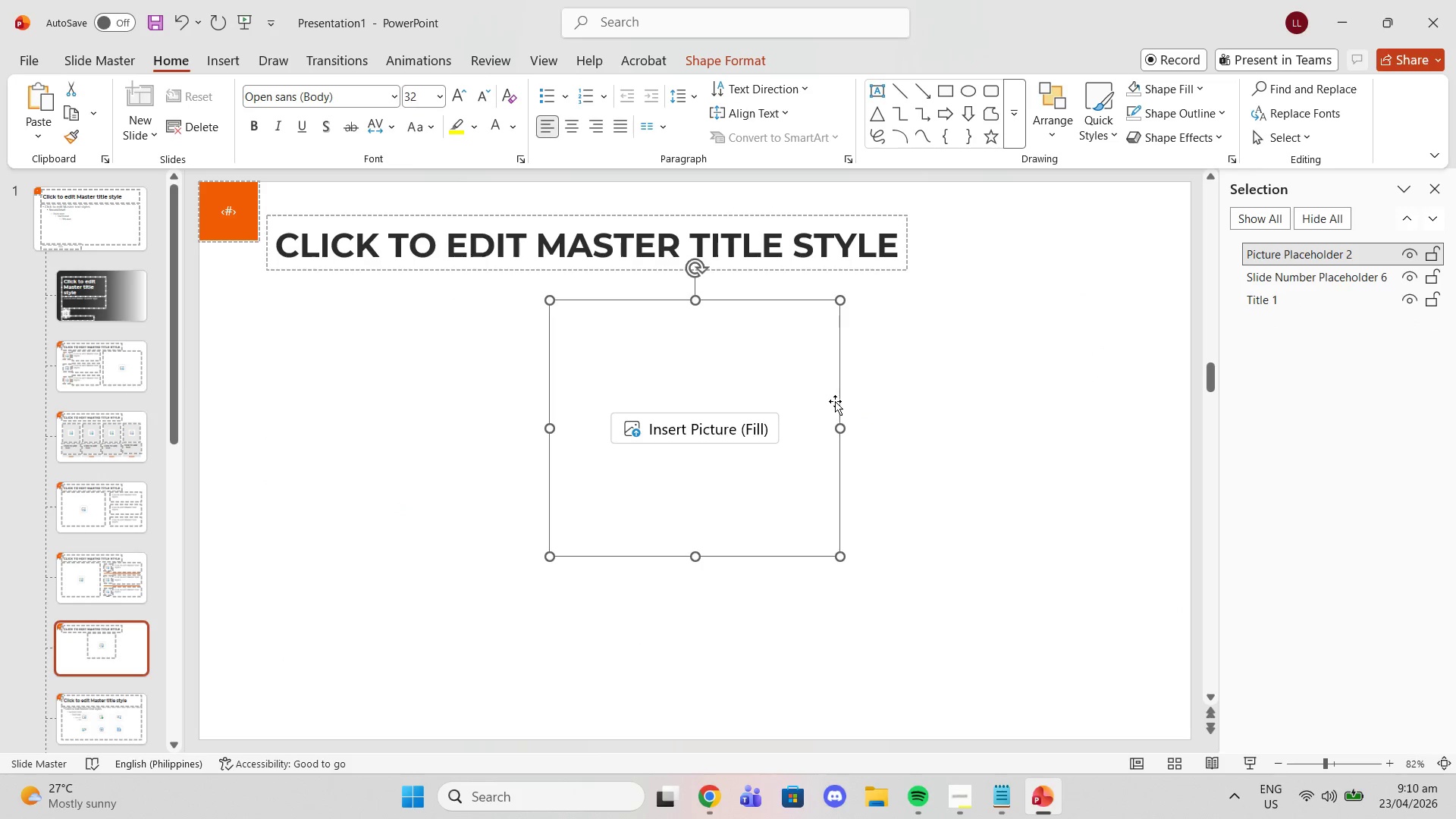 
key(Control+C)
 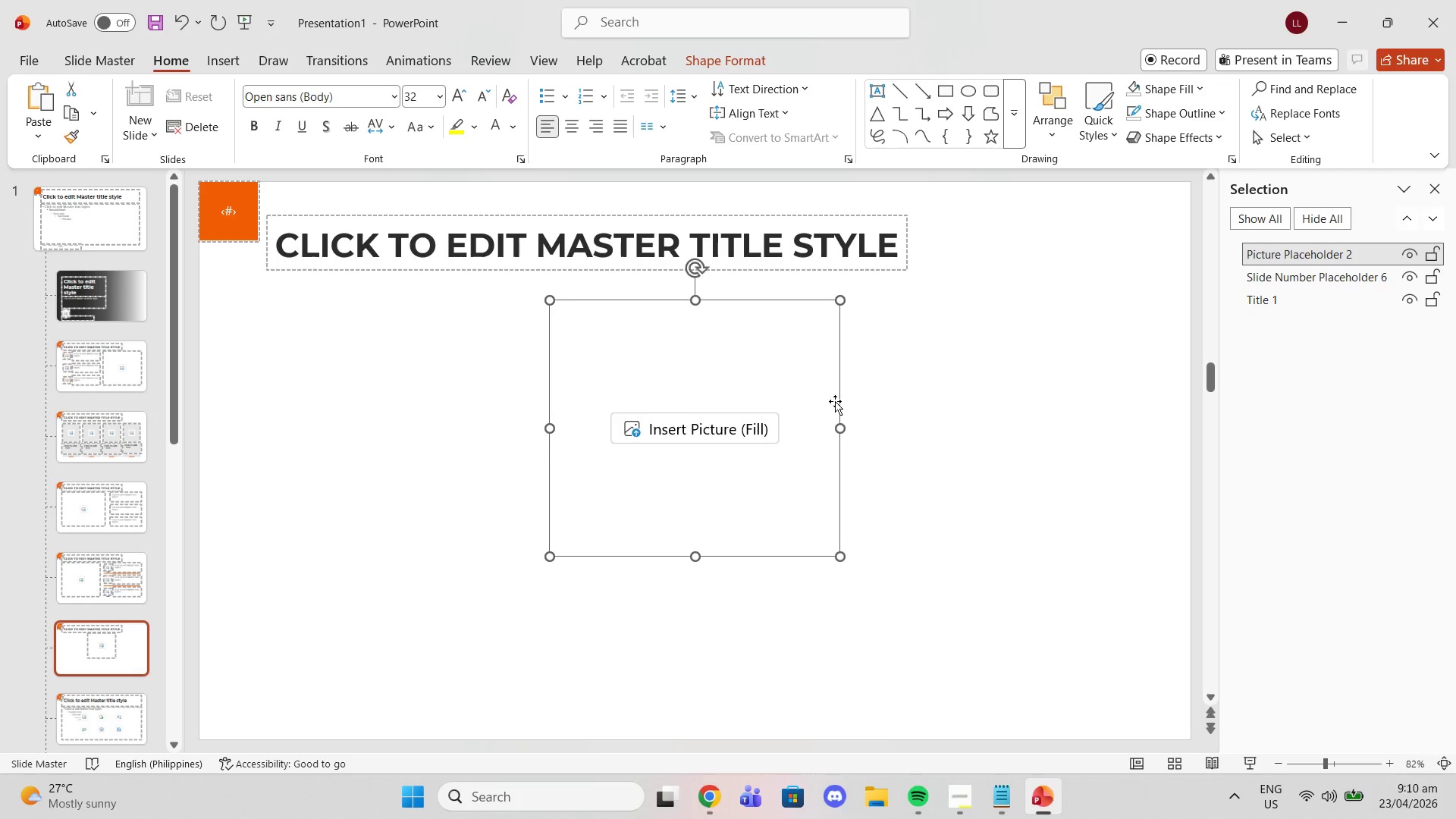 
key(Control+ControlLeft)
 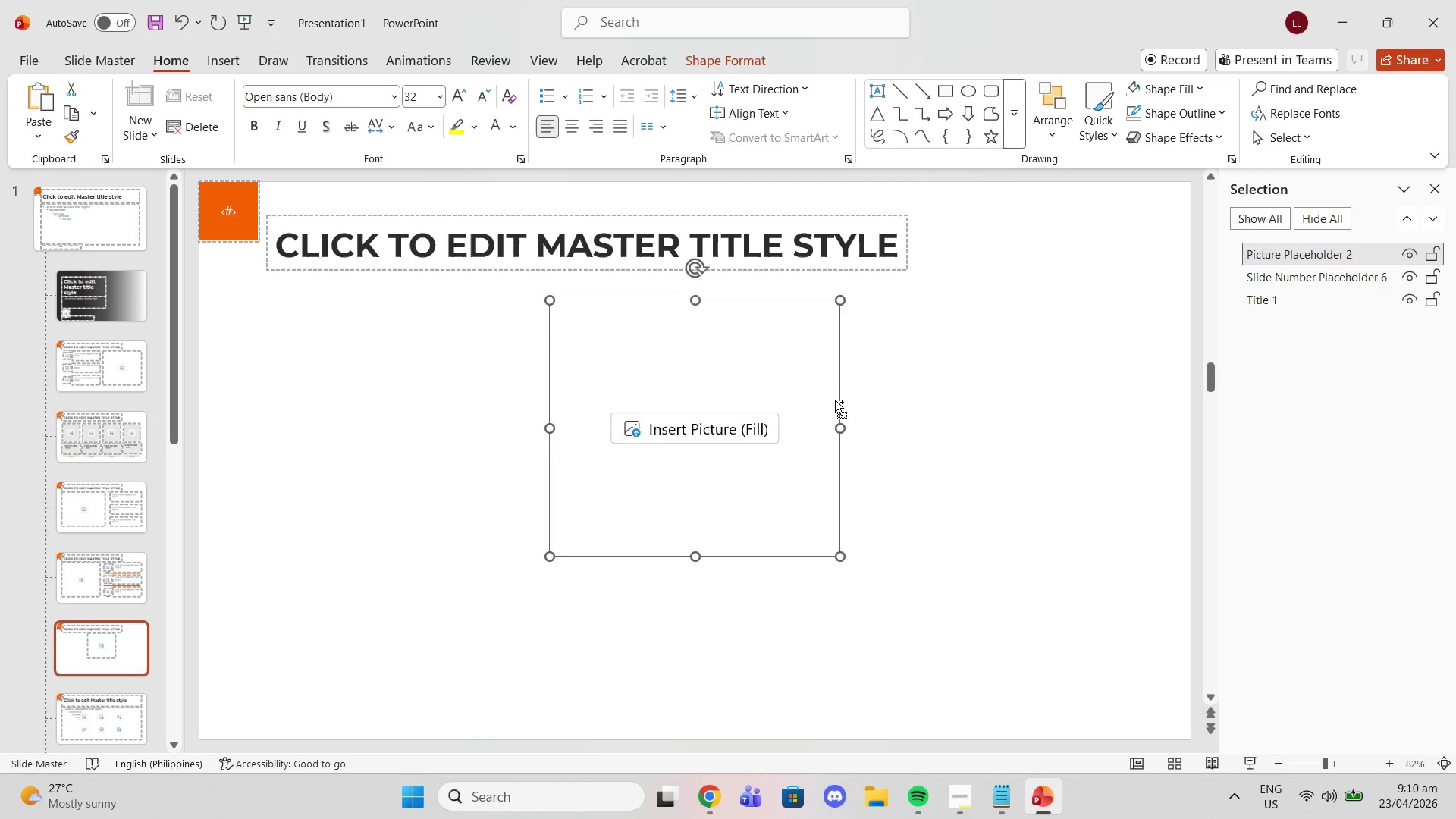 
key(Control+V)
 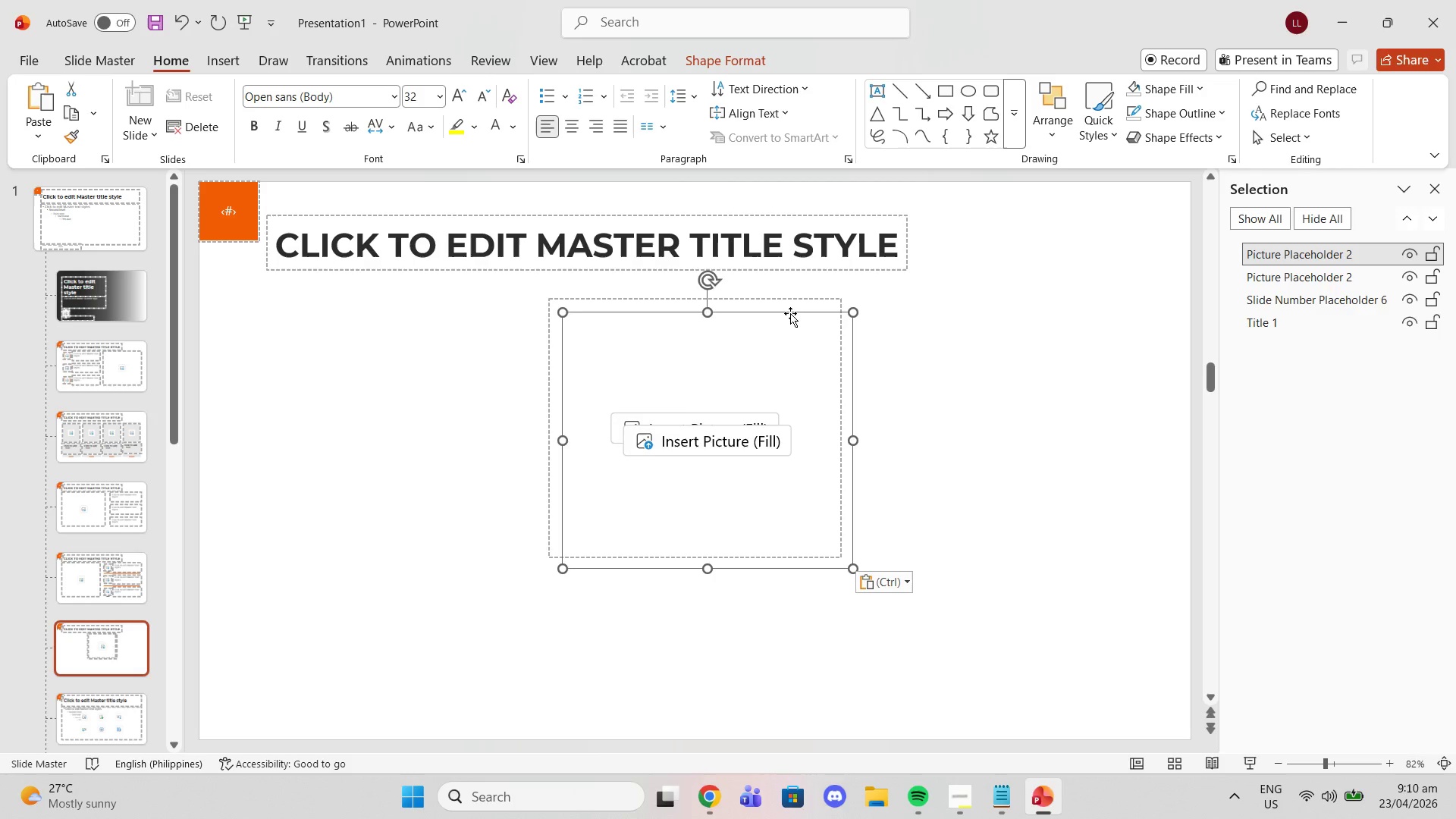 
left_click_drag(start_coordinate=[787, 311], to_coordinate=[455, 302])
 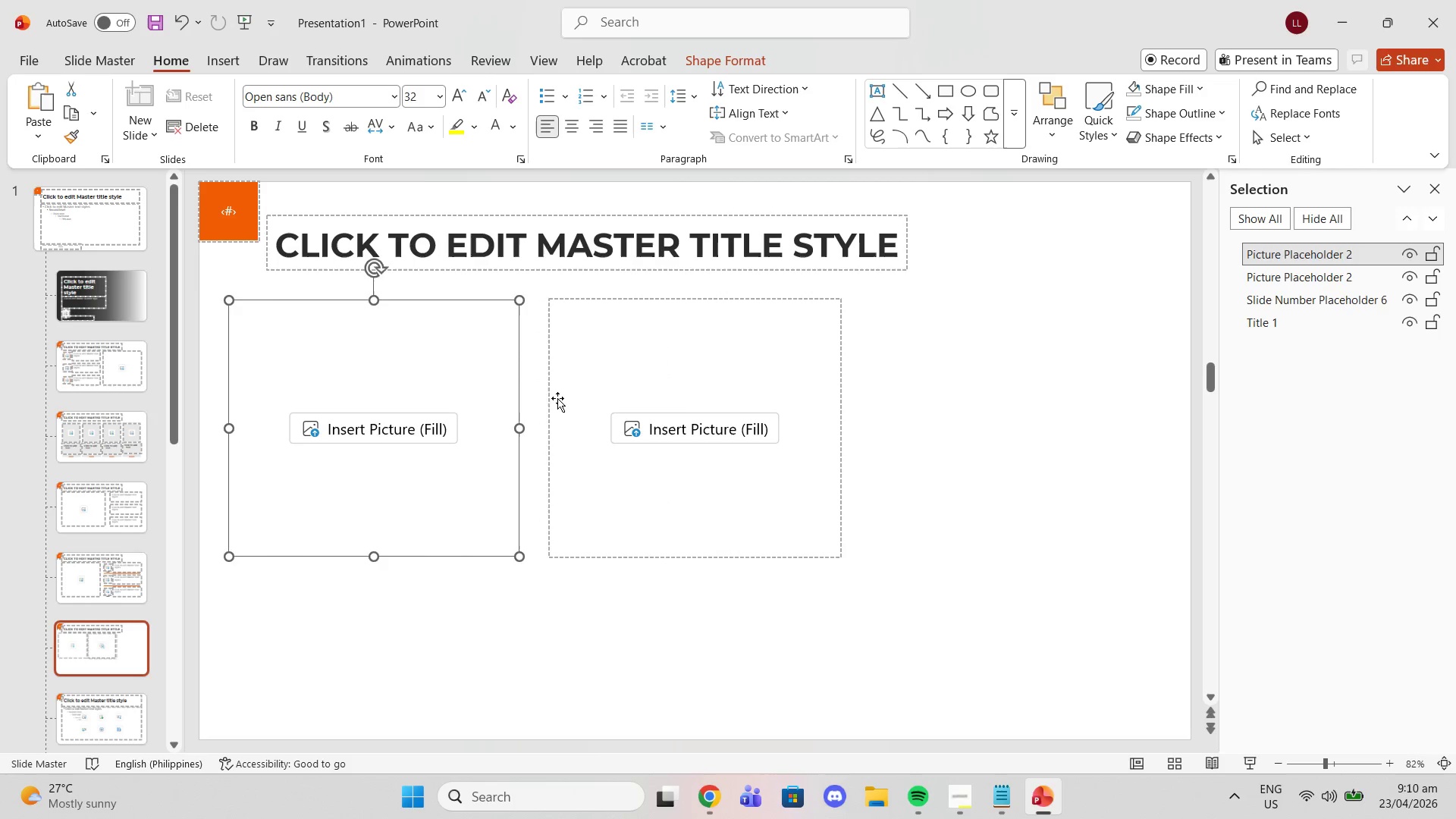 
left_click([557, 398])
 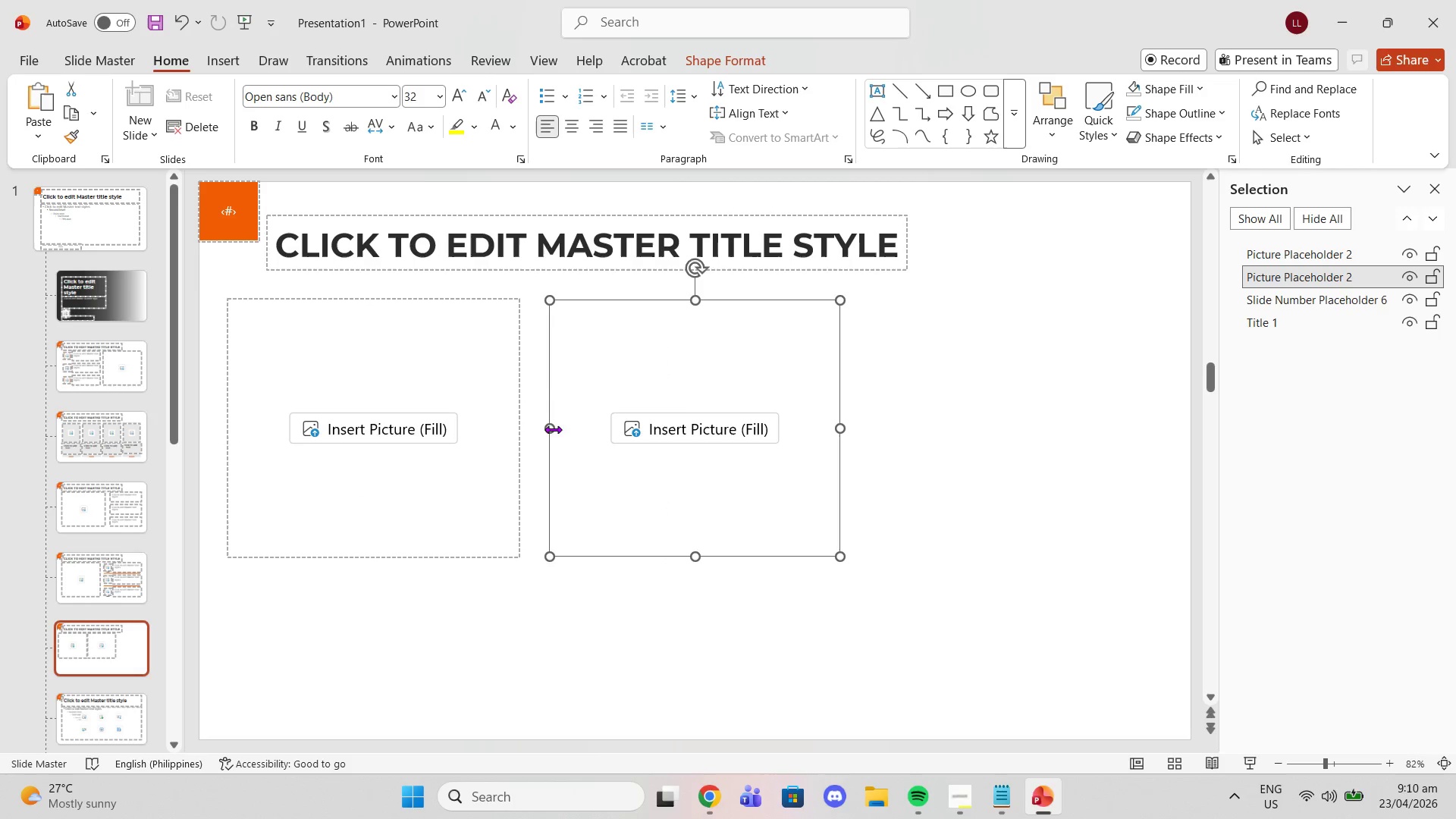 
left_click_drag(start_coordinate=[553, 429], to_coordinate=[585, 431])
 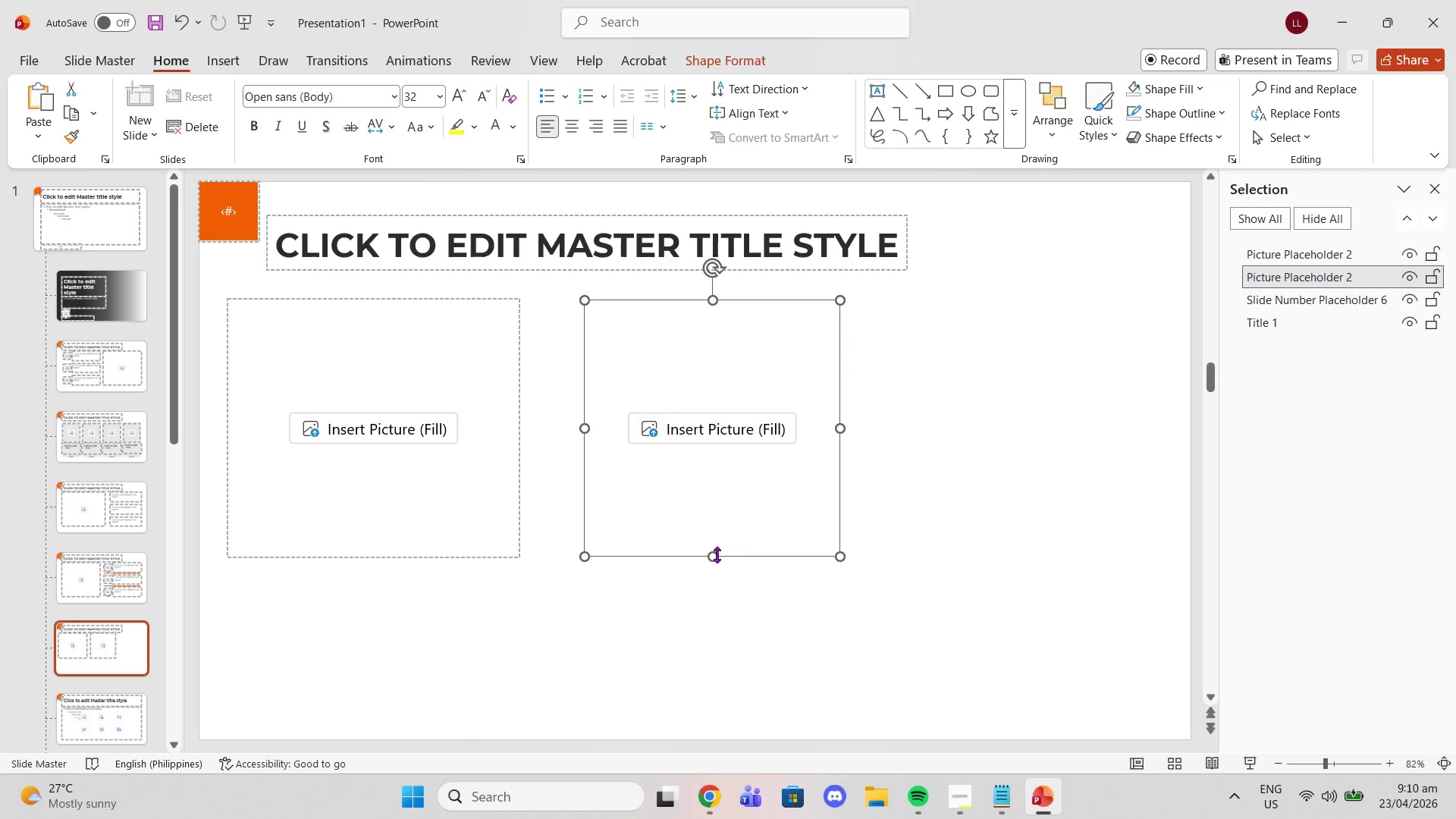 
left_click_drag(start_coordinate=[711, 559], to_coordinate=[713, 592])
 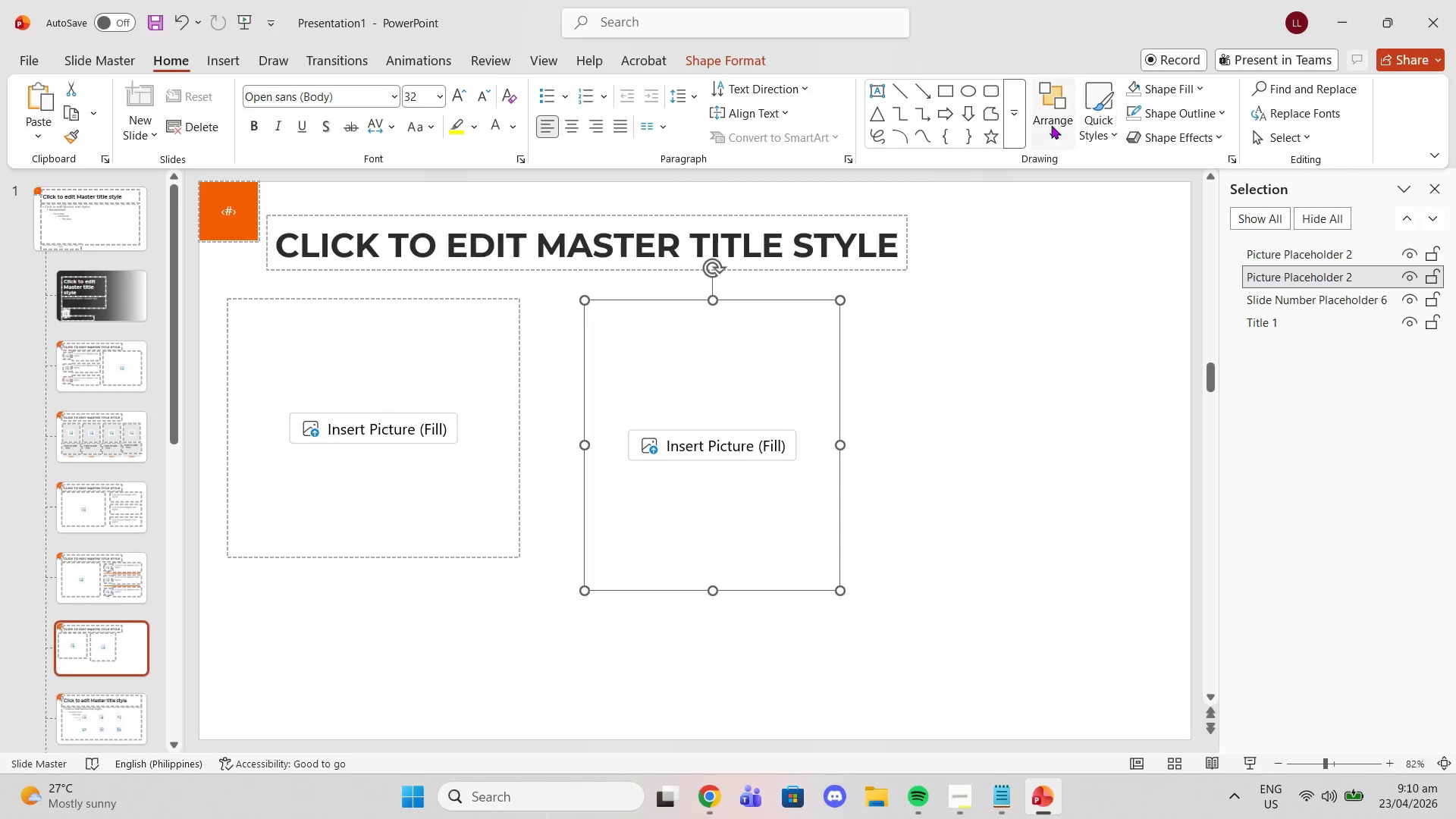 
left_click([1063, 127])
 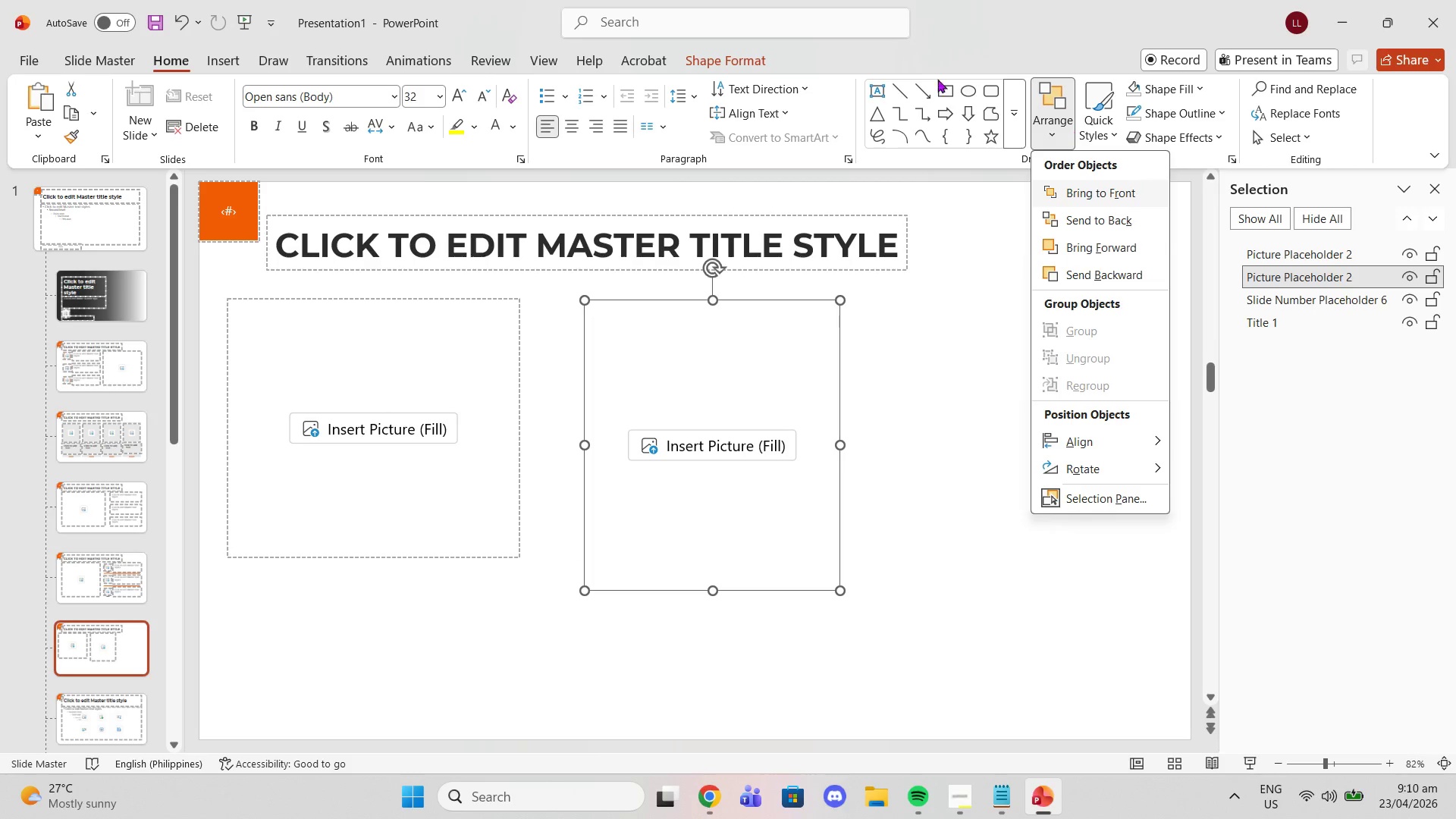 
left_click([792, 61])
 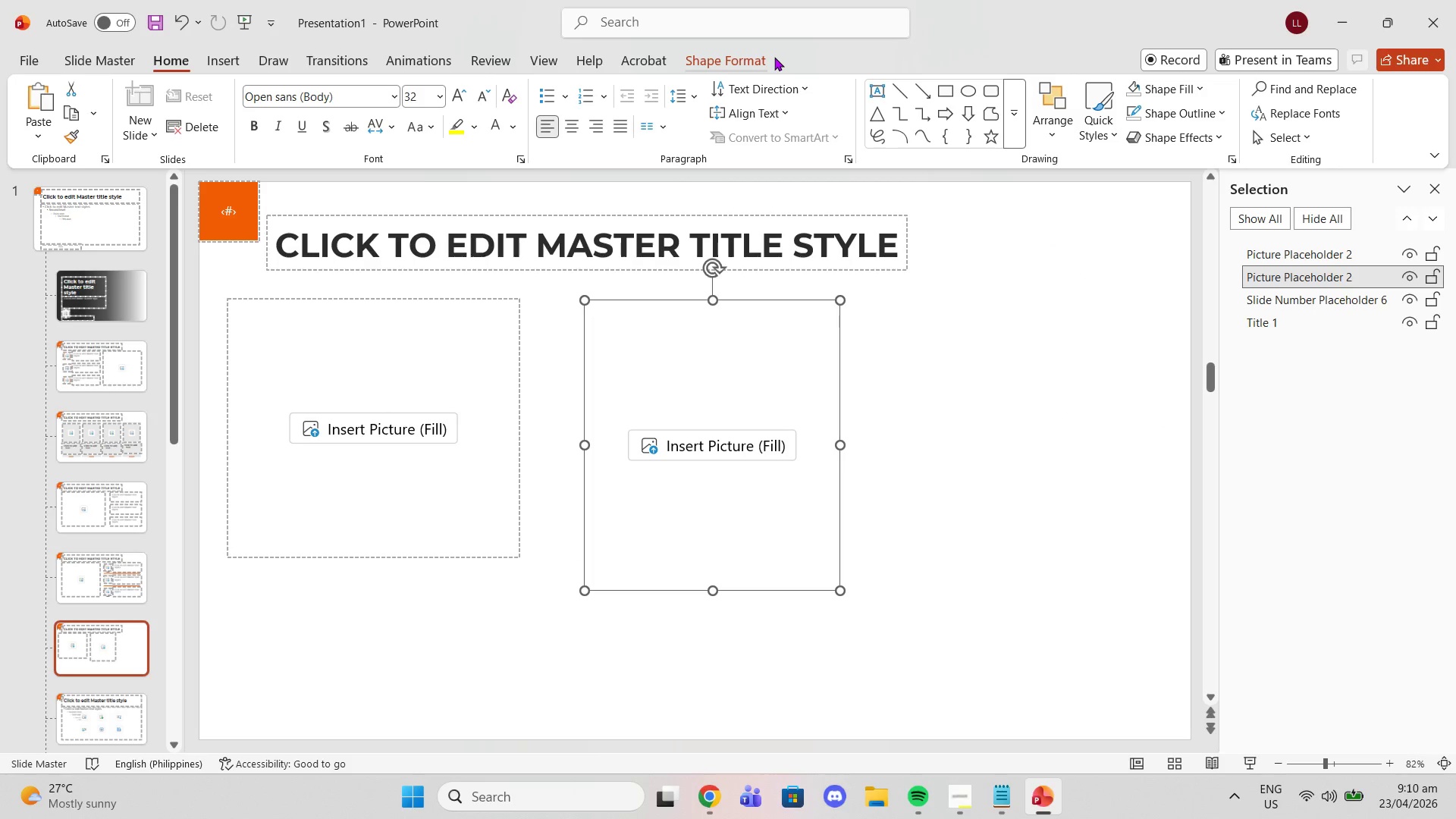 
left_click([774, 57])
 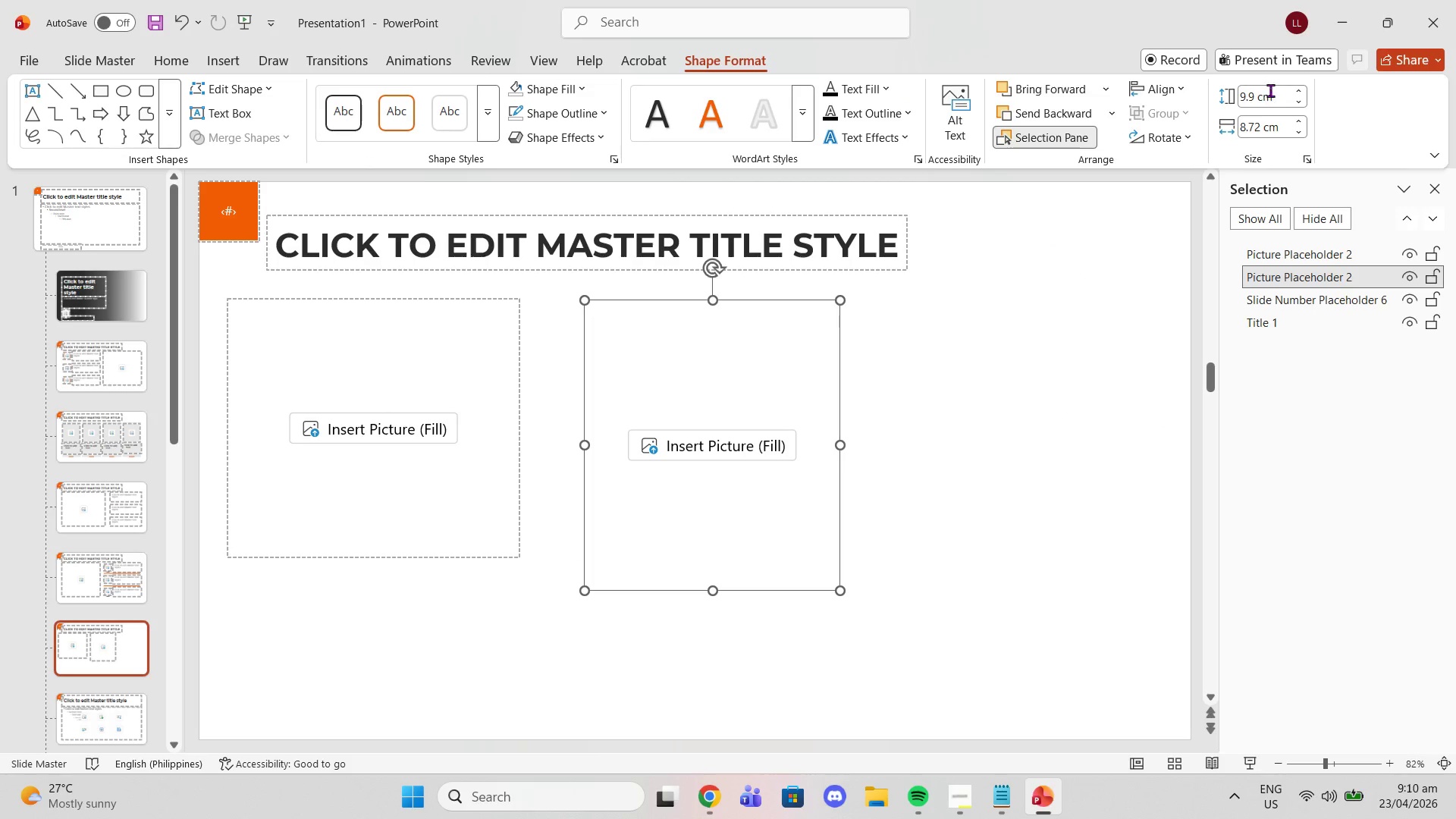 
left_click([1248, 98])
 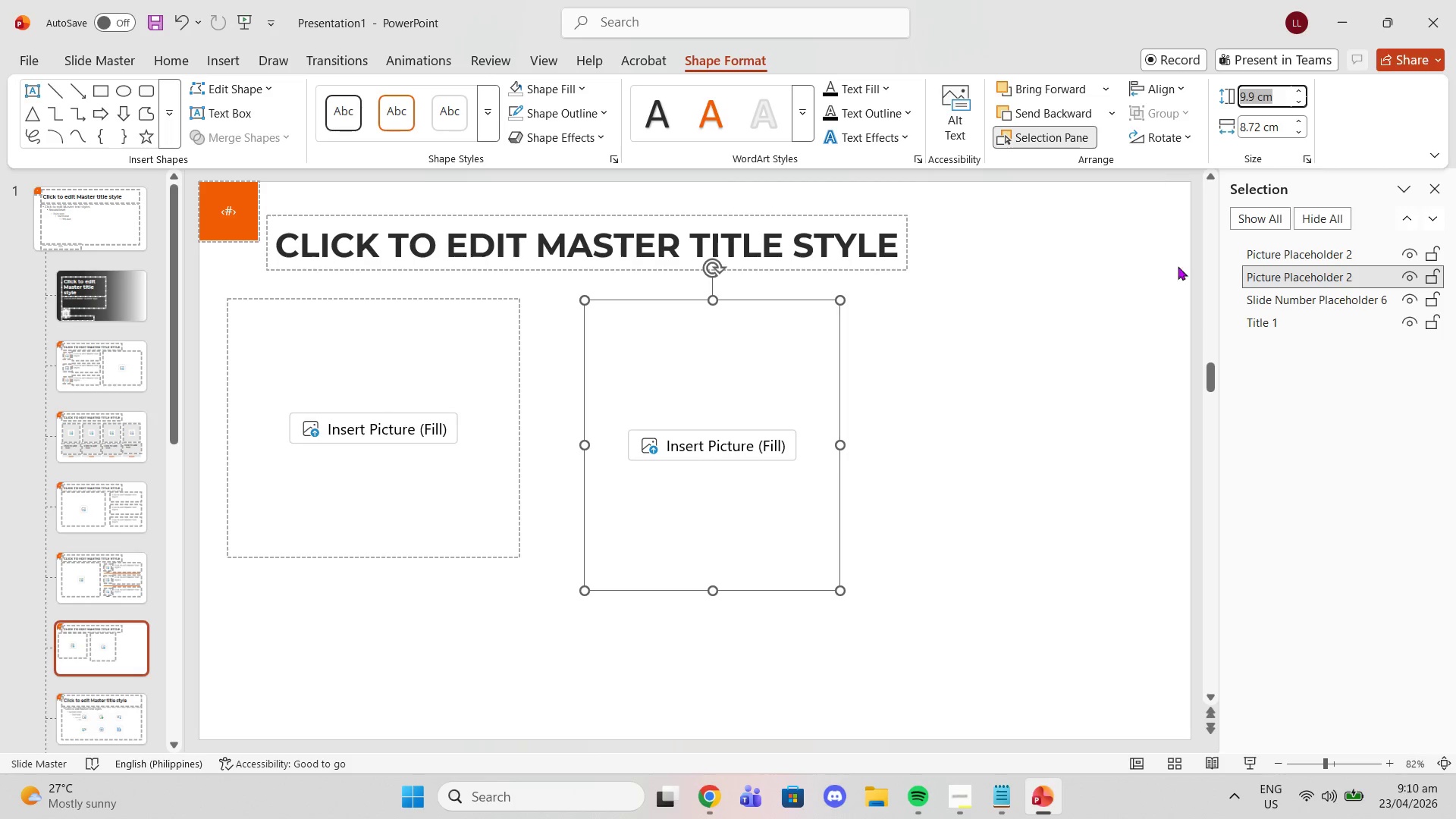 
type(10)
 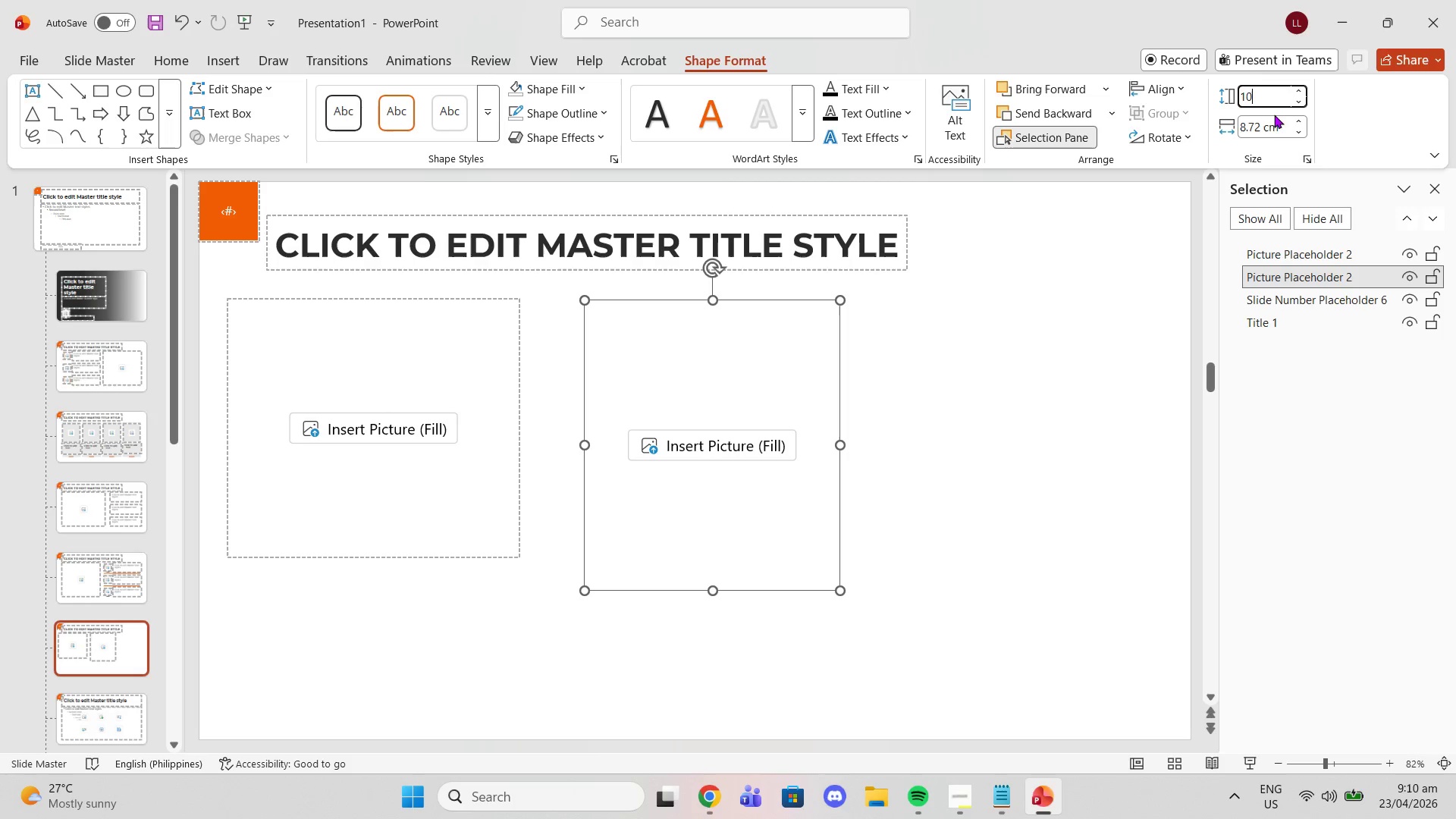 
left_click([1259, 120])
 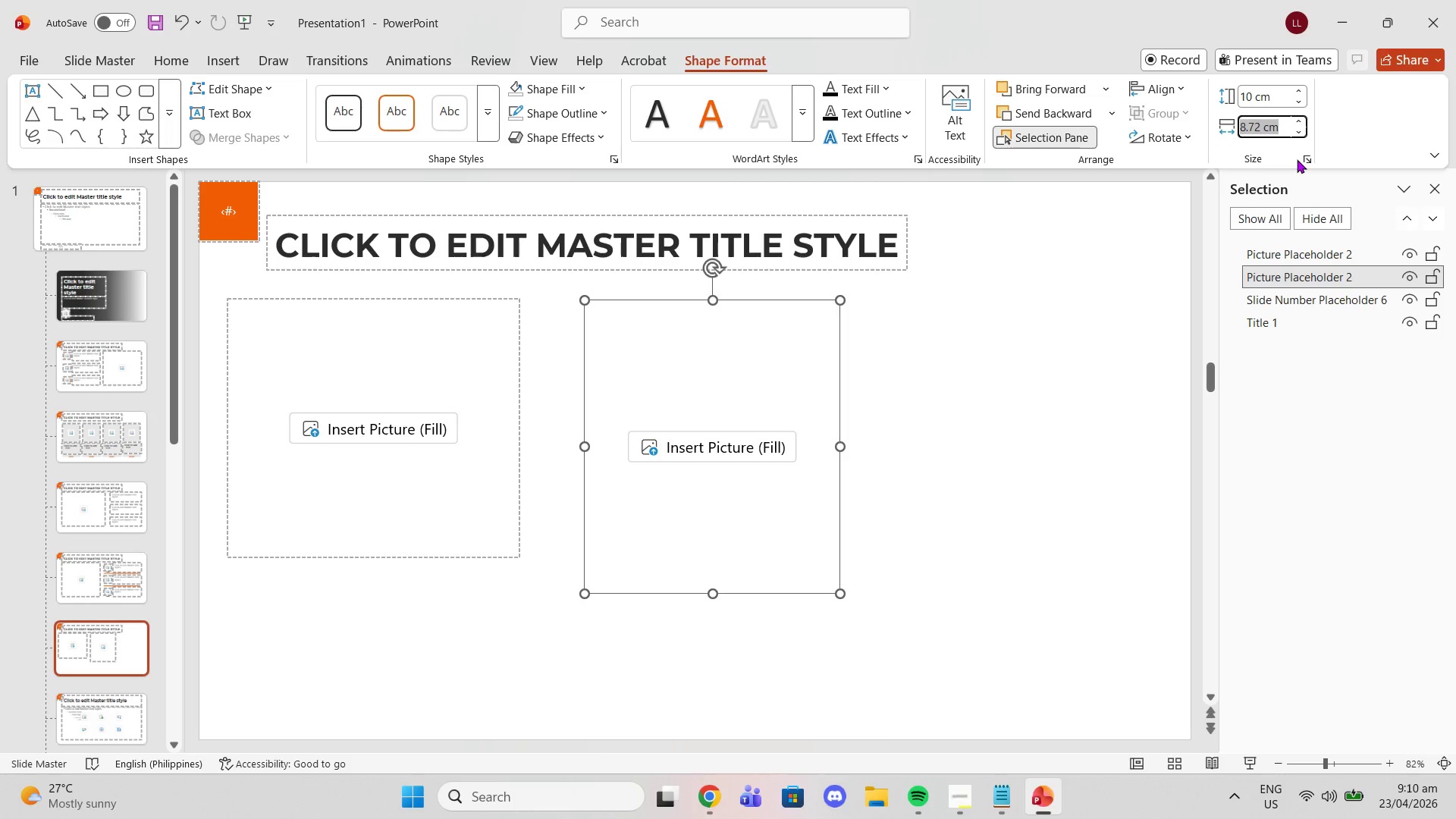 
key(9)
 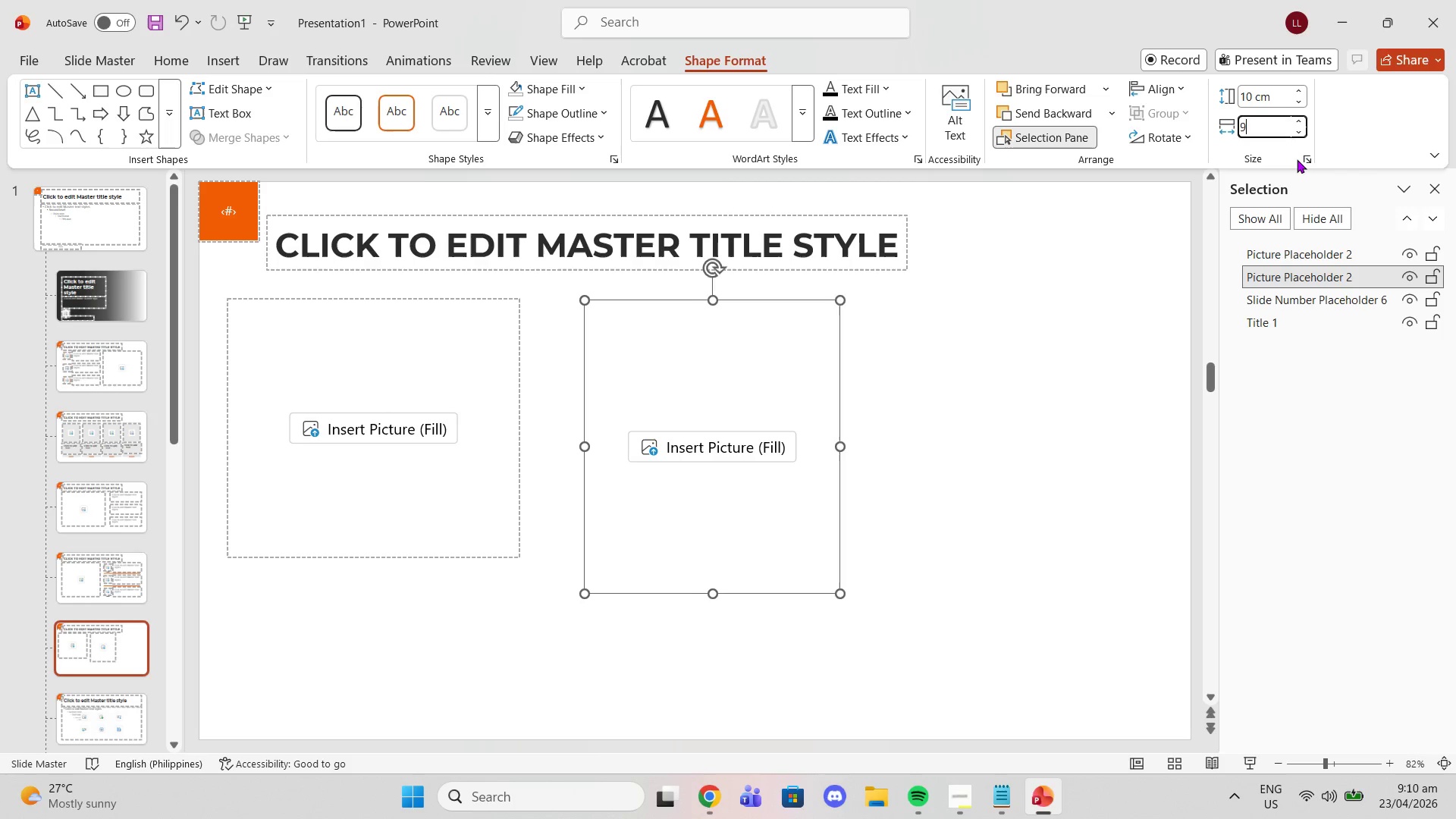 
key(Enter)
 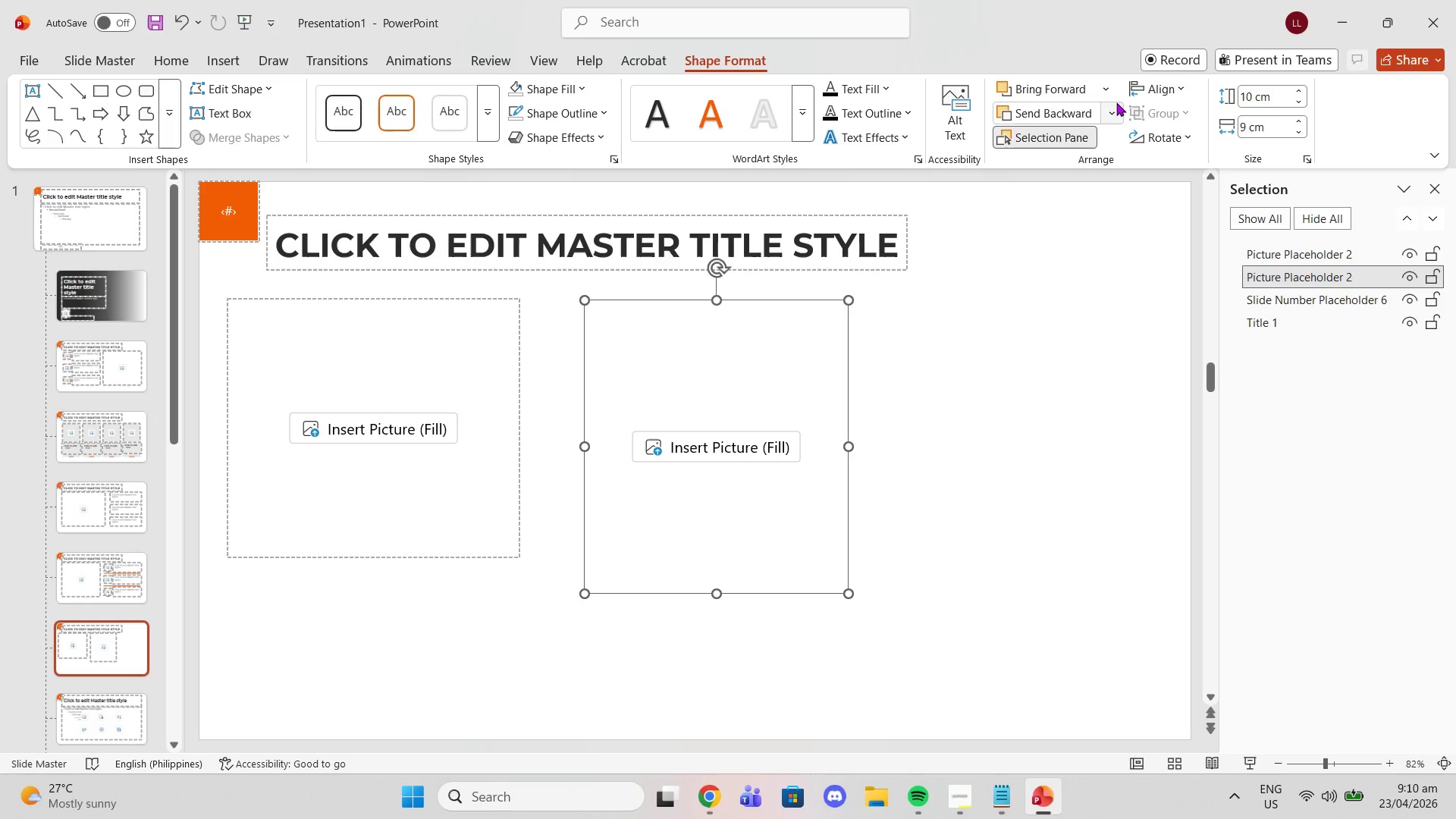 
double_click([1179, 91])
 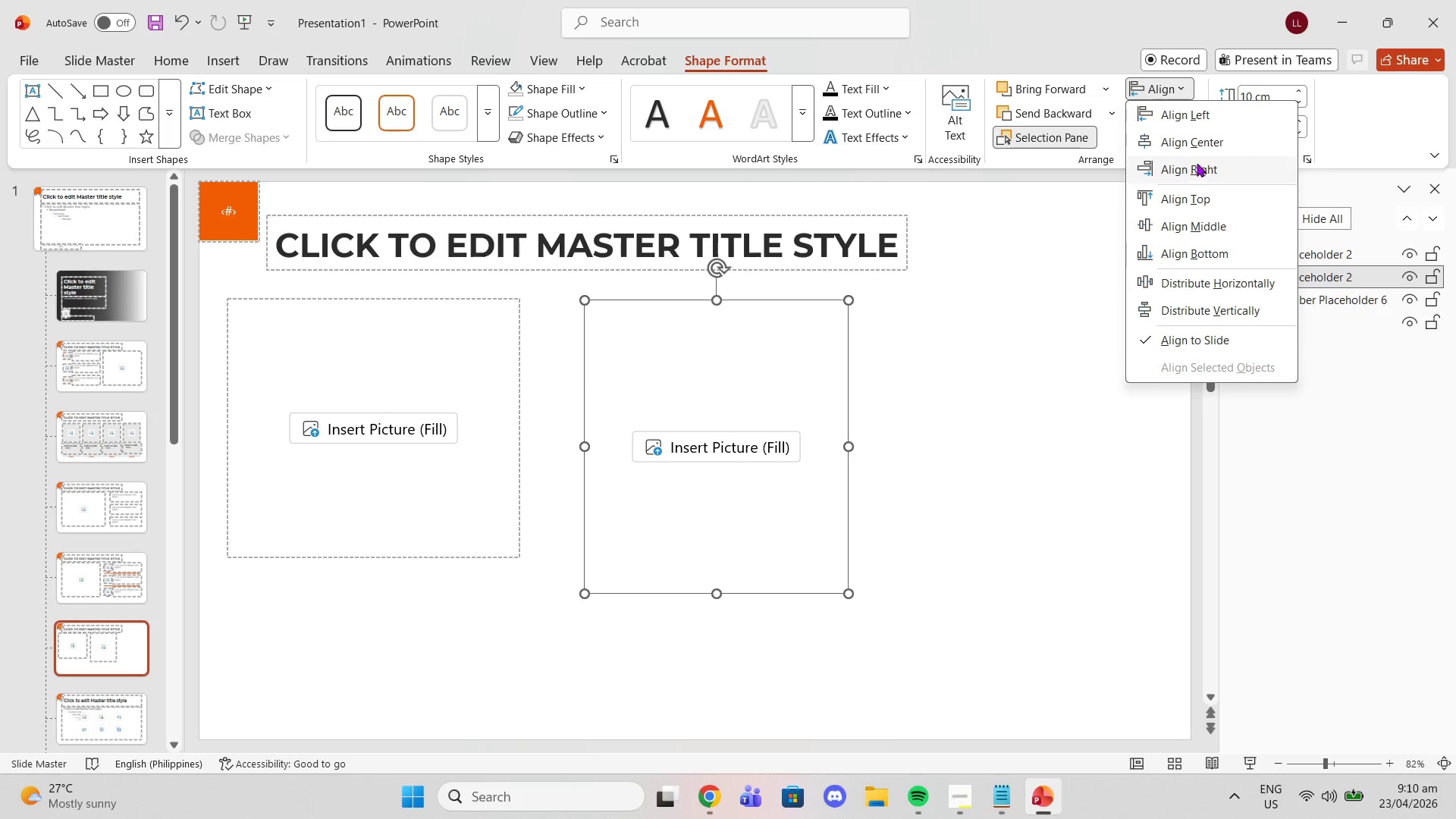 
left_click([1196, 136])
 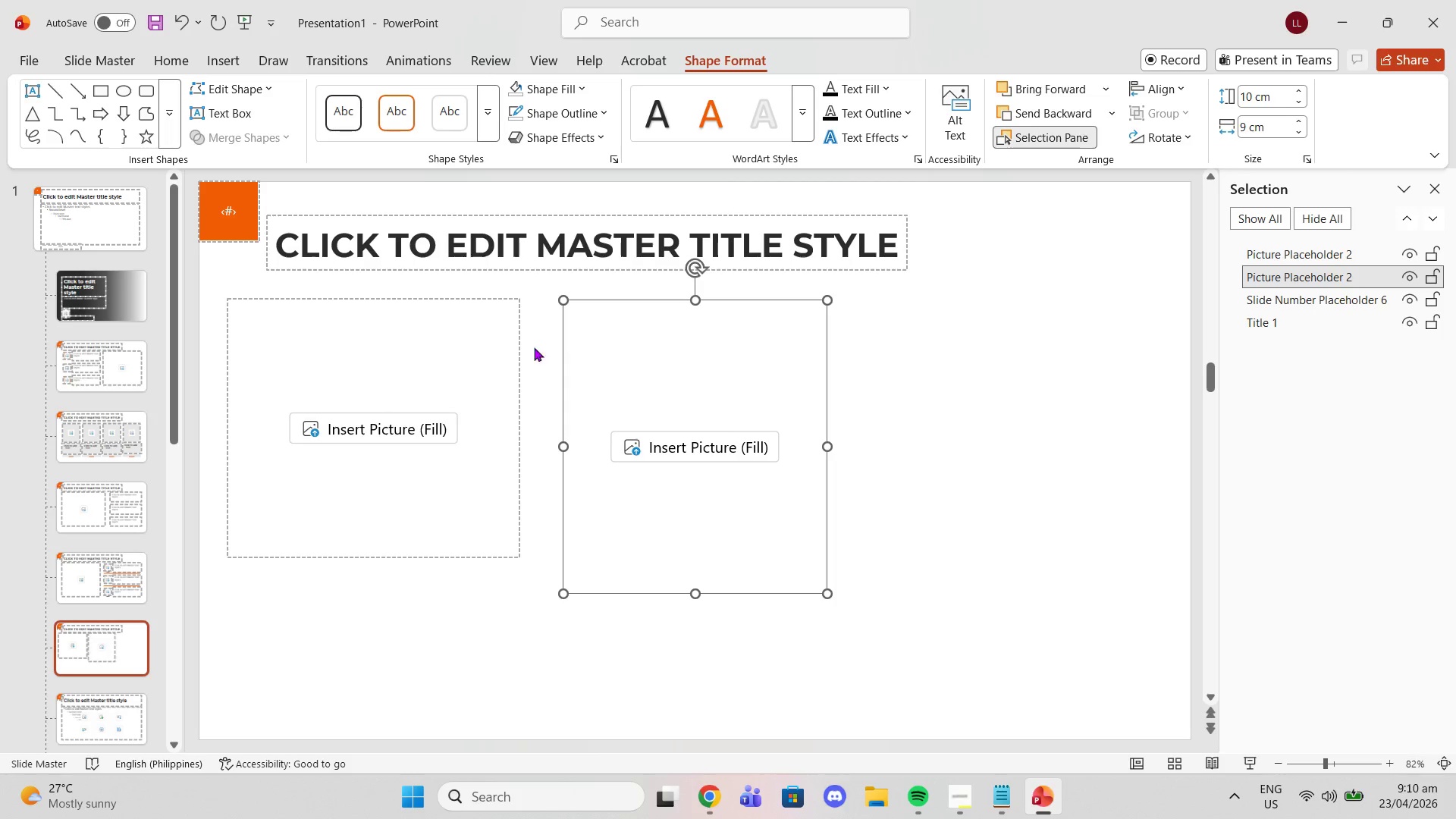 
left_click([520, 347])
 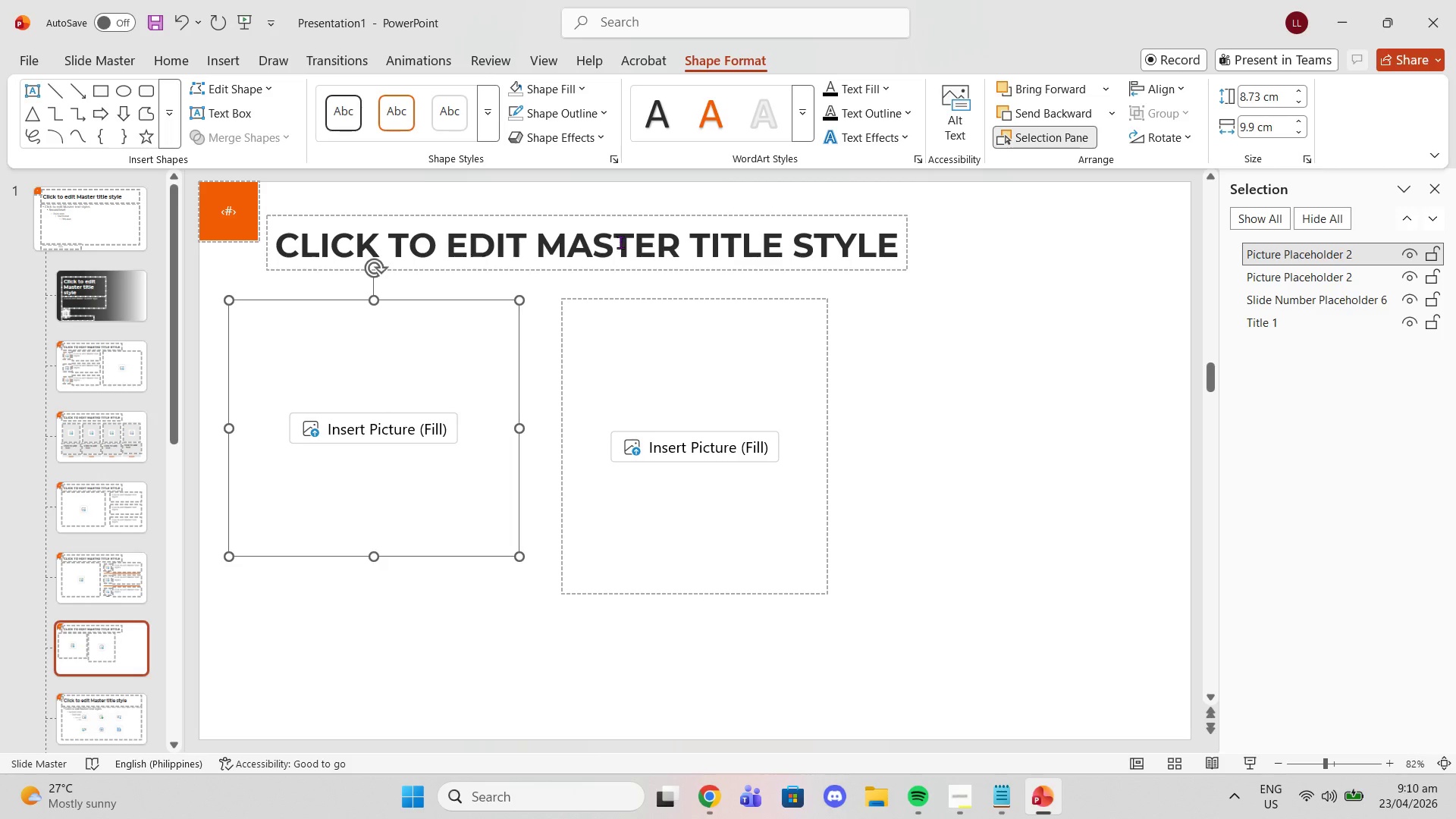 
key(Delete)
 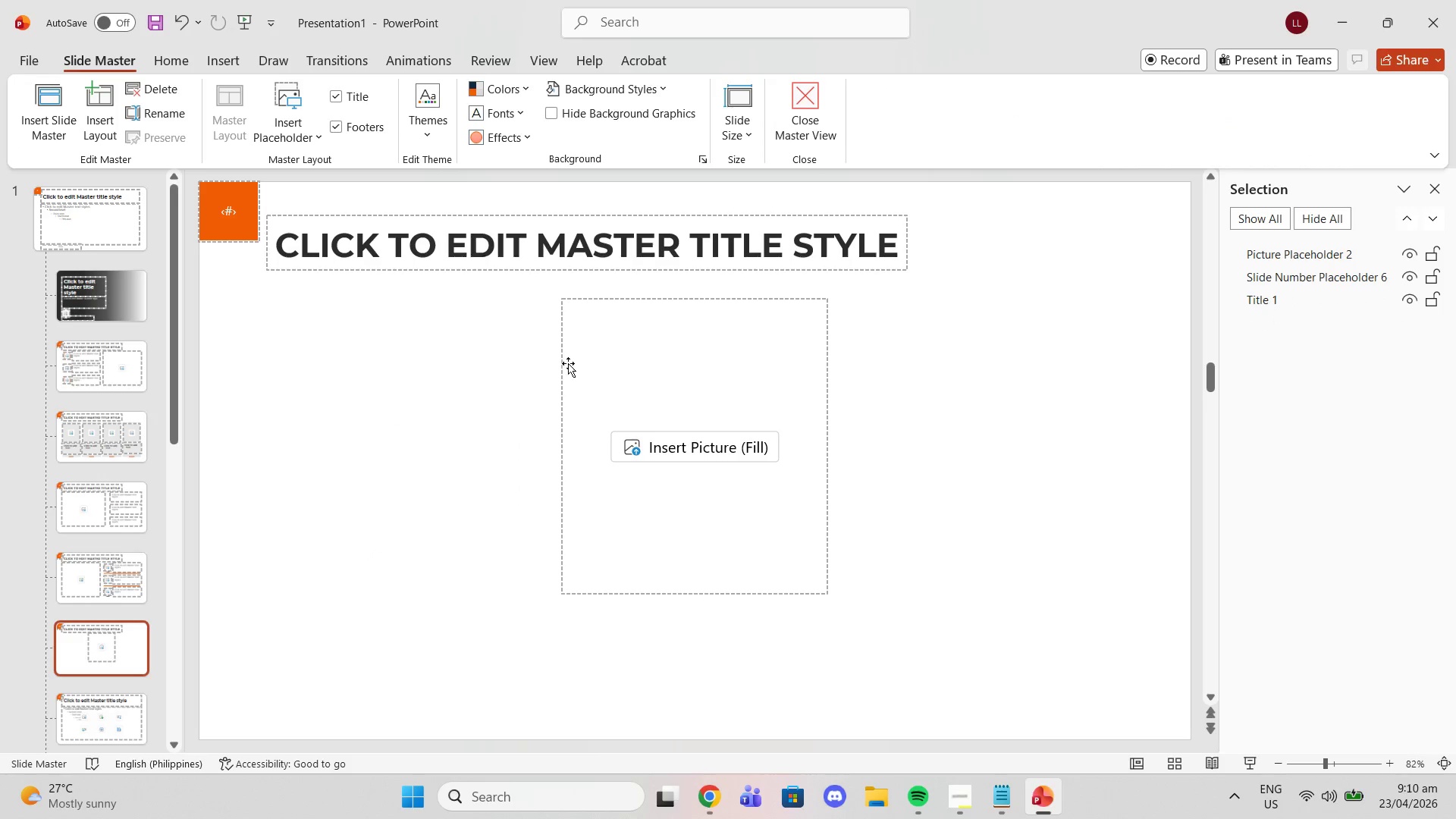 
left_click([558, 364])
 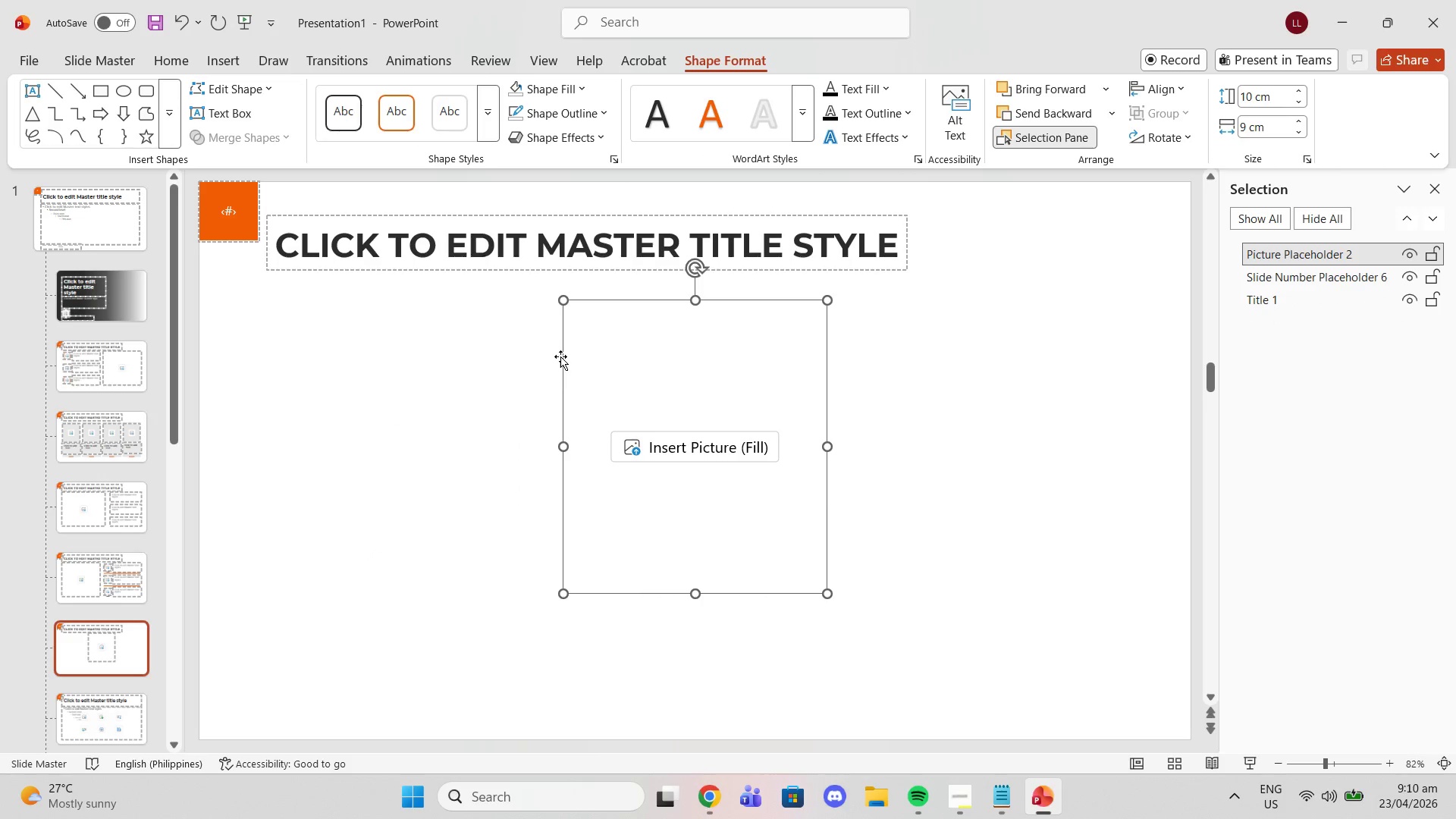 
key(Control+ControlLeft)
 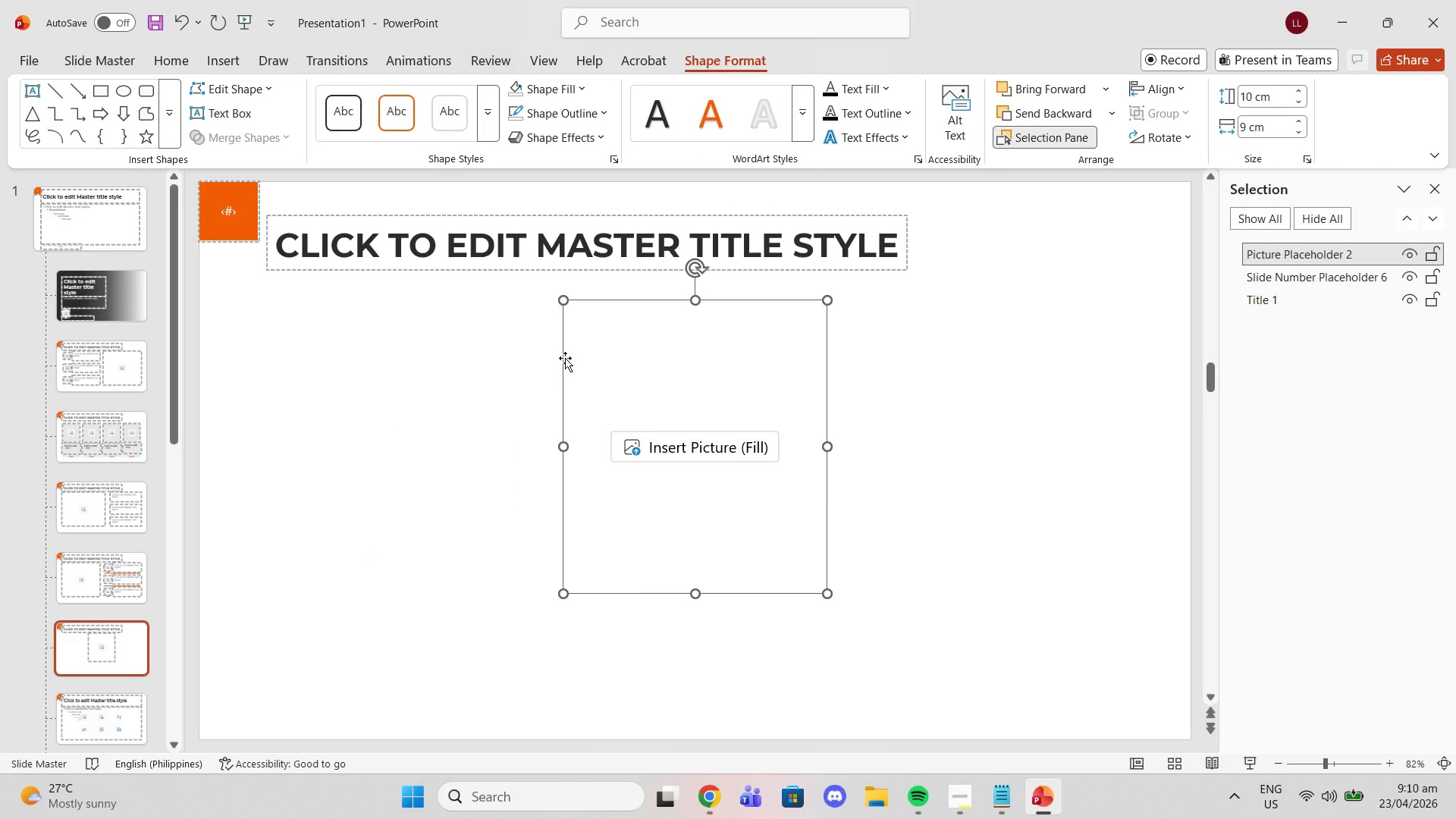 
key(Control+C)
 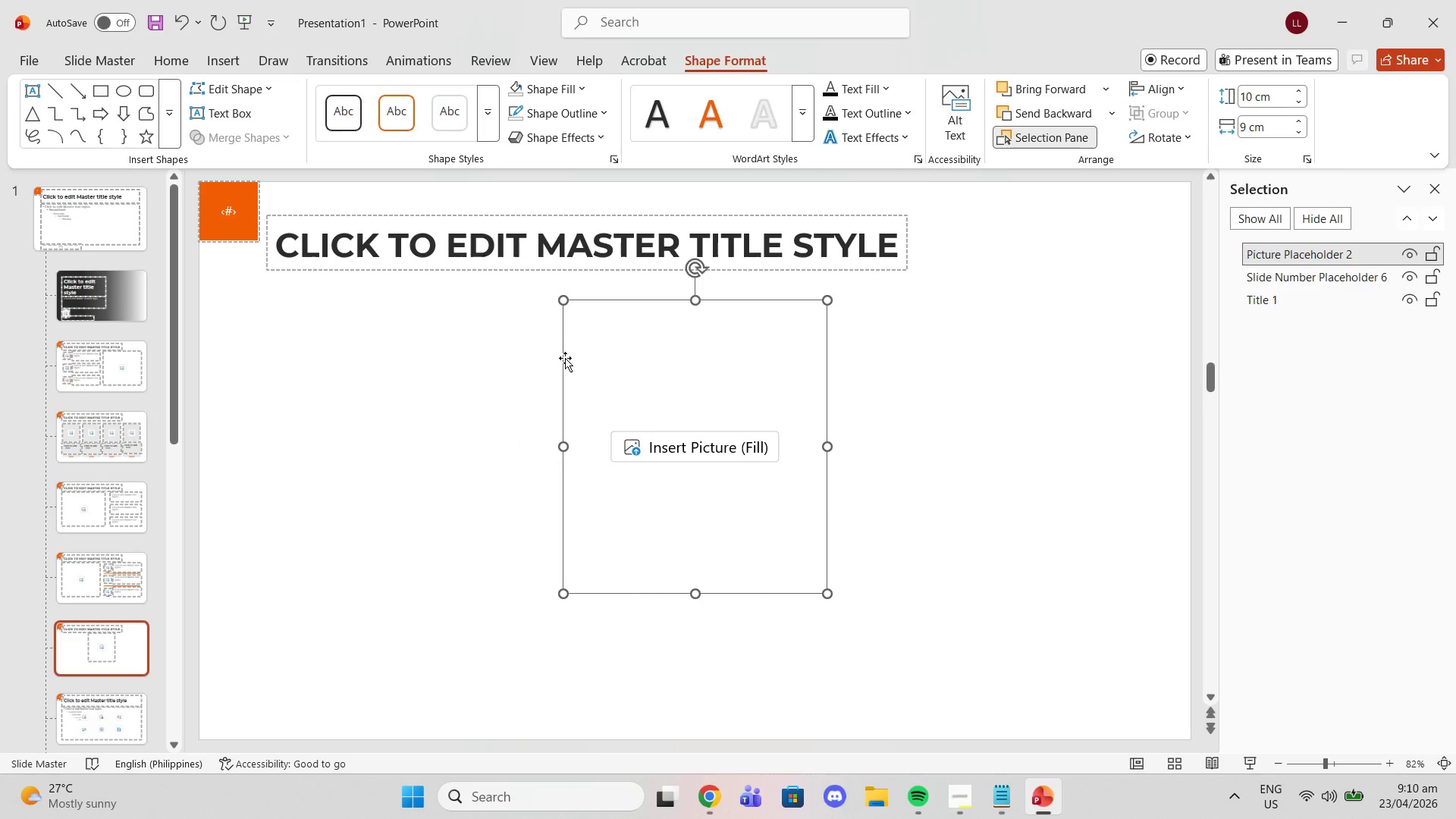 
key(Control+V)
 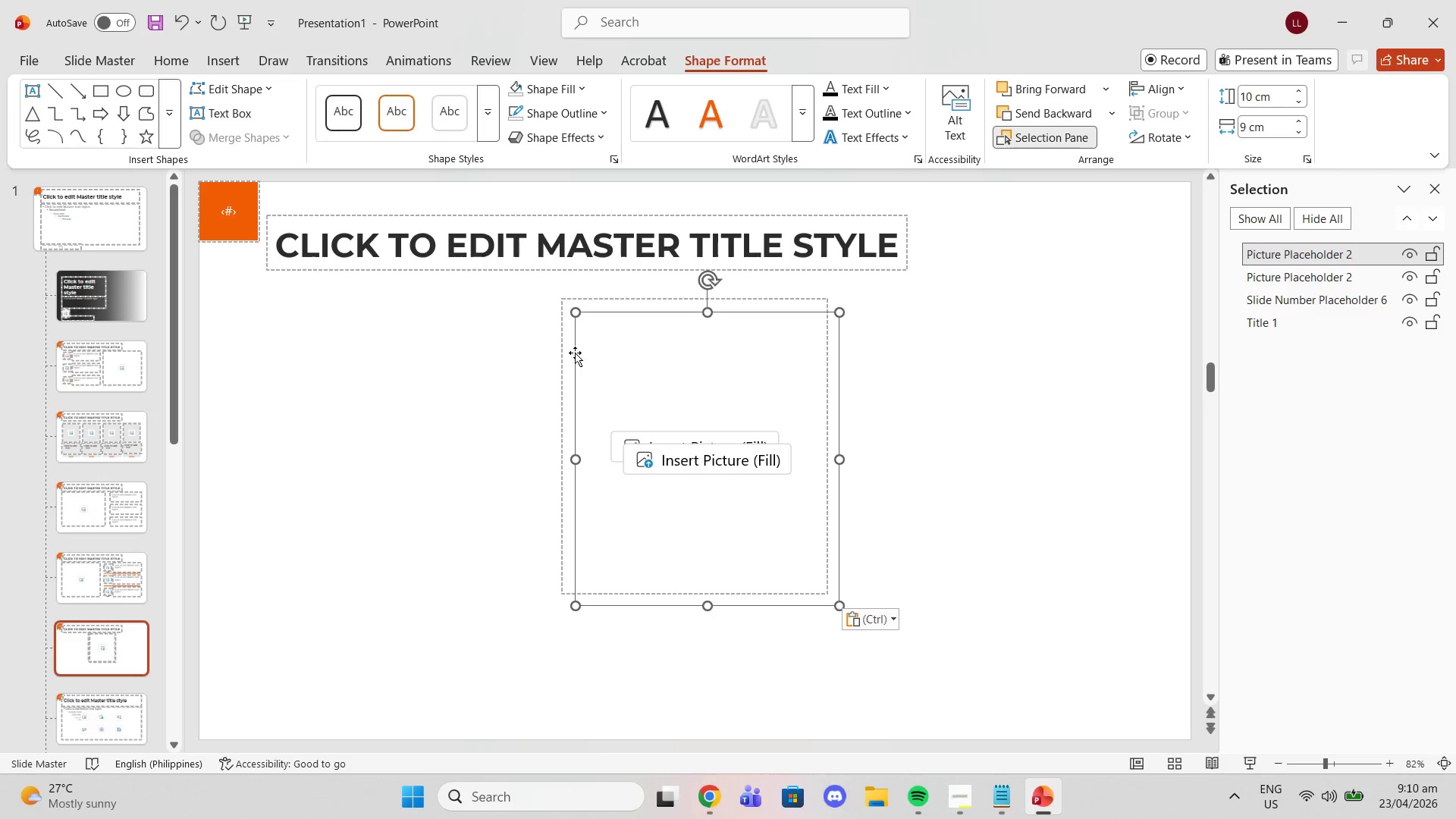 
left_click_drag(start_coordinate=[573, 353], to_coordinate=[268, 340])
 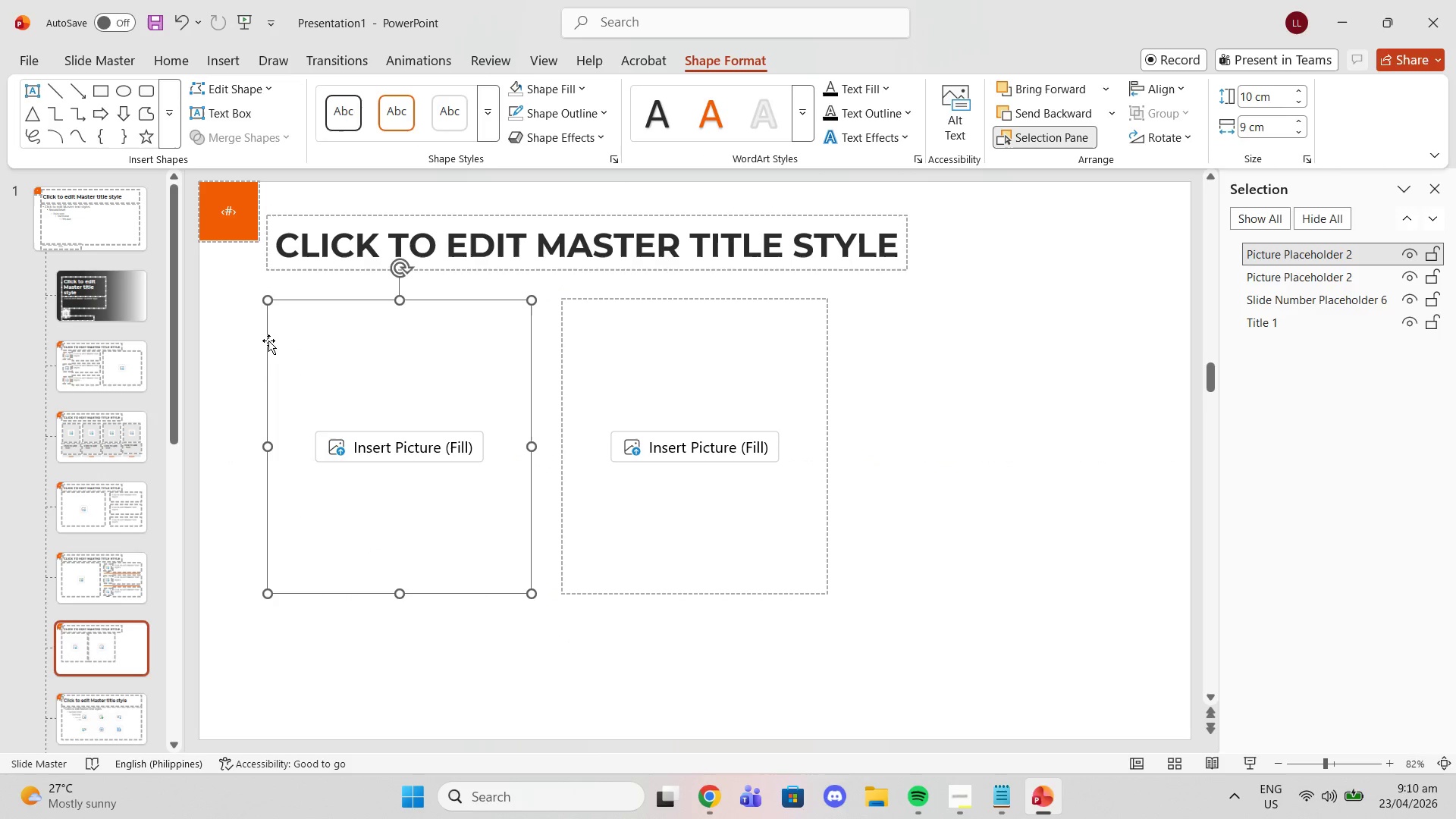 
key(Control+V)
 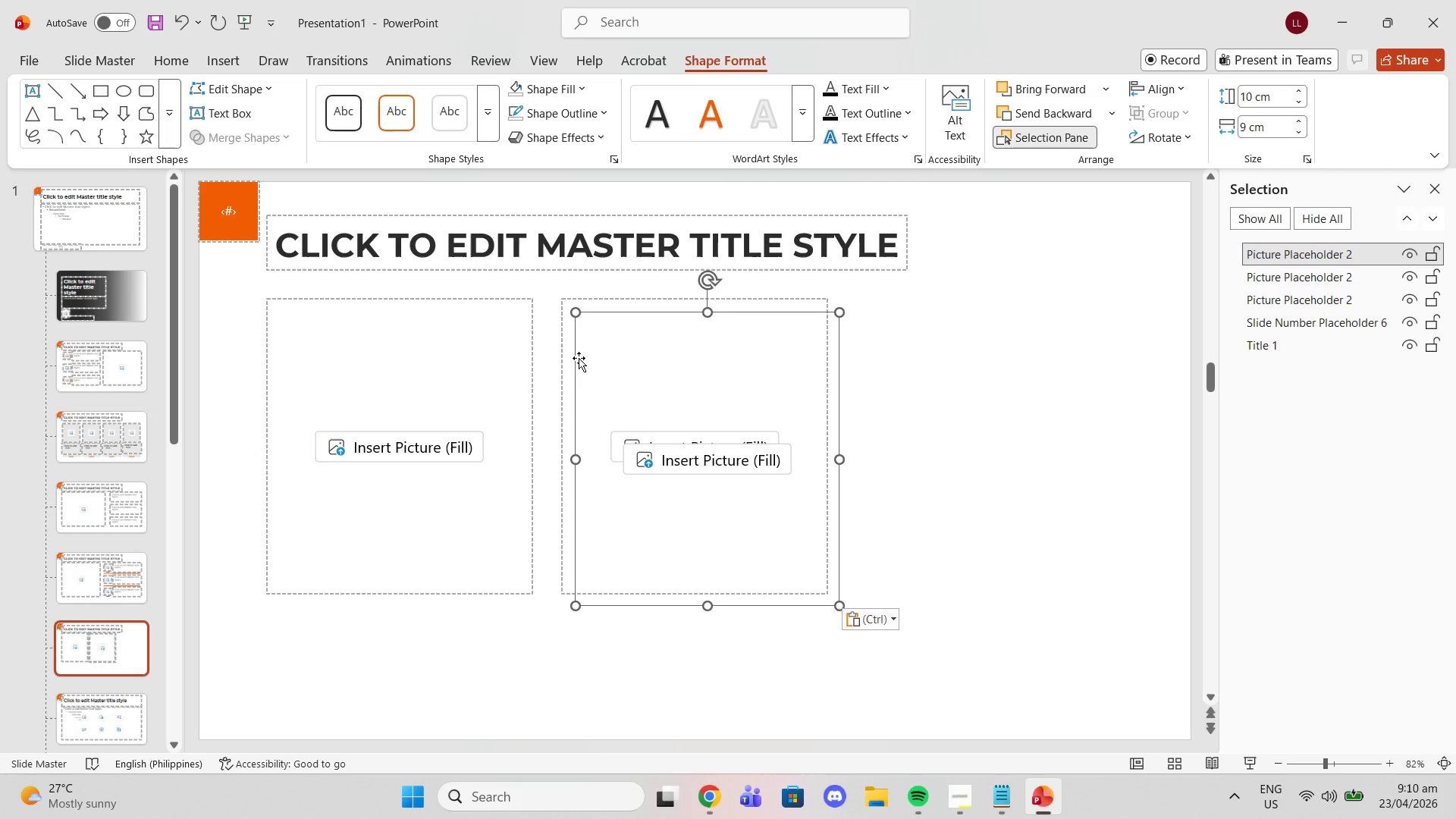 
left_click_drag(start_coordinate=[574, 357], to_coordinate=[874, 340])
 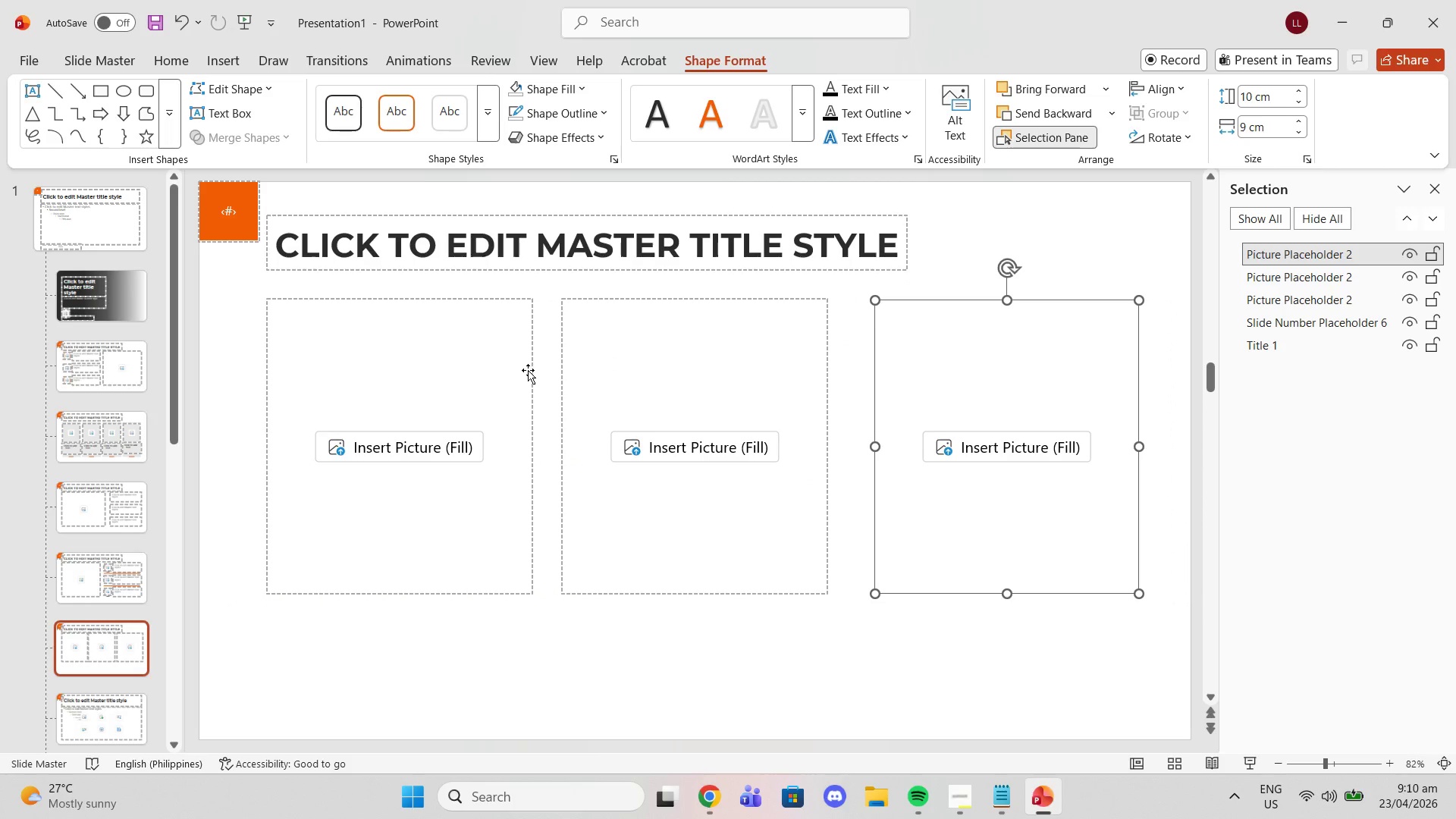 
left_click_drag(start_coordinate=[528, 370], to_coordinate=[510, 369])
 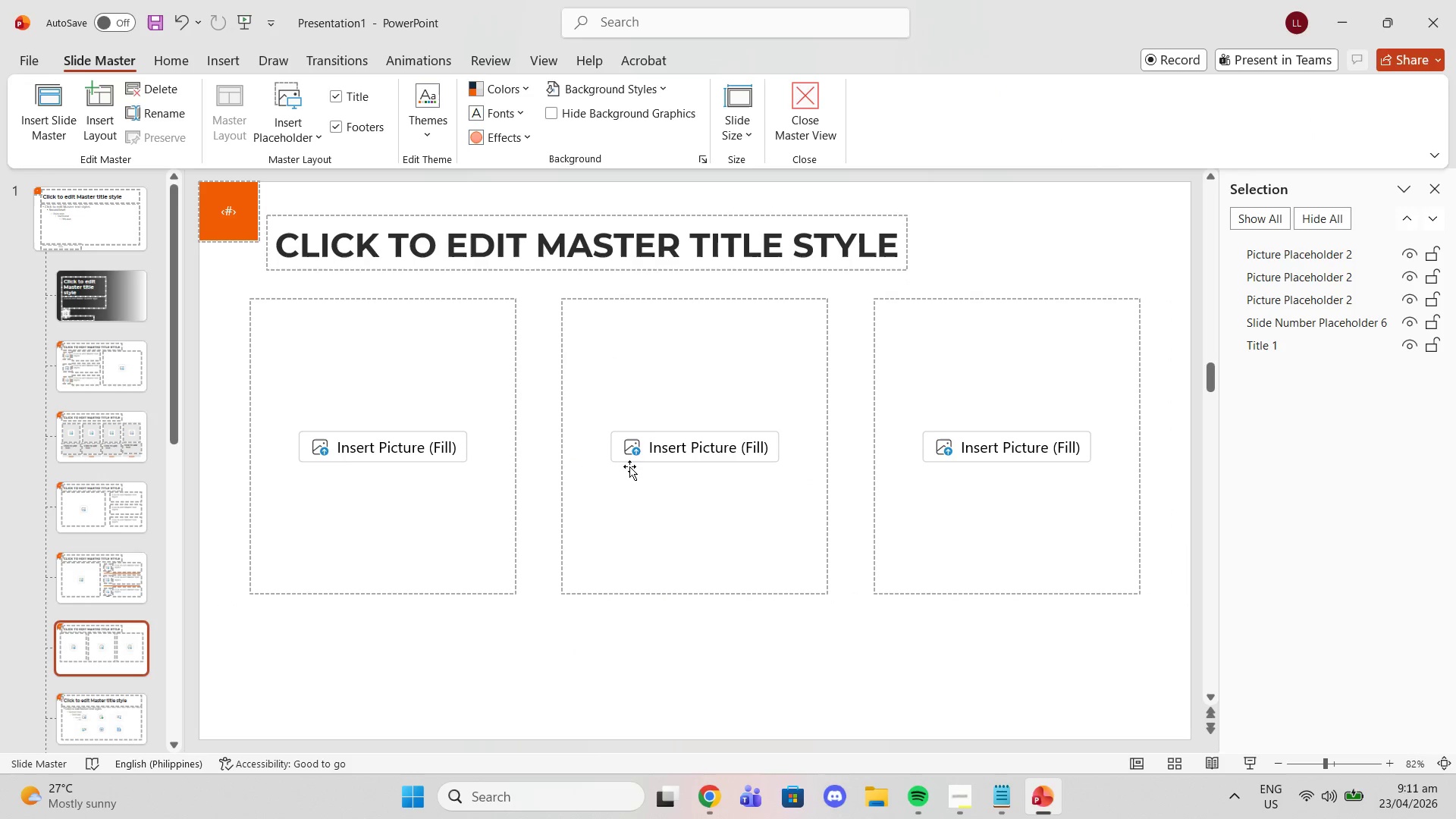 
wait(5.94)
 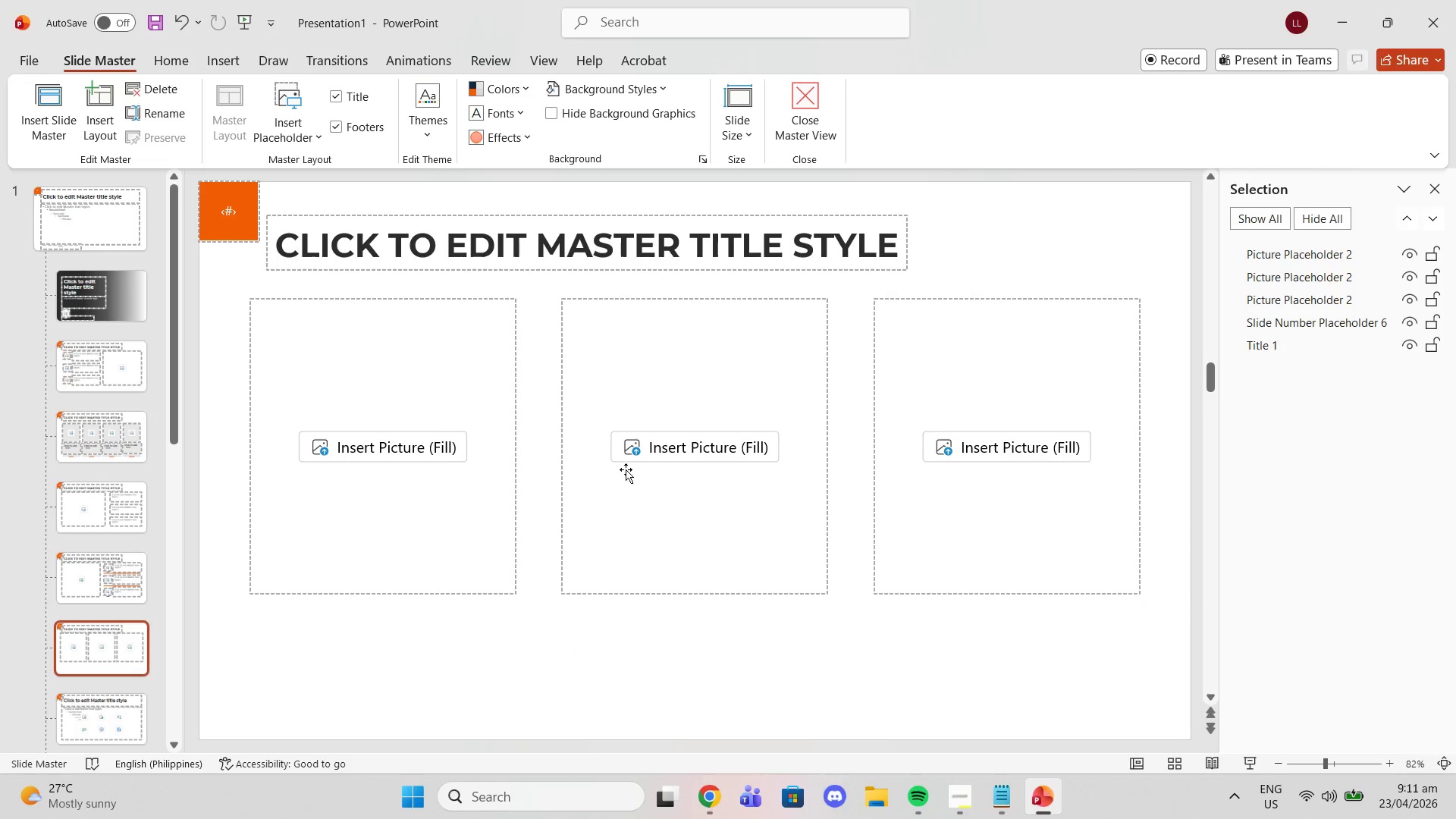 
left_click([225, 55])
 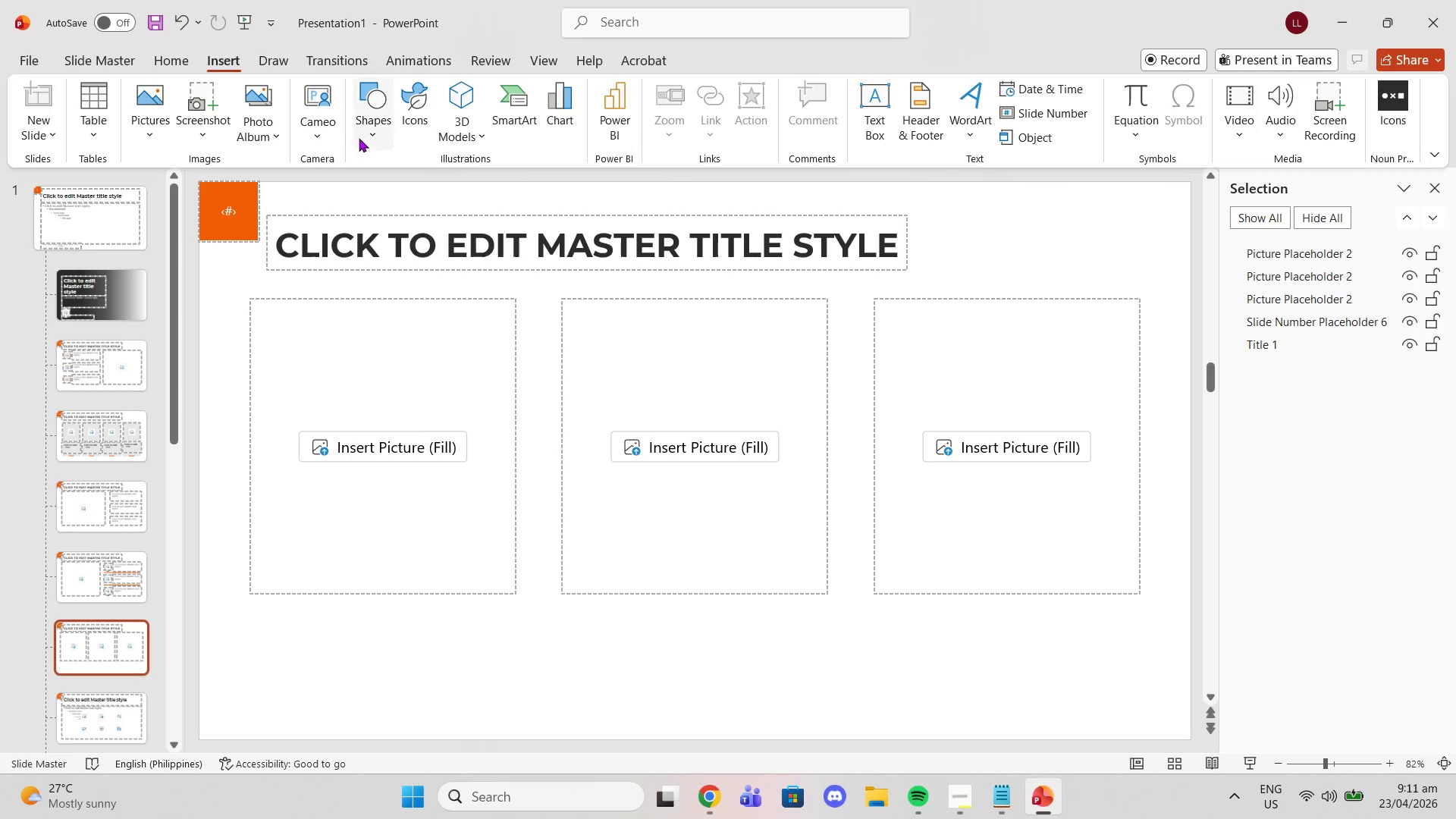 
left_click([359, 138])
 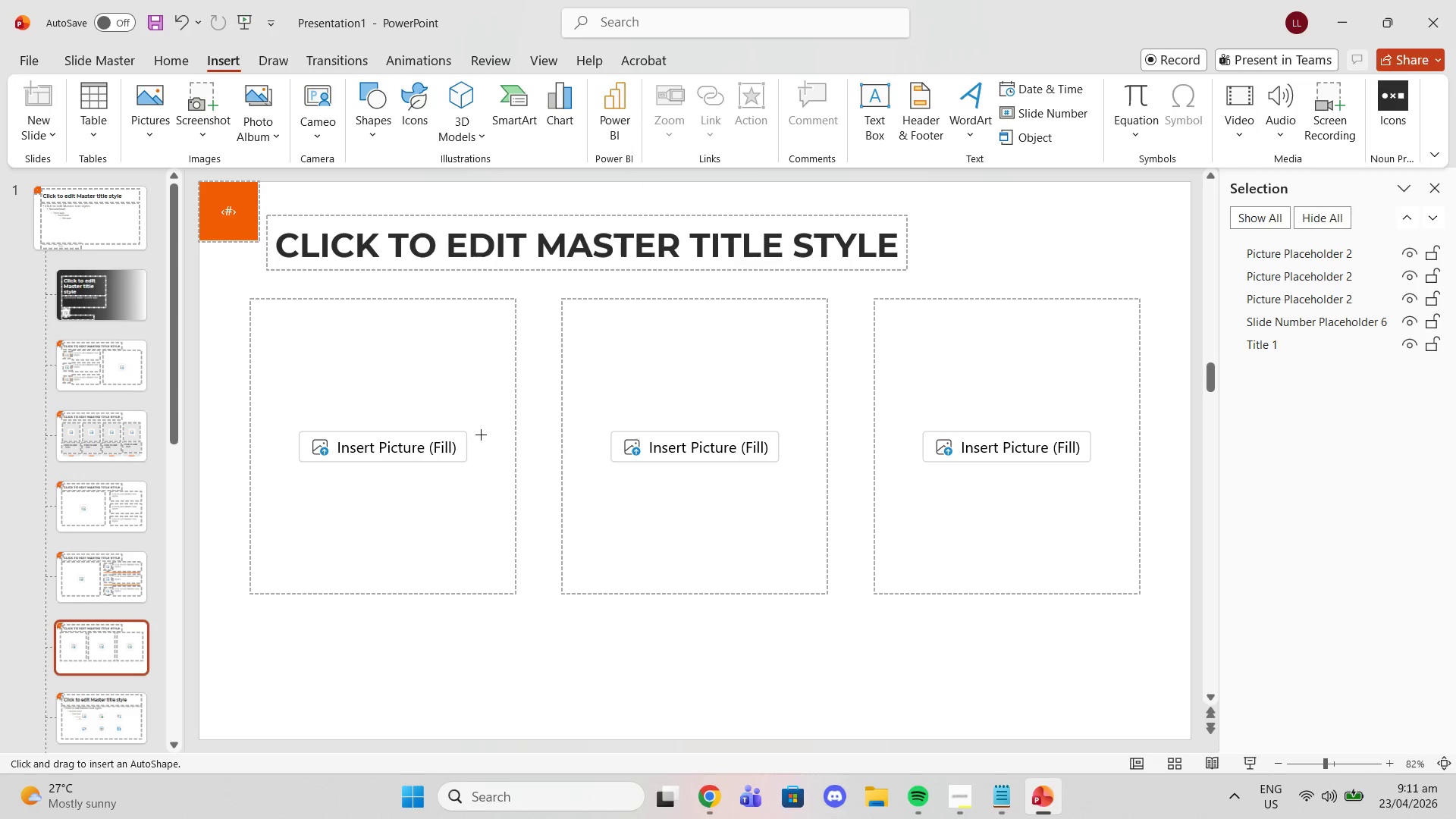 
left_click_drag(start_coordinate=[522, 423], to_coordinate=[560, 454])
 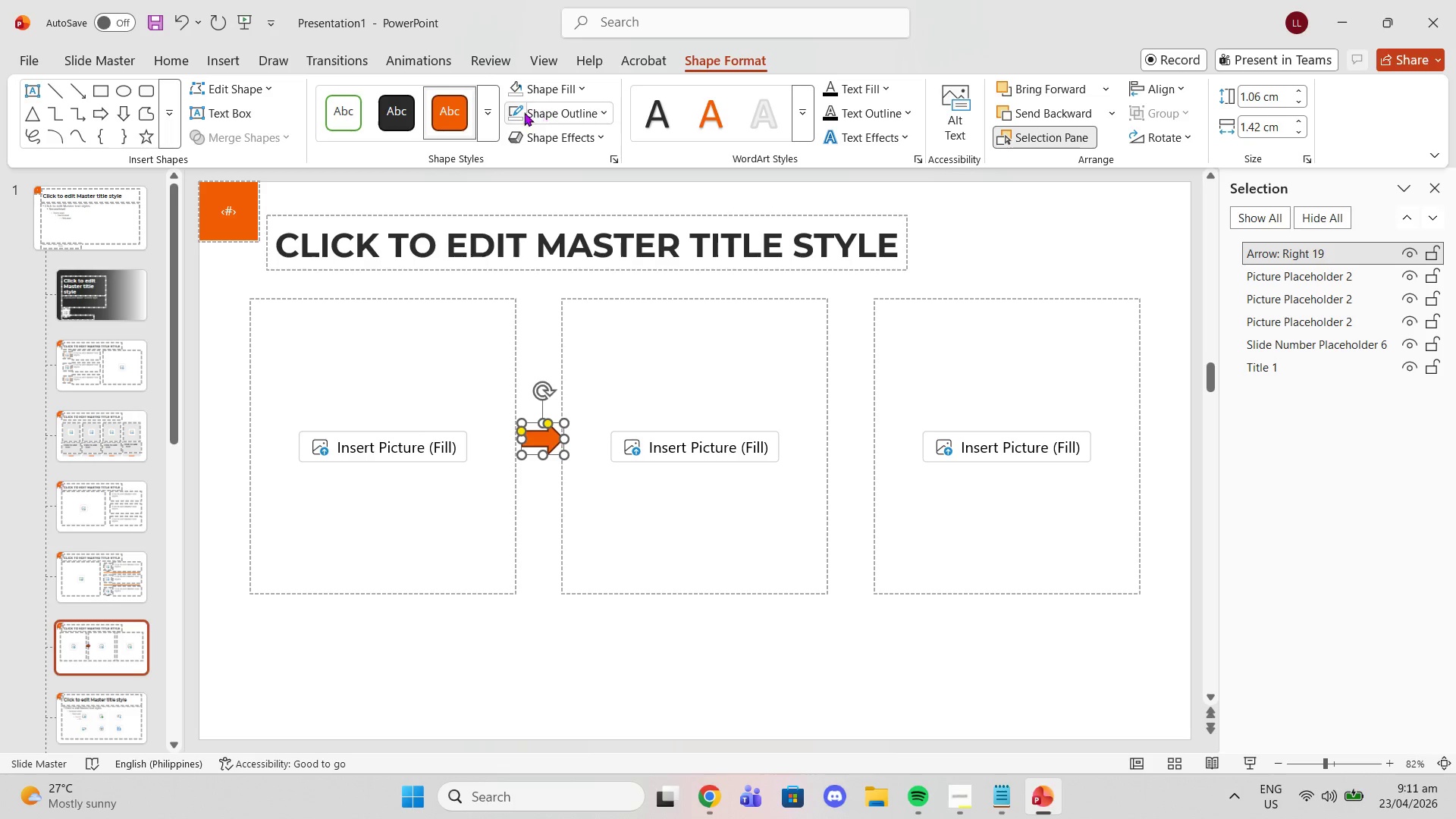 
double_click([546, 87])
 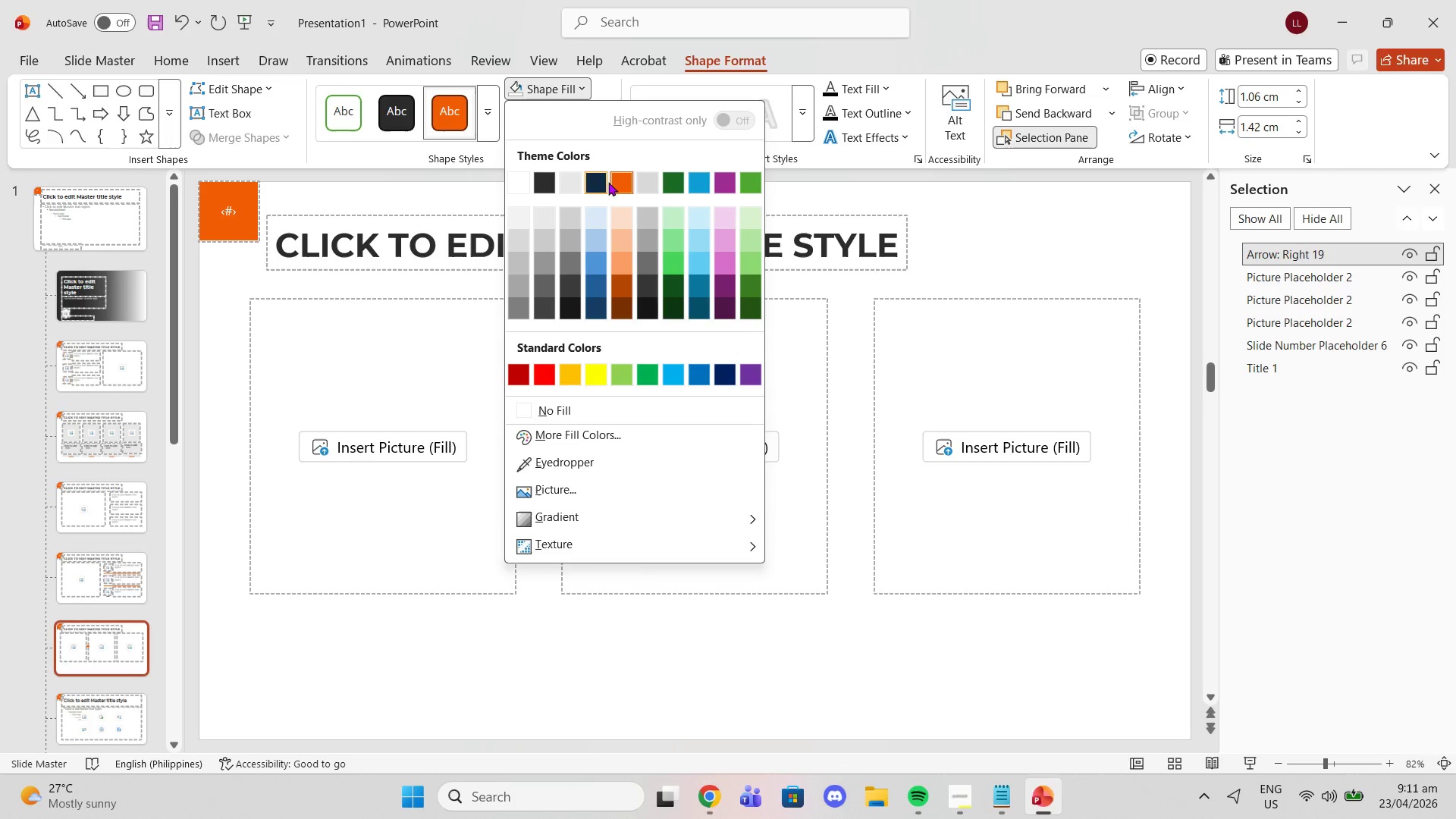 
left_click([622, 184])
 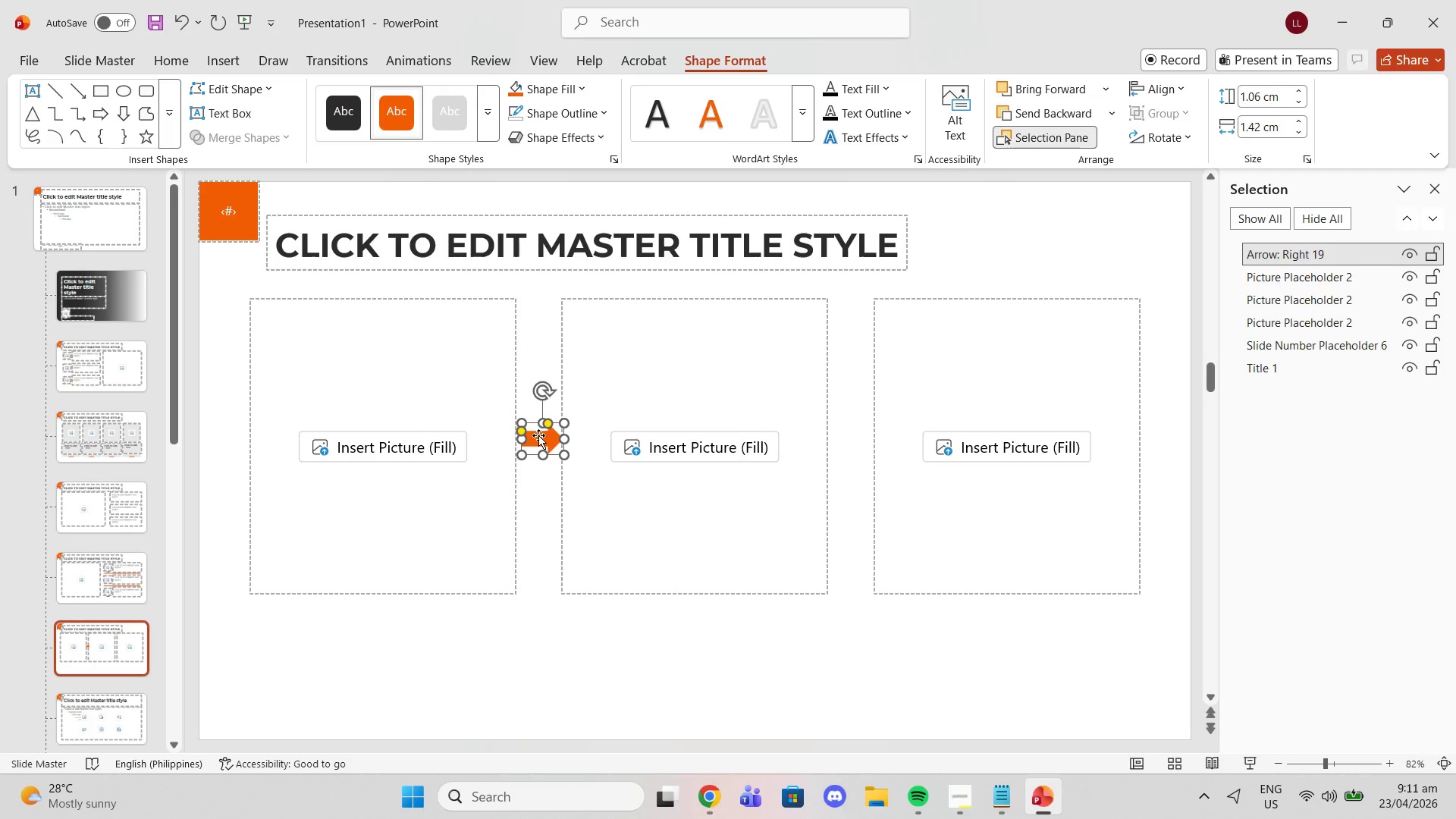 
left_click_drag(start_coordinate=[538, 435], to_coordinate=[536, 443])
 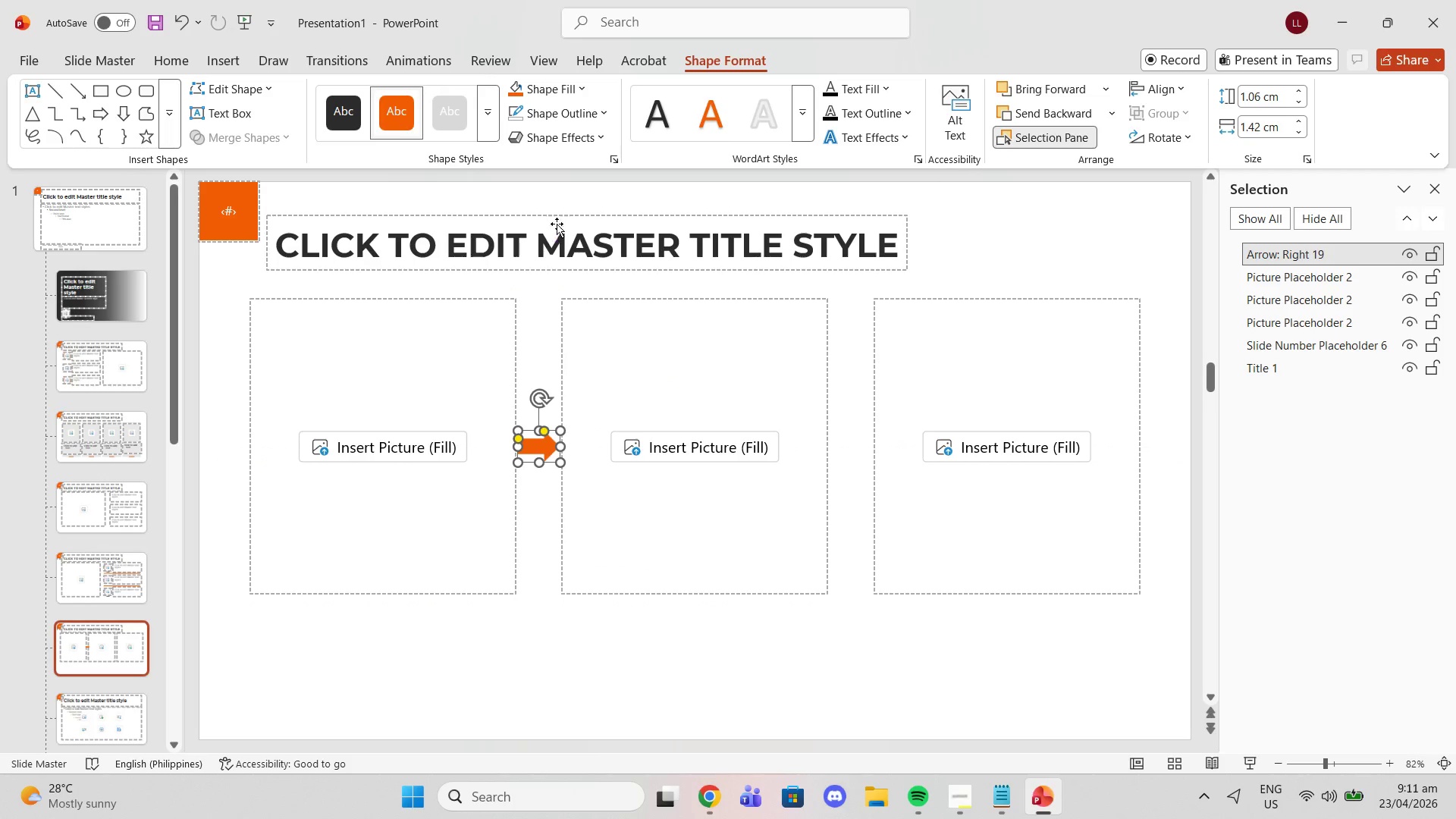 
left_click([558, 300])
 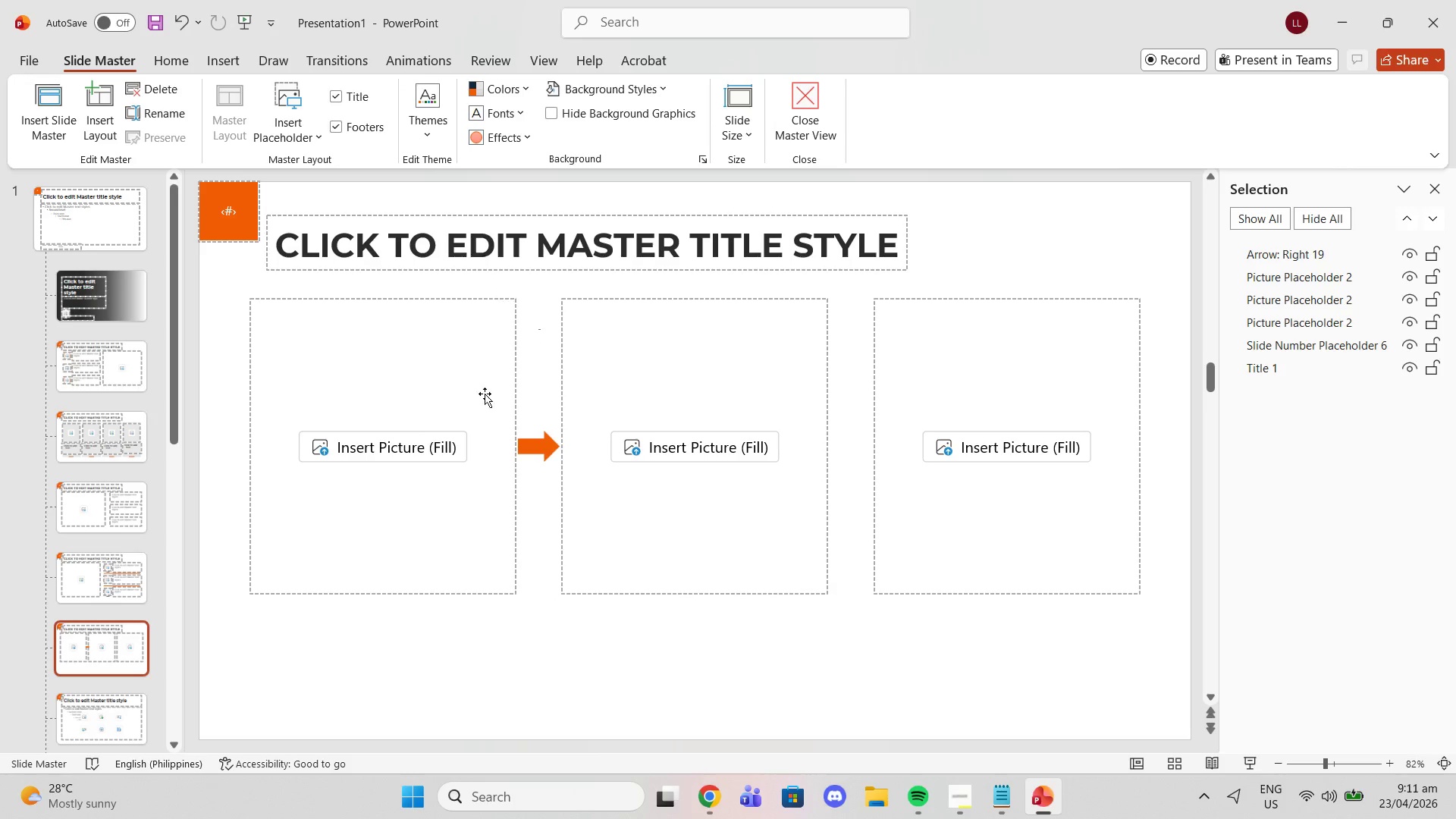 
left_click([535, 446])
 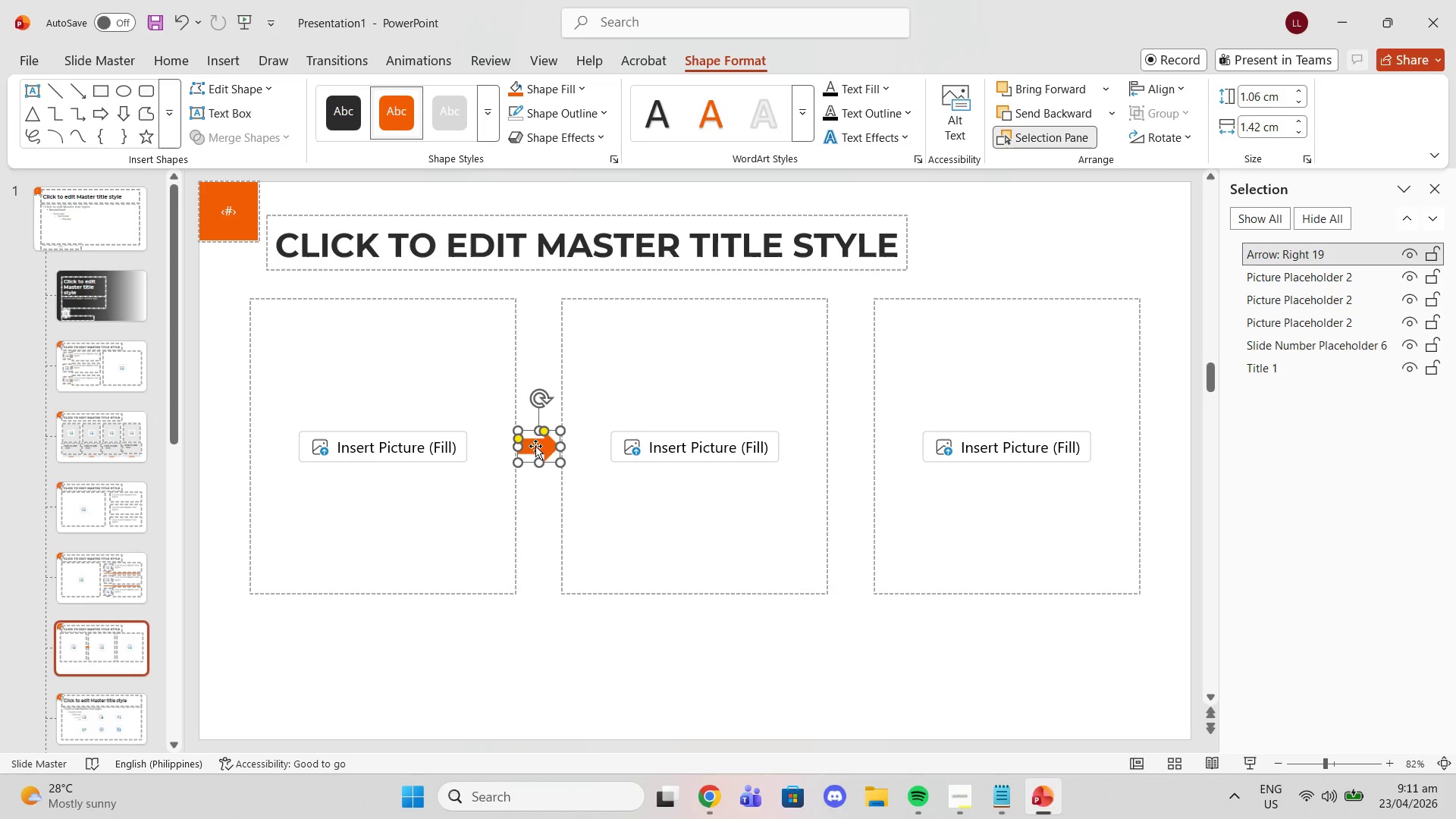 
key(Control+C)
 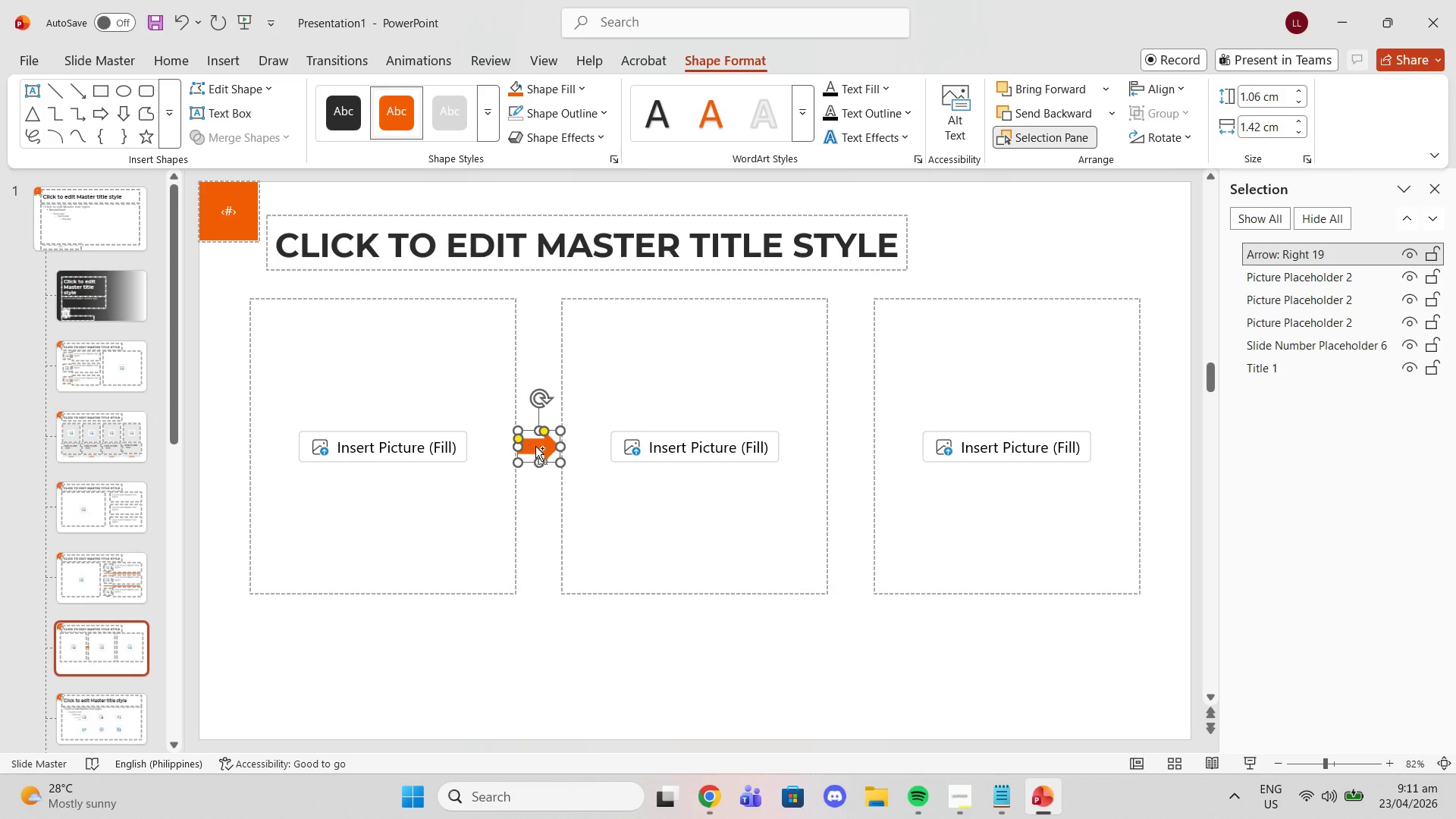 
key(Control+ControlLeft)
 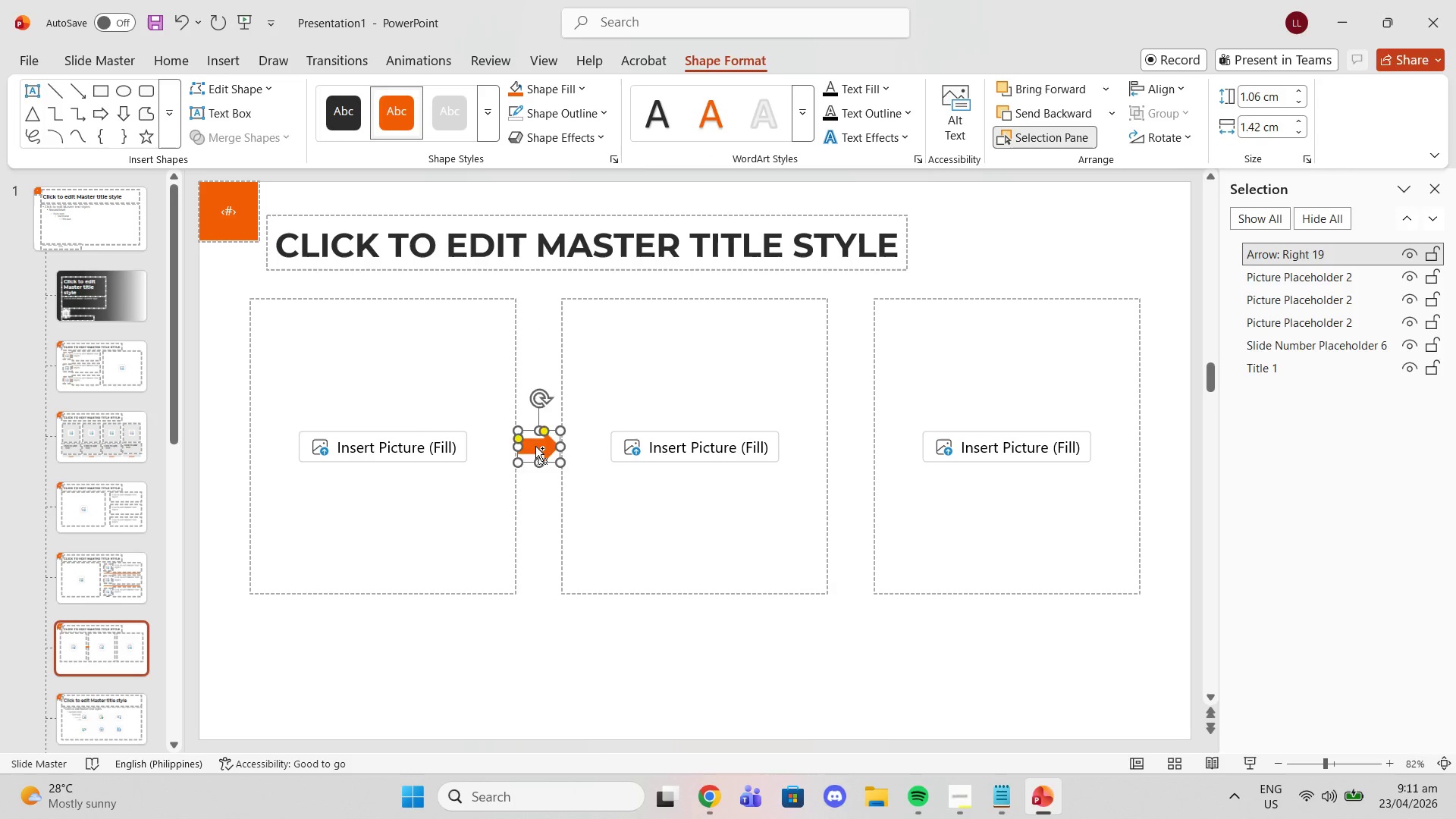 
key(Control+V)
 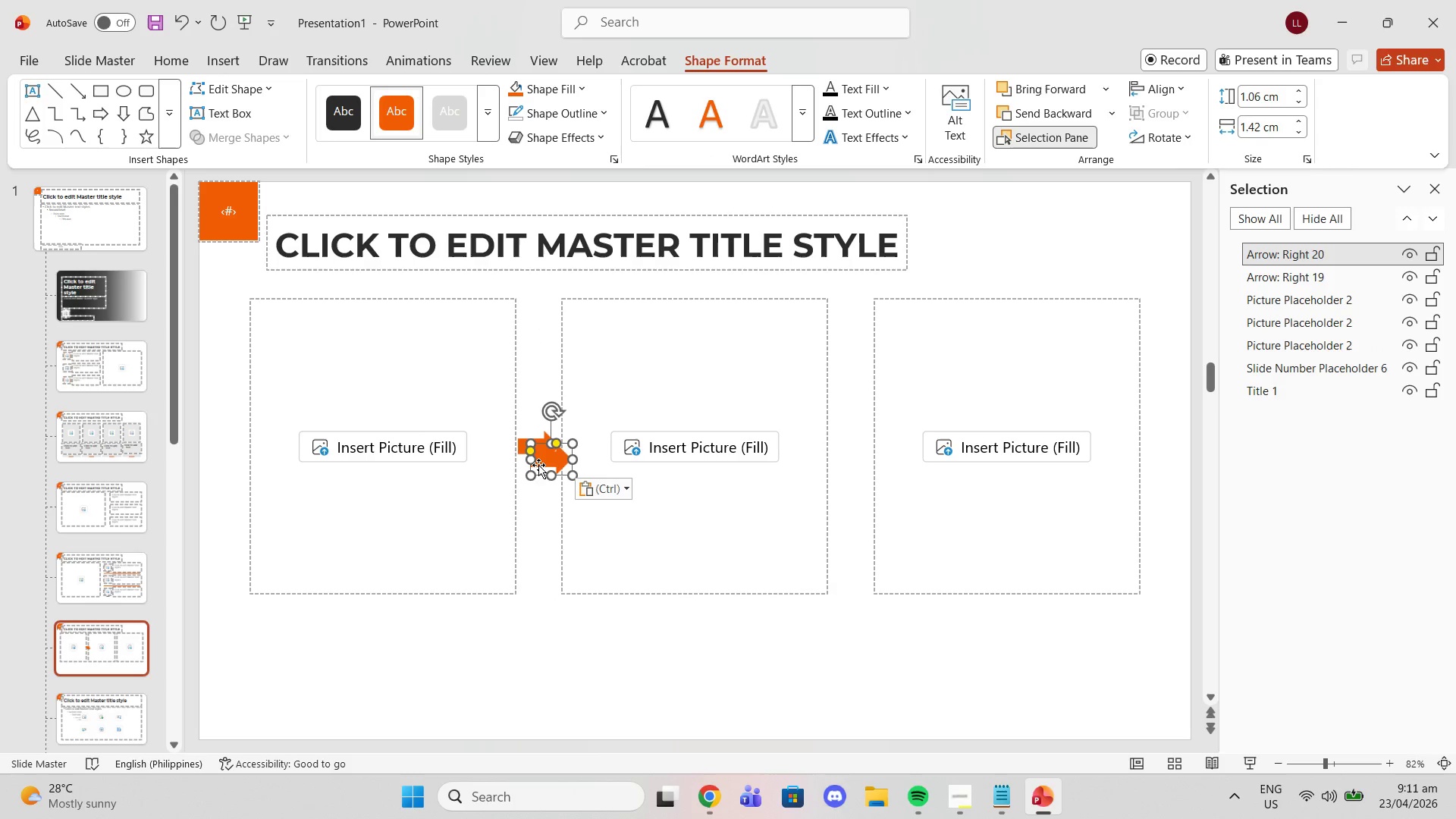 
left_click_drag(start_coordinate=[542, 462], to_coordinate=[841, 451])
 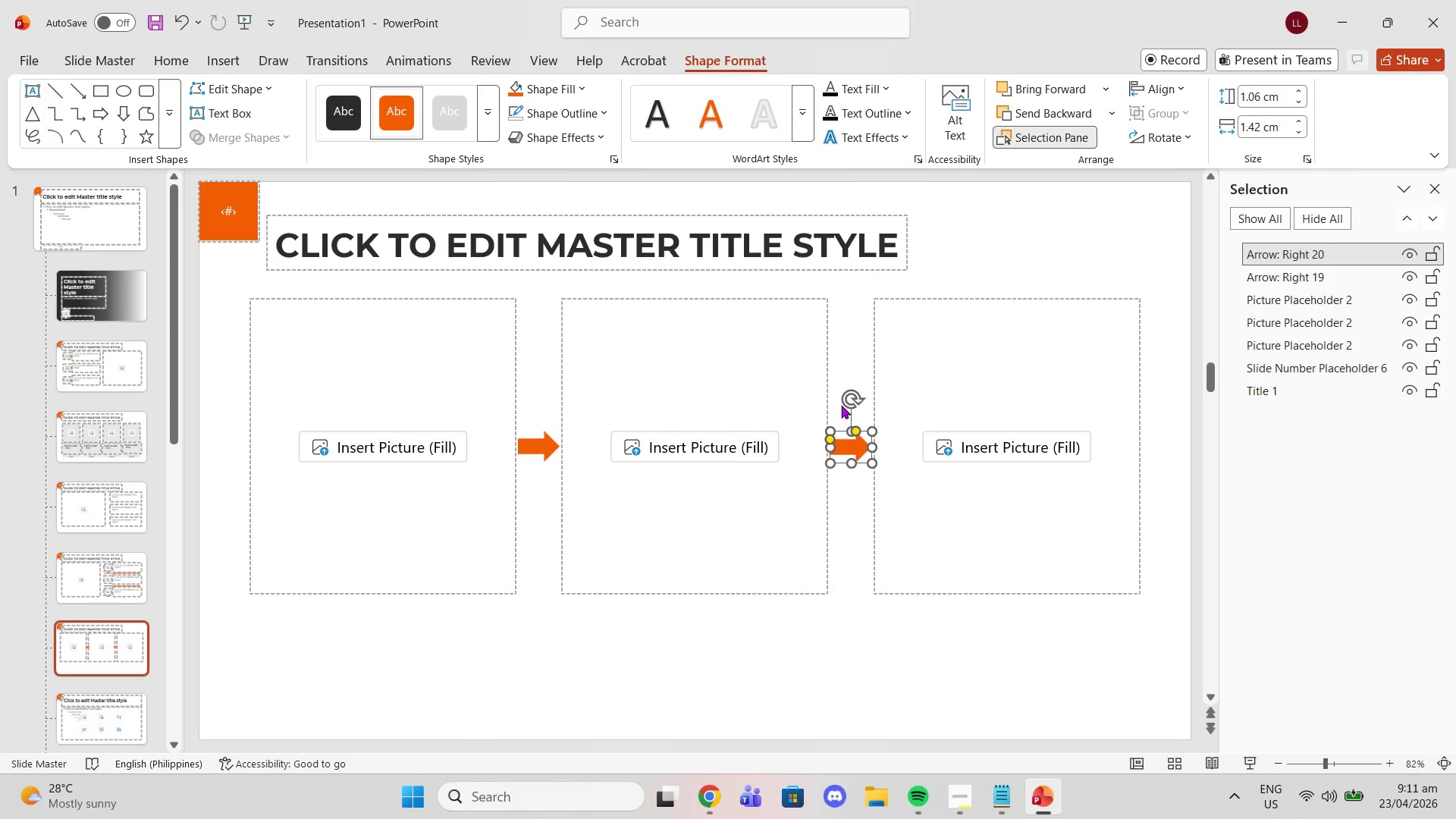 
left_click([841, 404])
 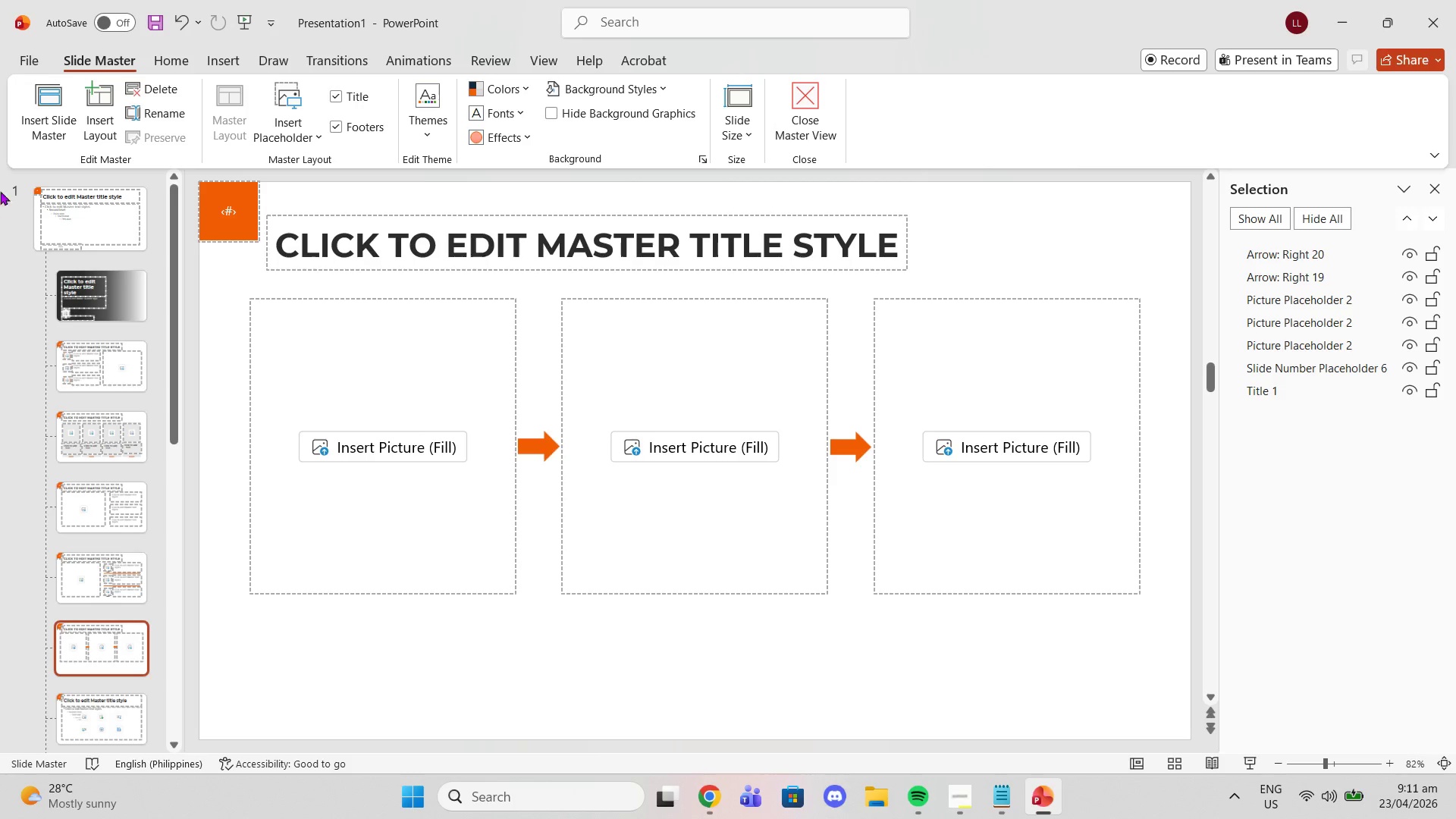 
wait(5.73)
 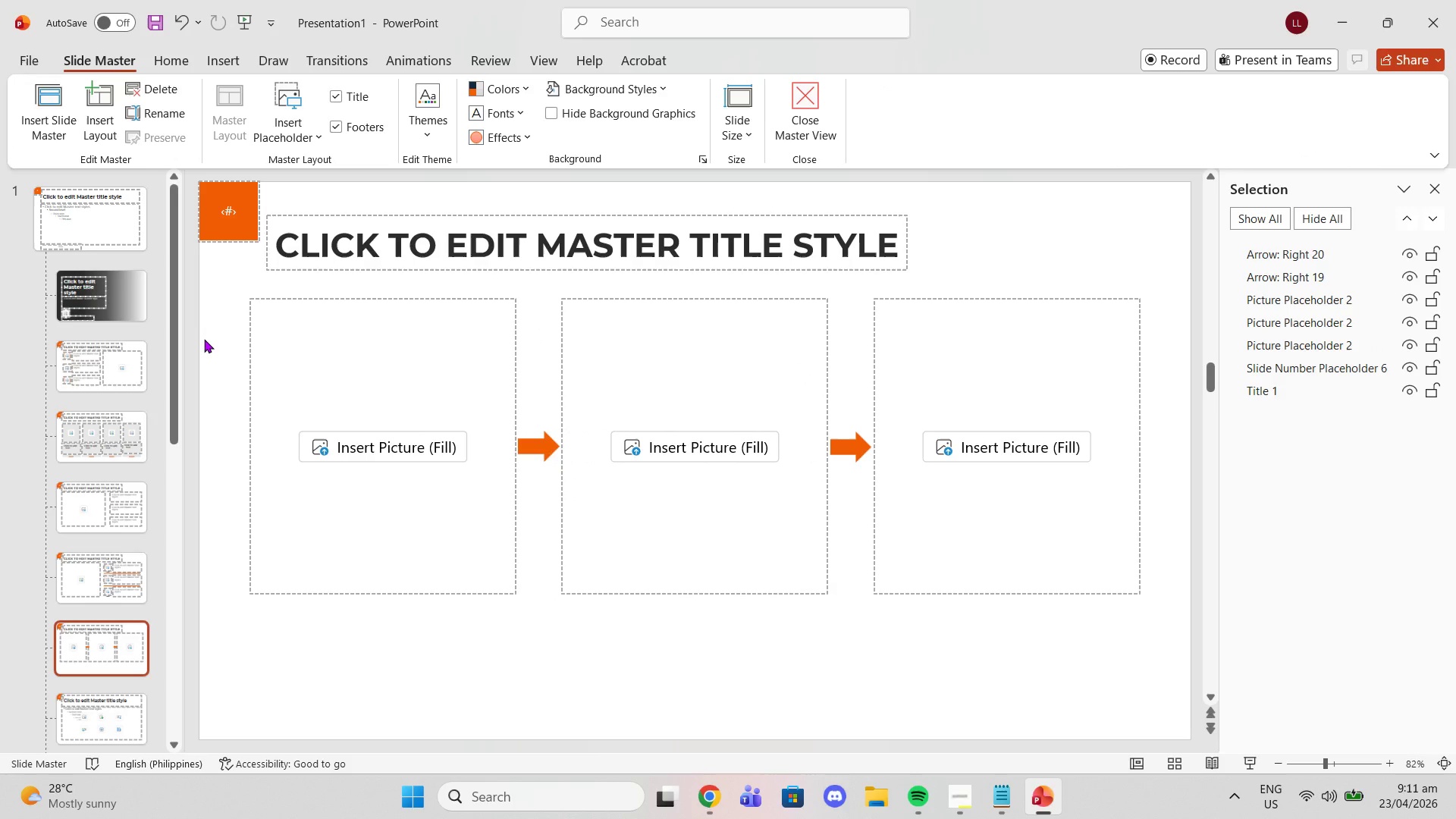 
left_click([128, 353])
 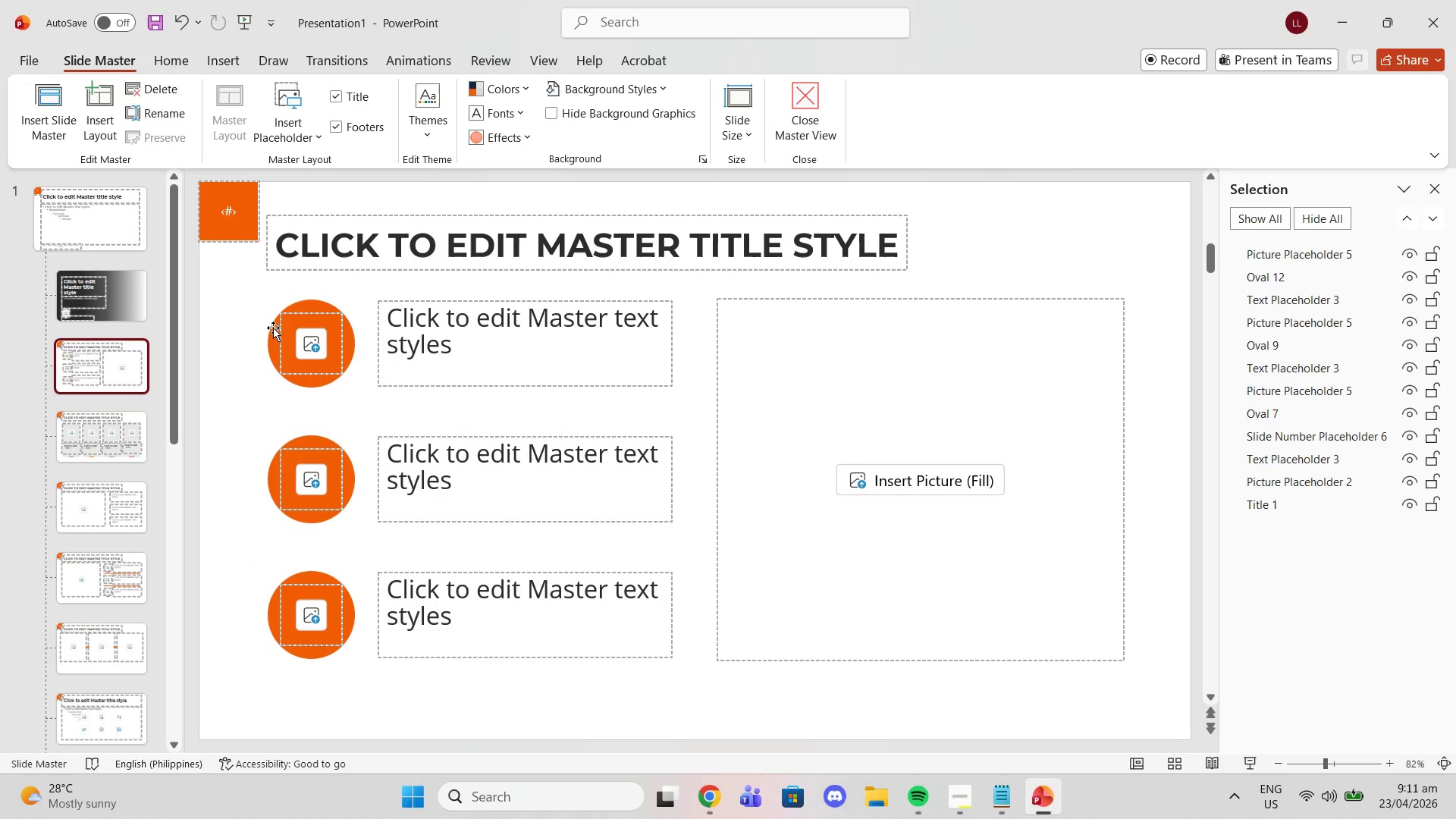 
left_click([271, 327])
 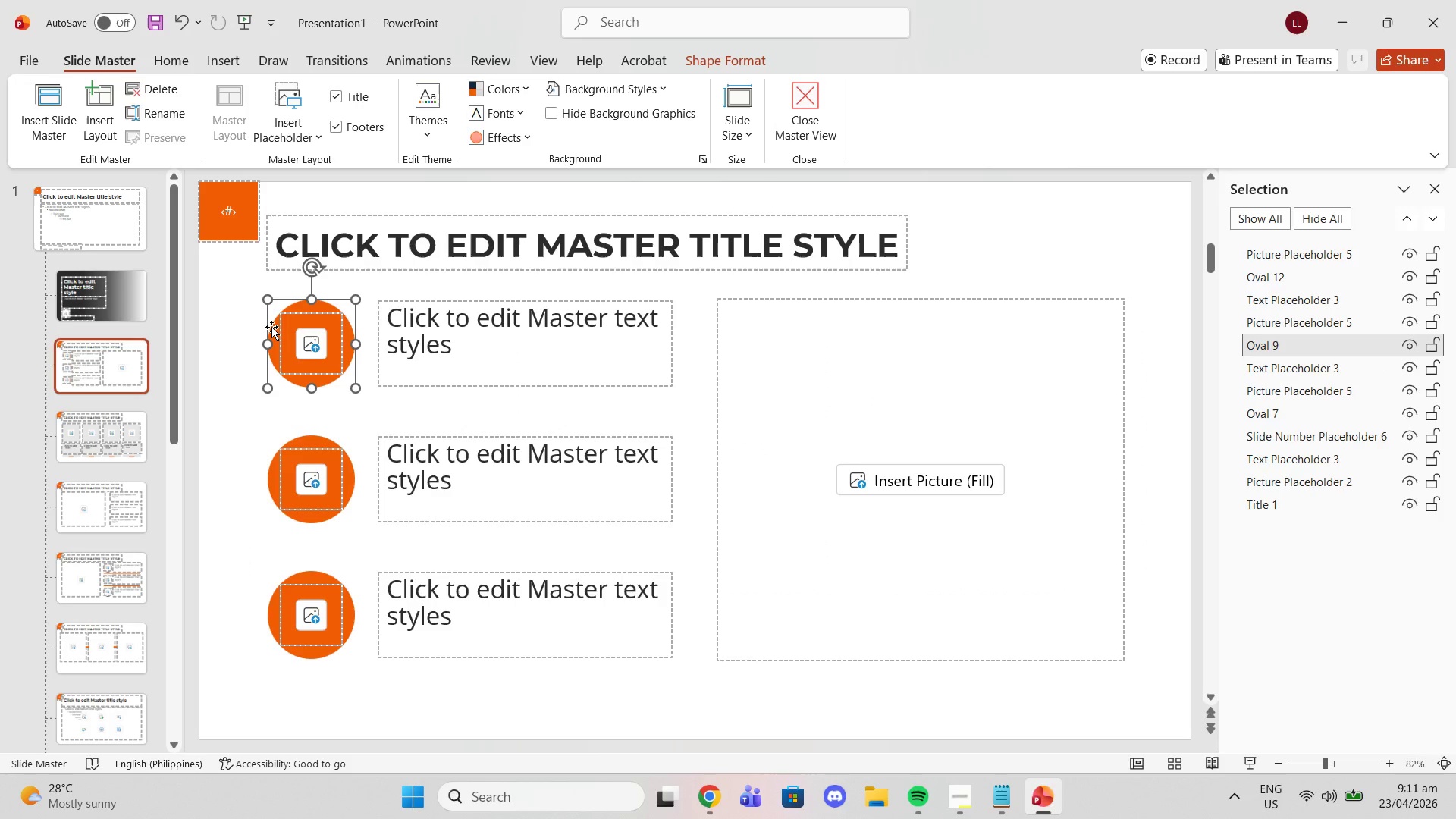 
key(Control+ControlLeft)
 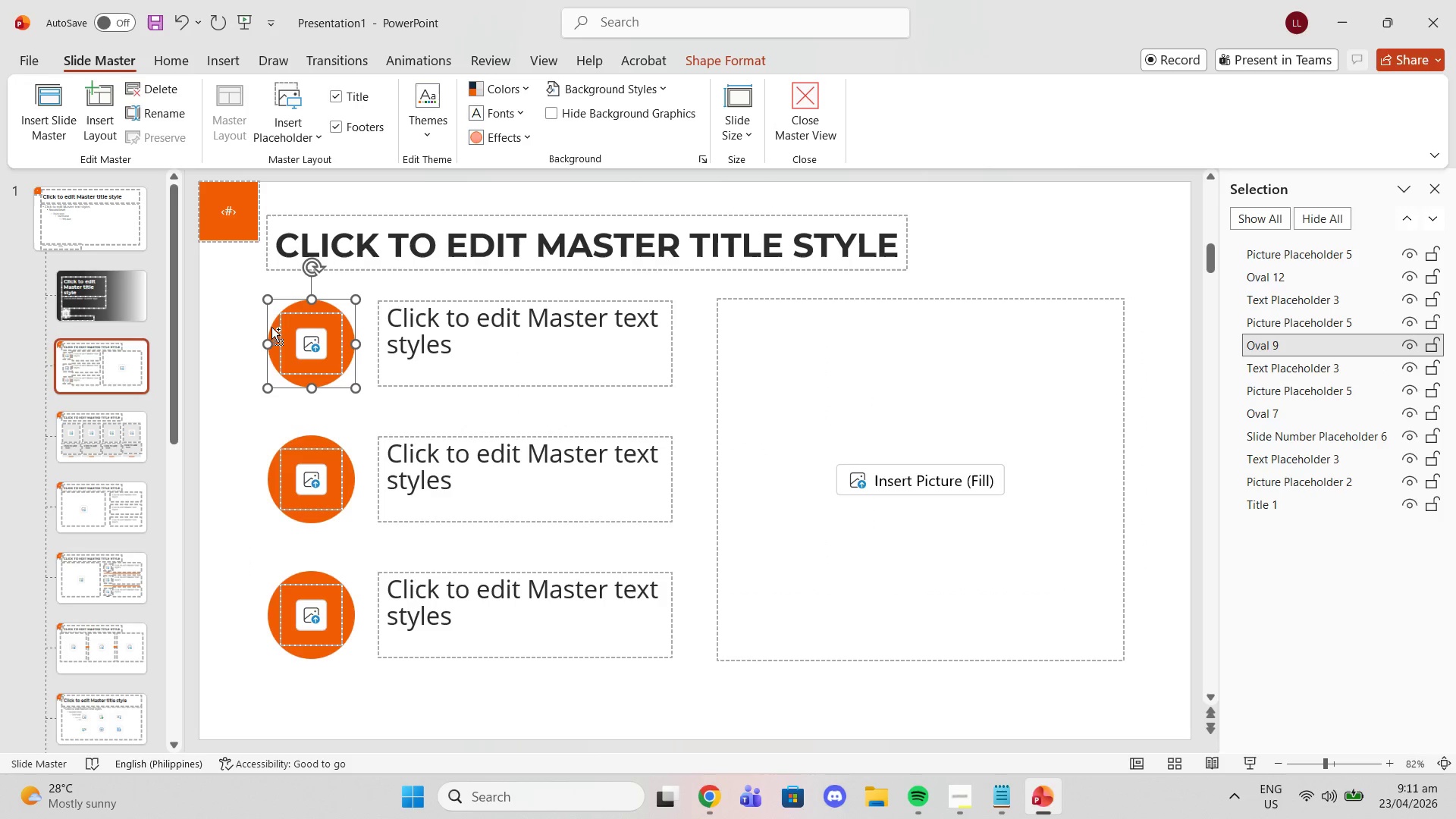 
key(Control+C)
 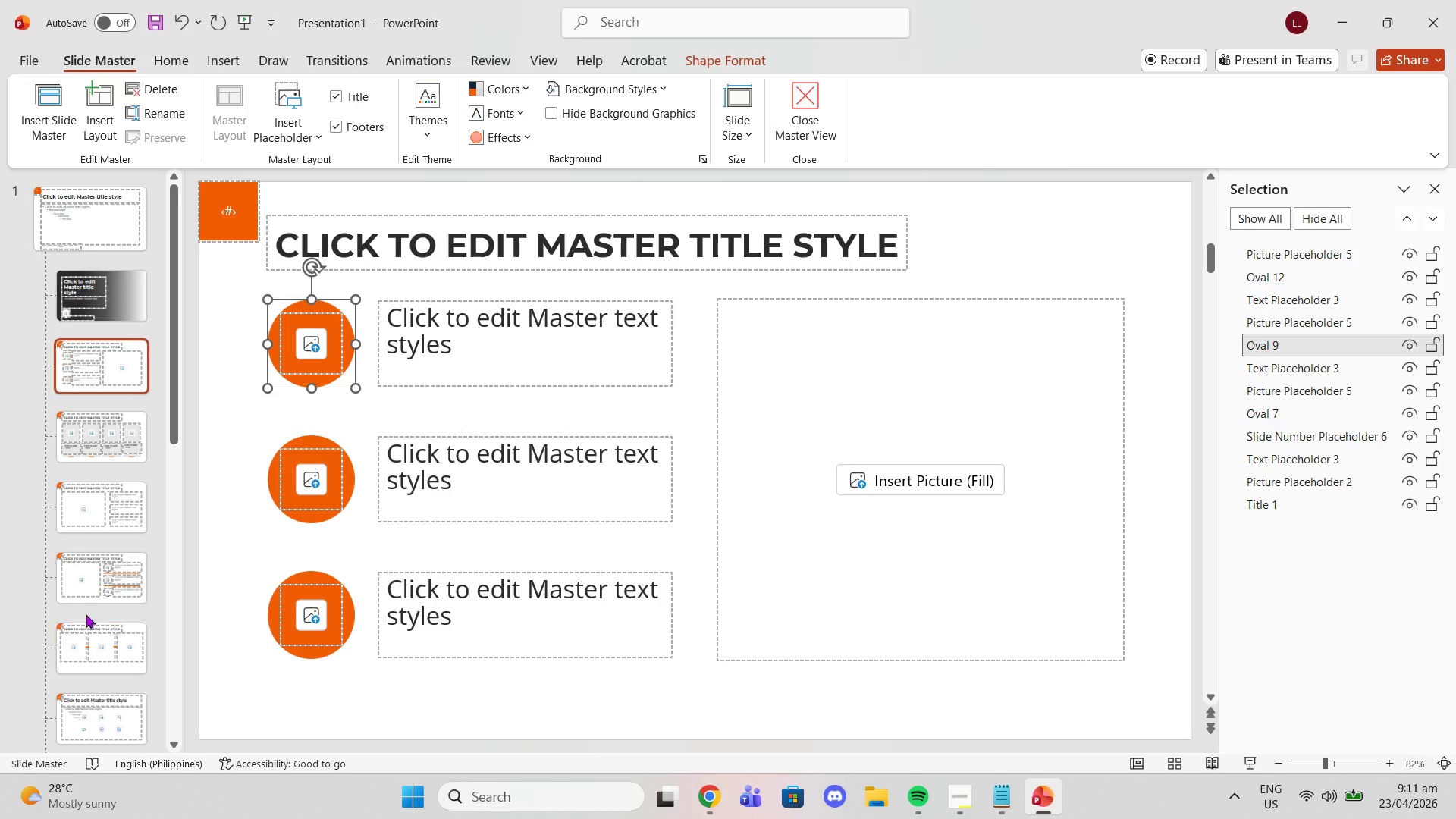 
left_click([96, 639])
 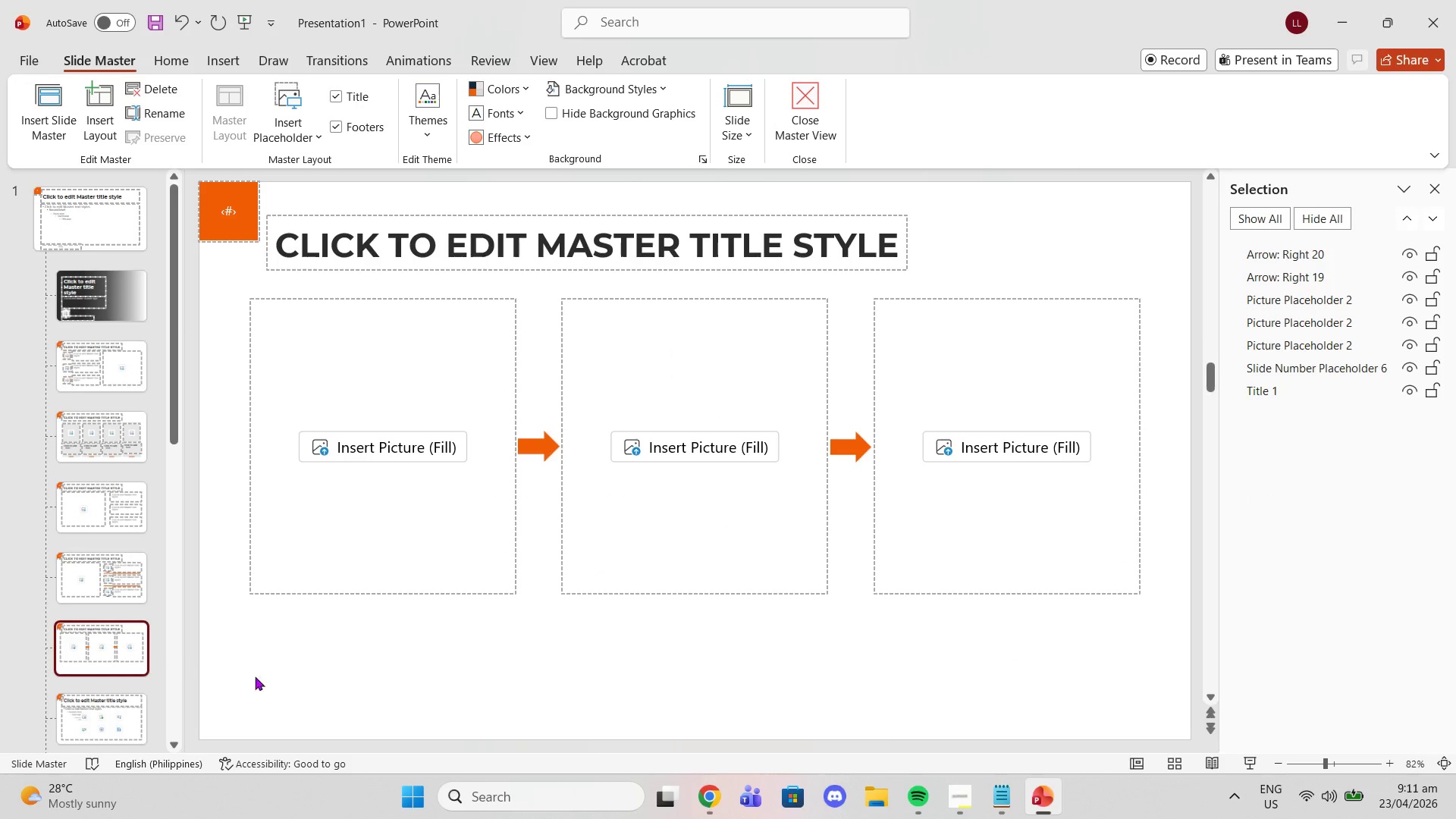 
key(Control+V)
 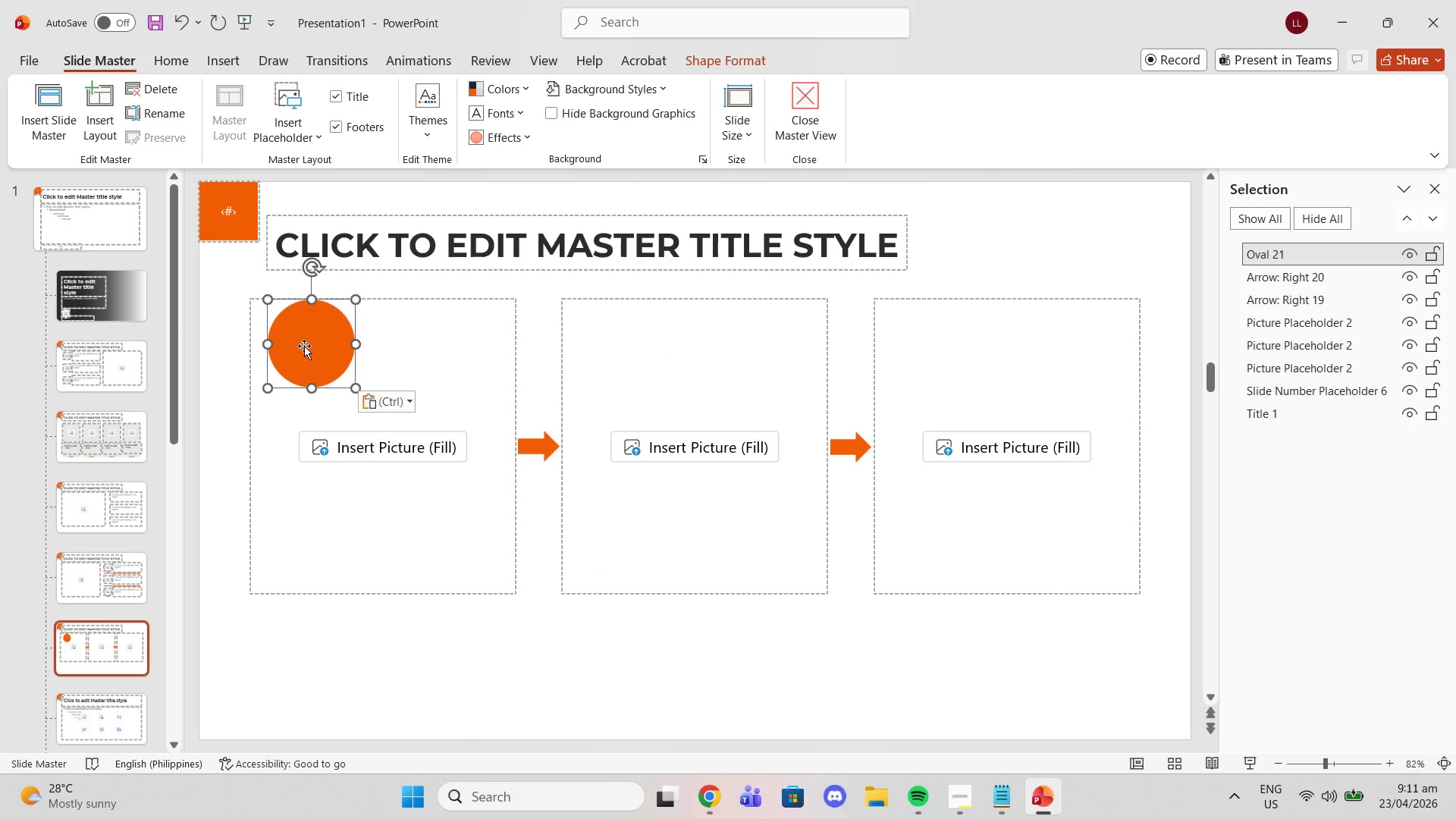 
left_click_drag(start_coordinate=[313, 345], to_coordinate=[294, 651])
 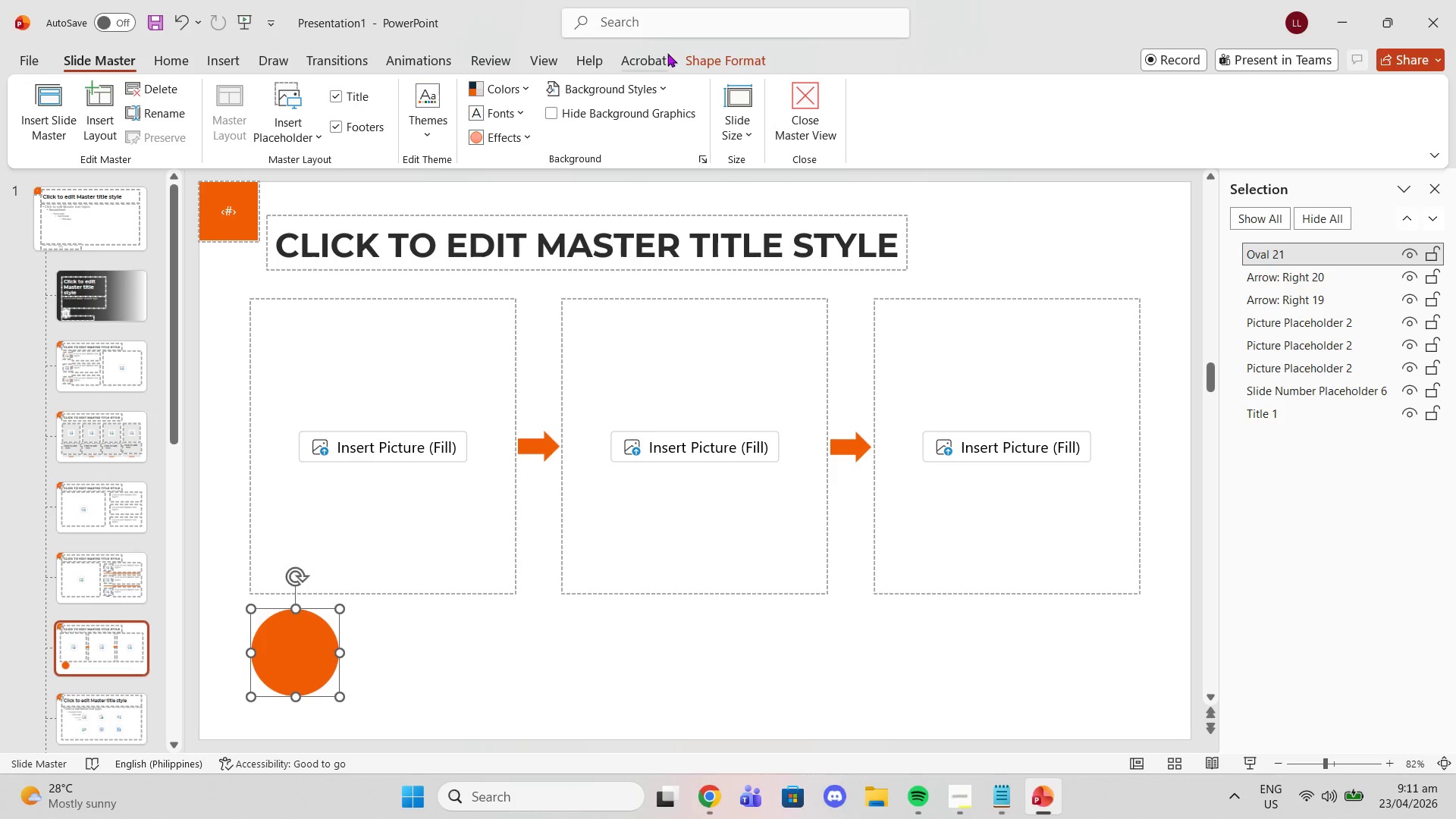 
double_click([689, 64])
 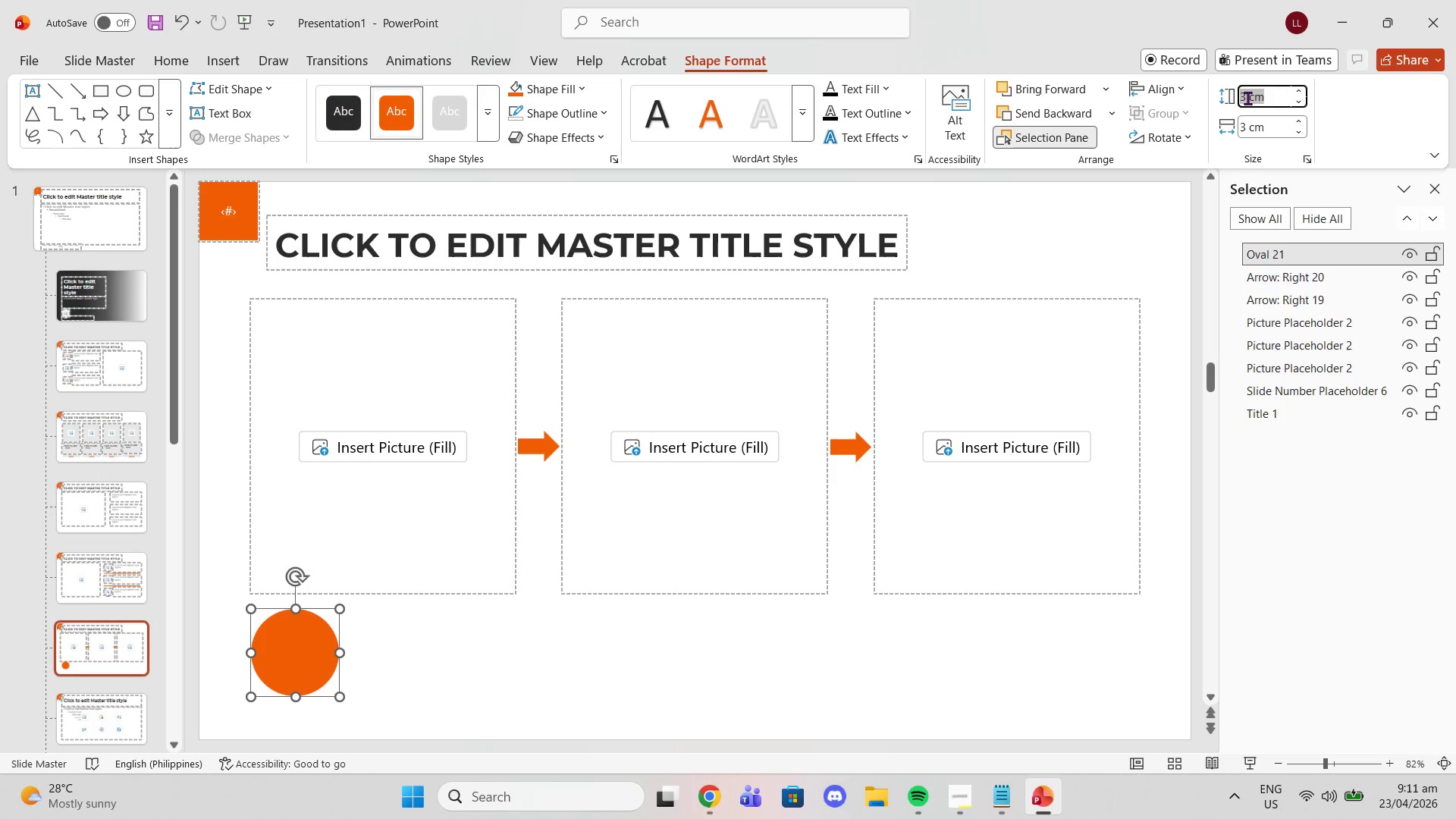 
key(2)
 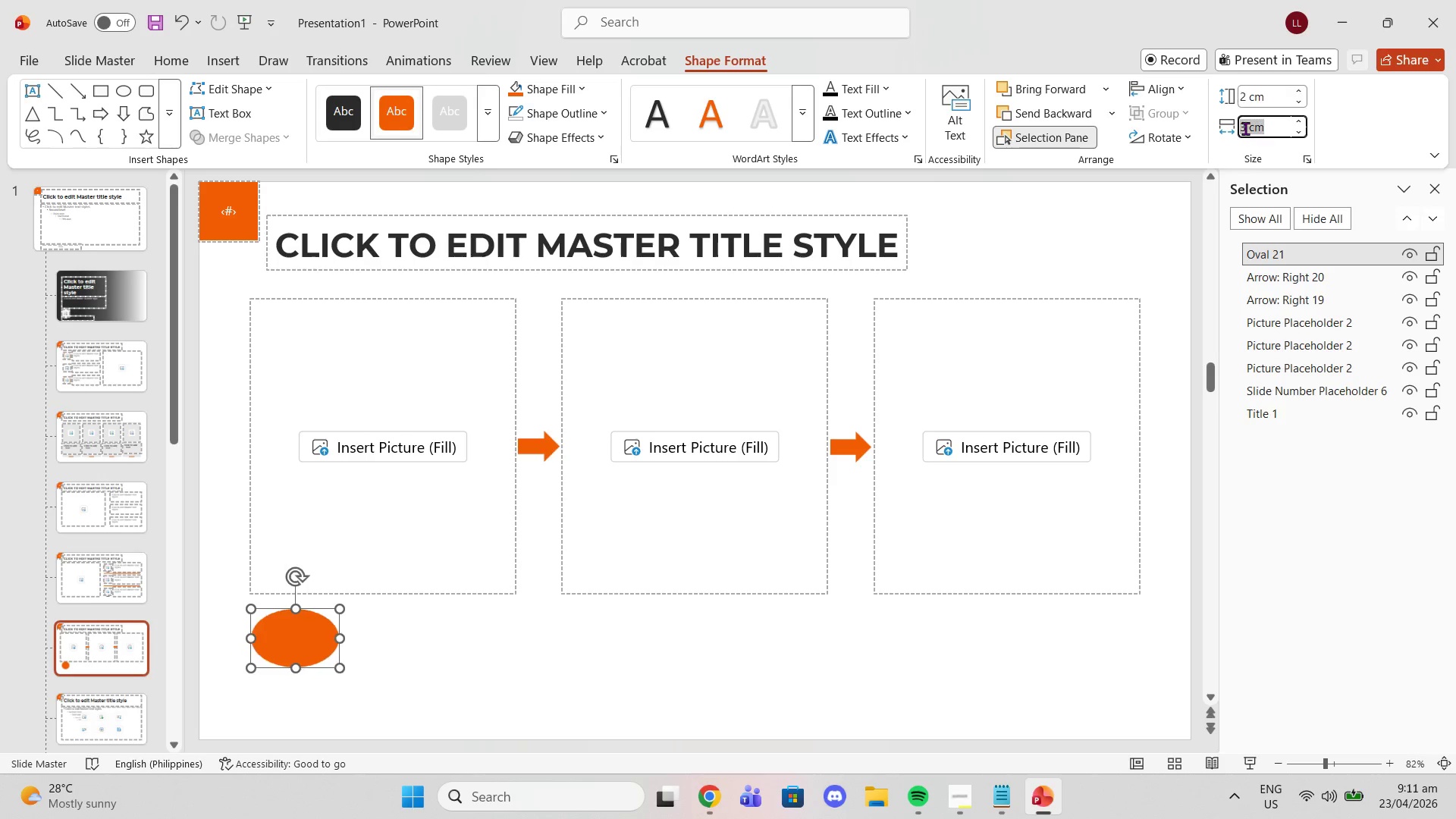 
key(2)
 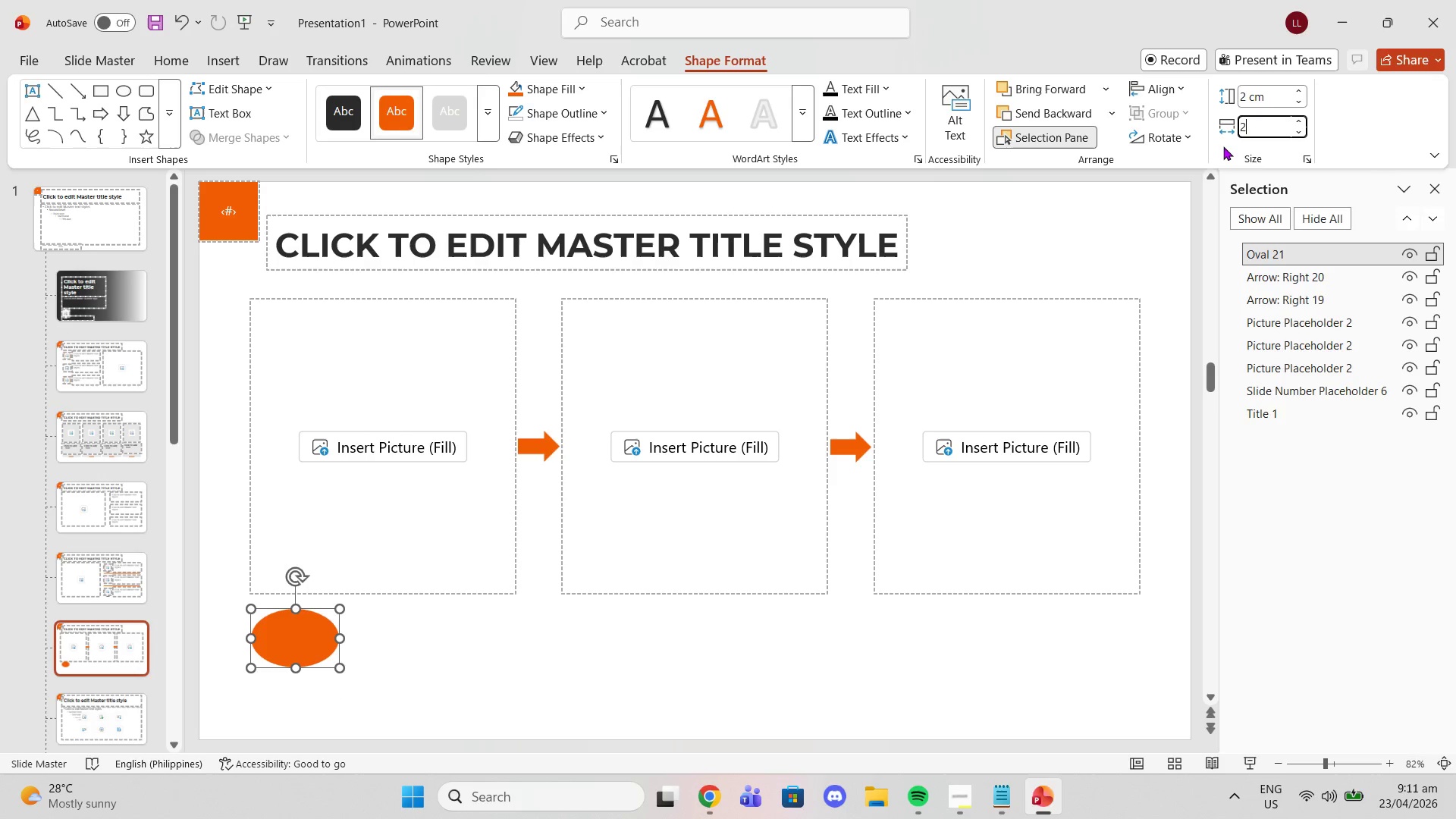 
key(Enter)
 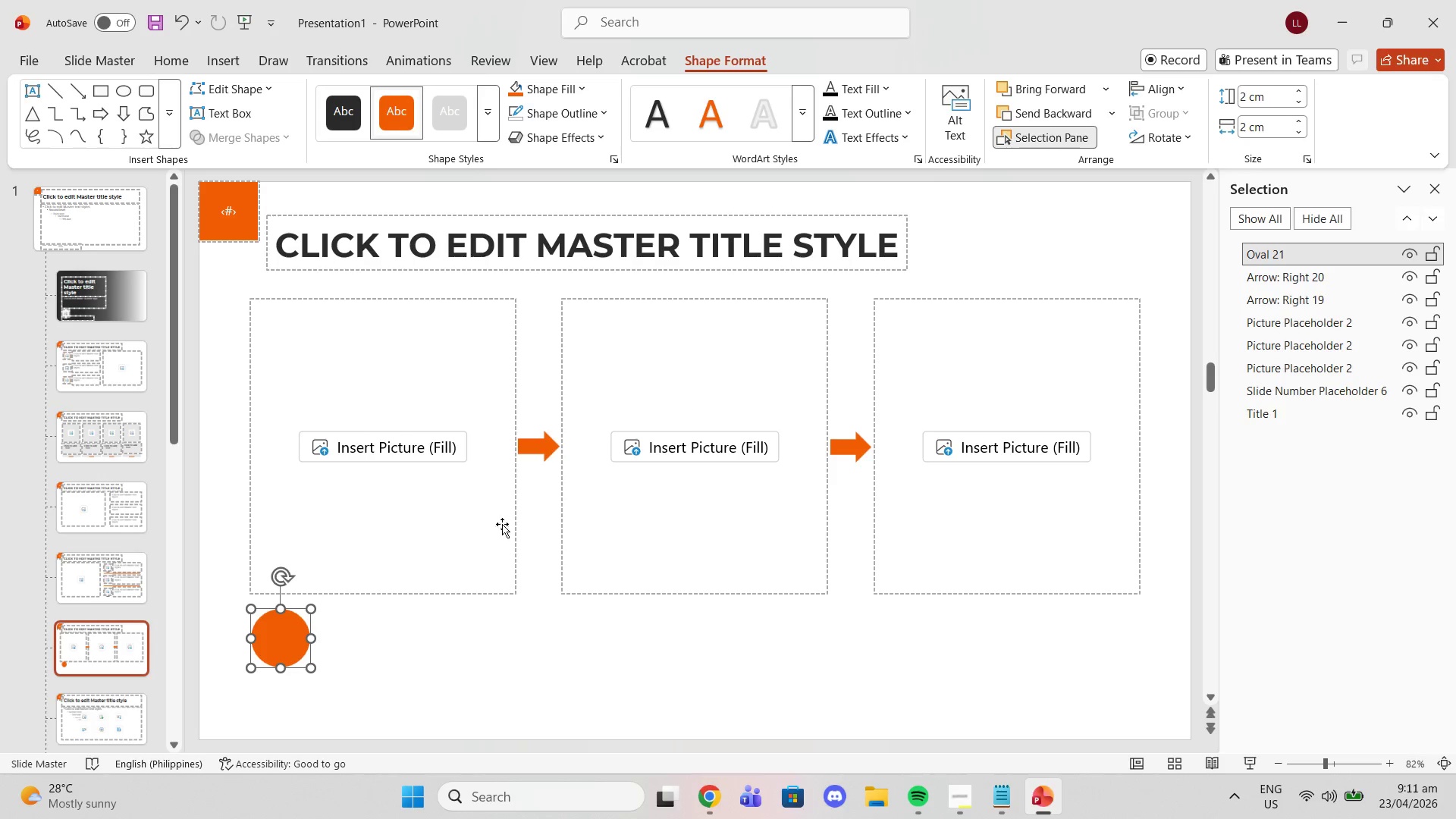 
left_click([450, 606])
 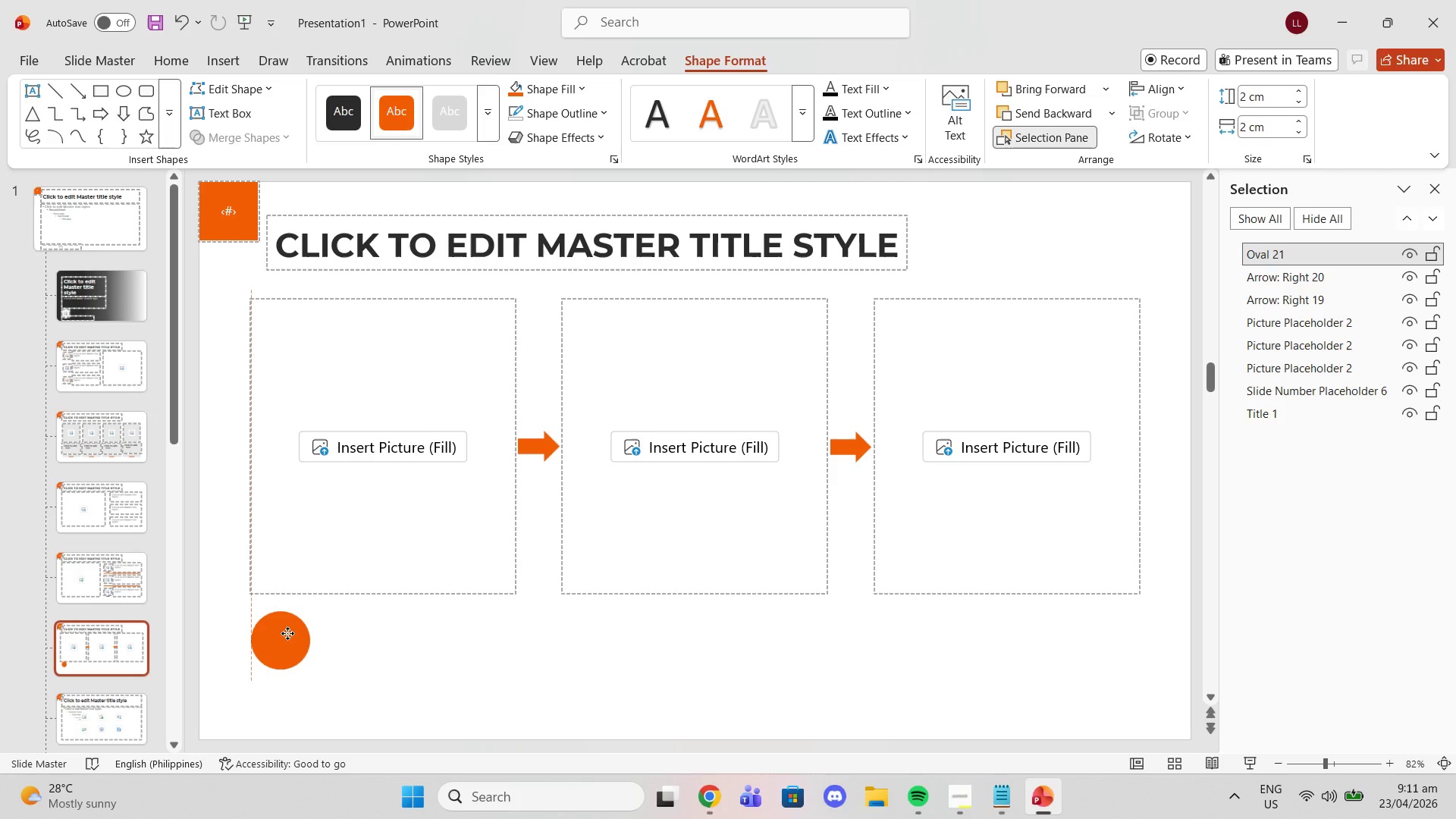 
wait(6.44)
 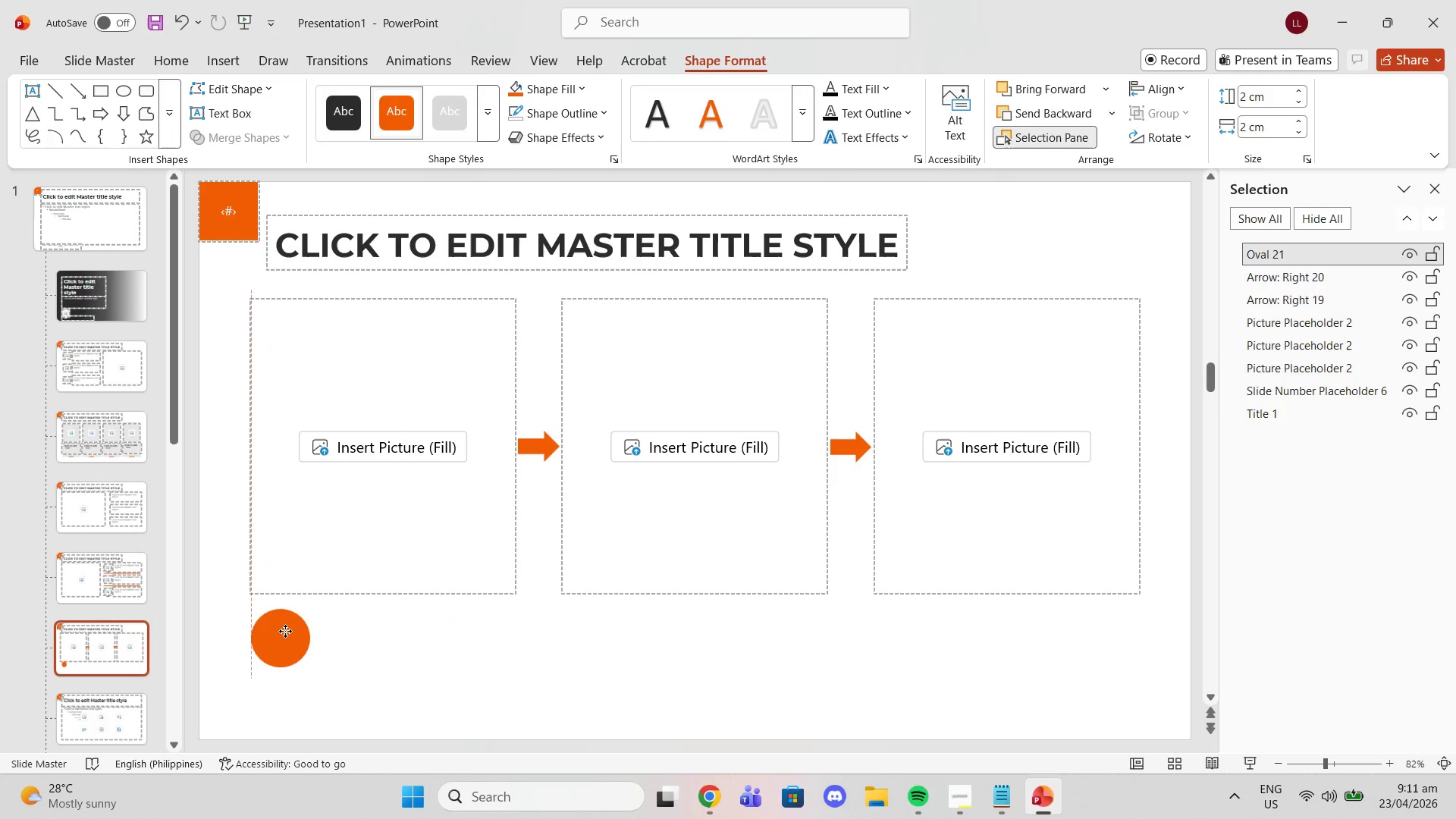 
left_click([288, 631])
 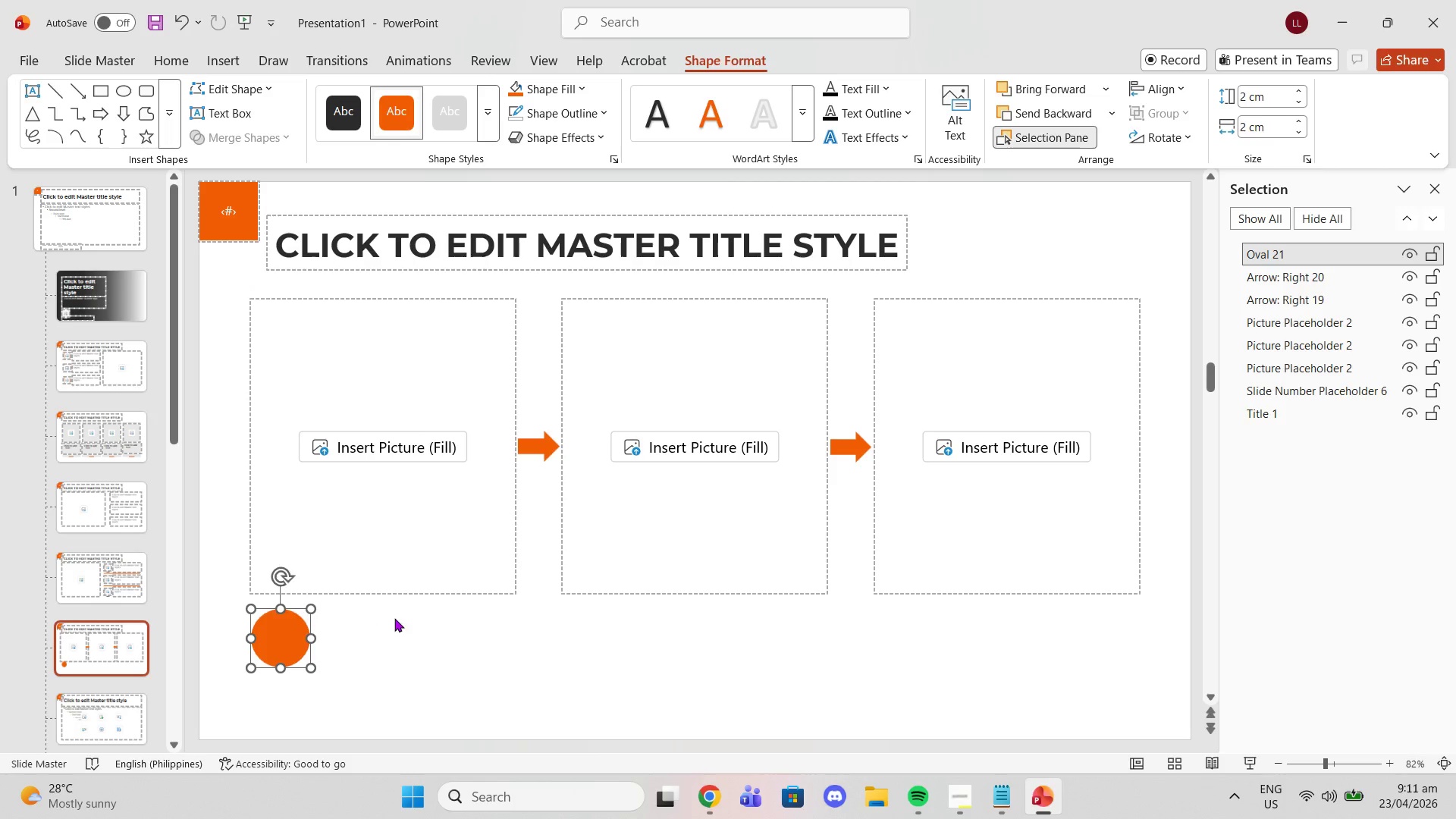 
left_click([394, 618])
 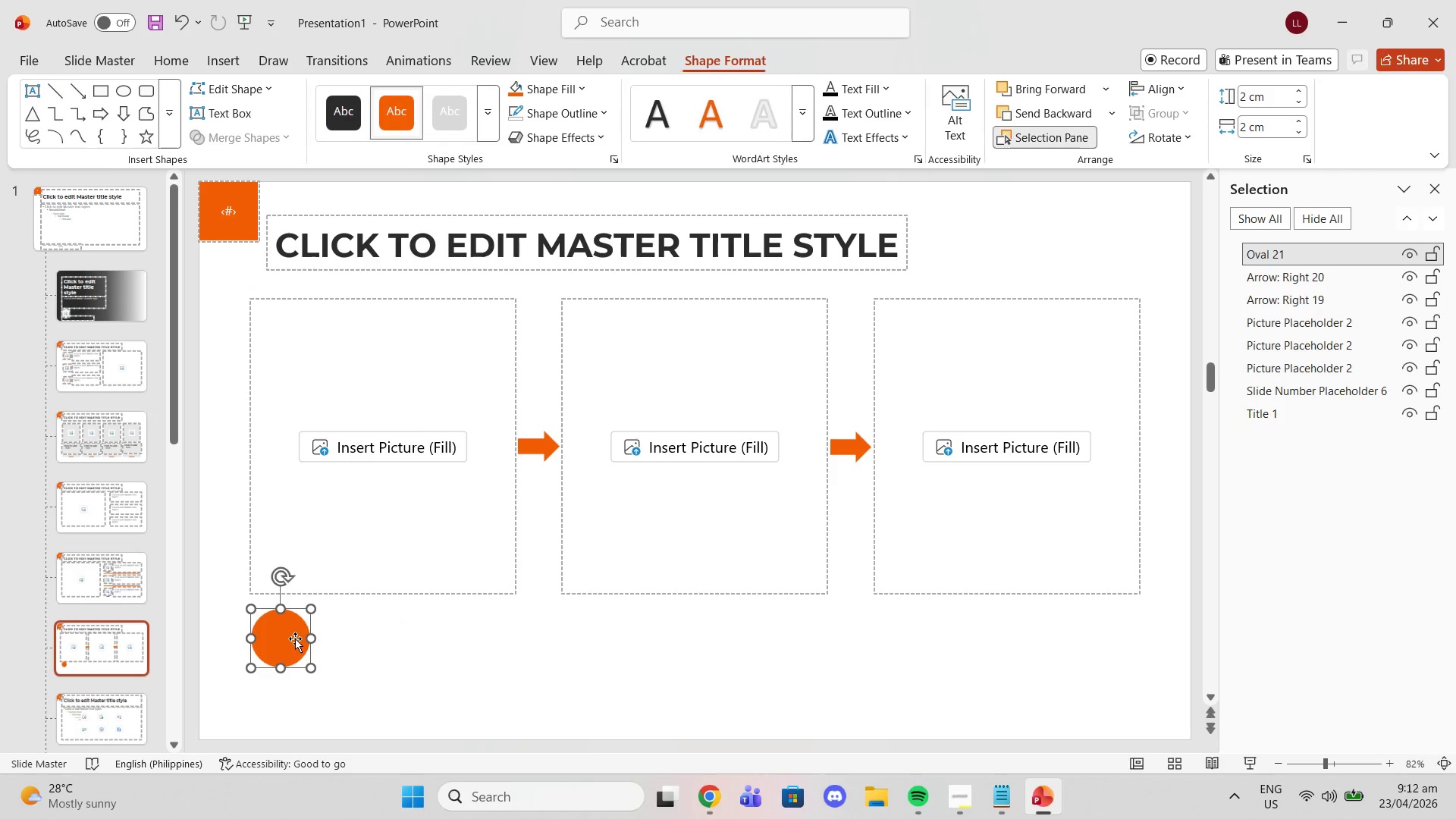 
key(Control+ControlLeft)
 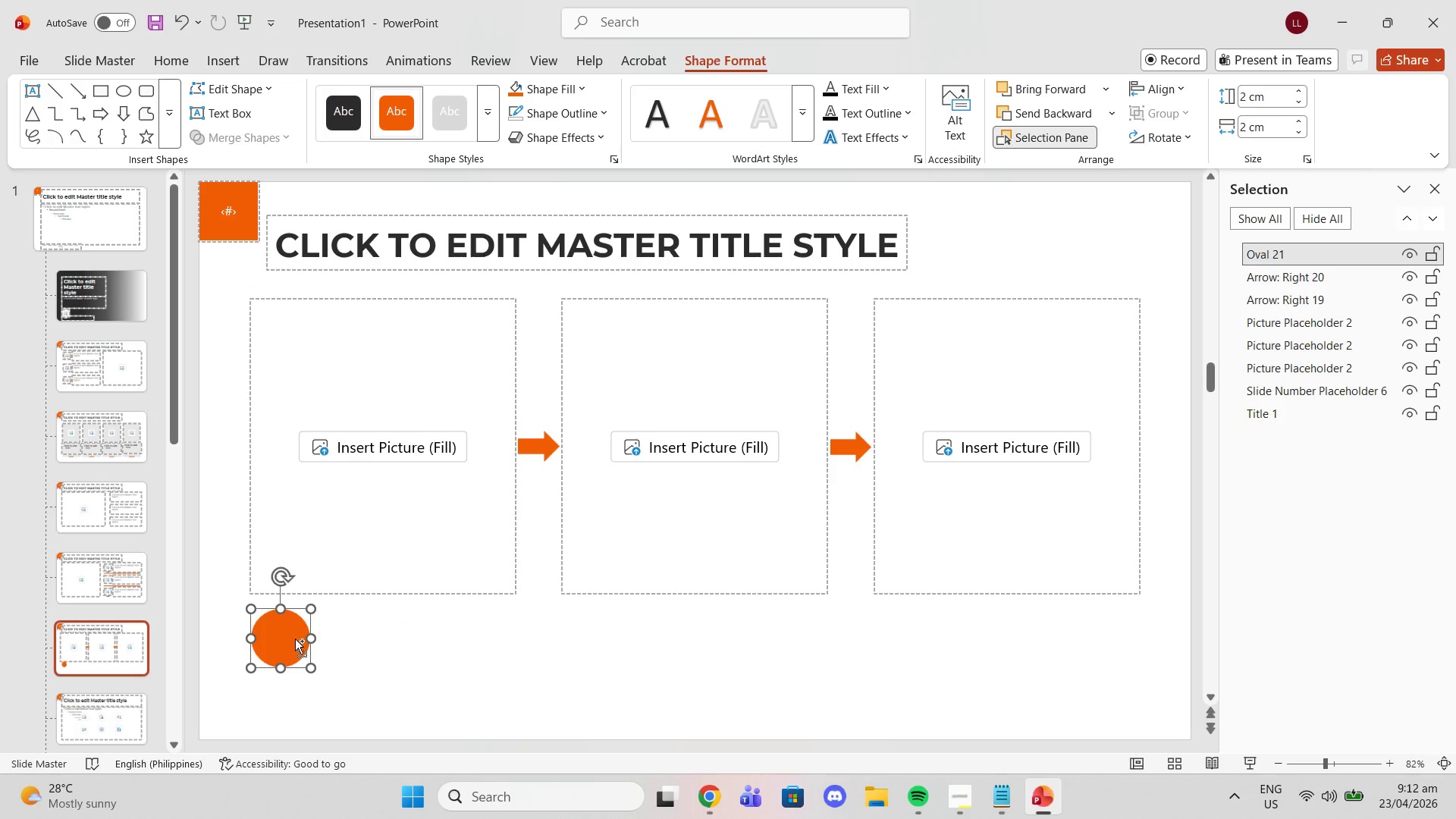 
key(Control+C)
 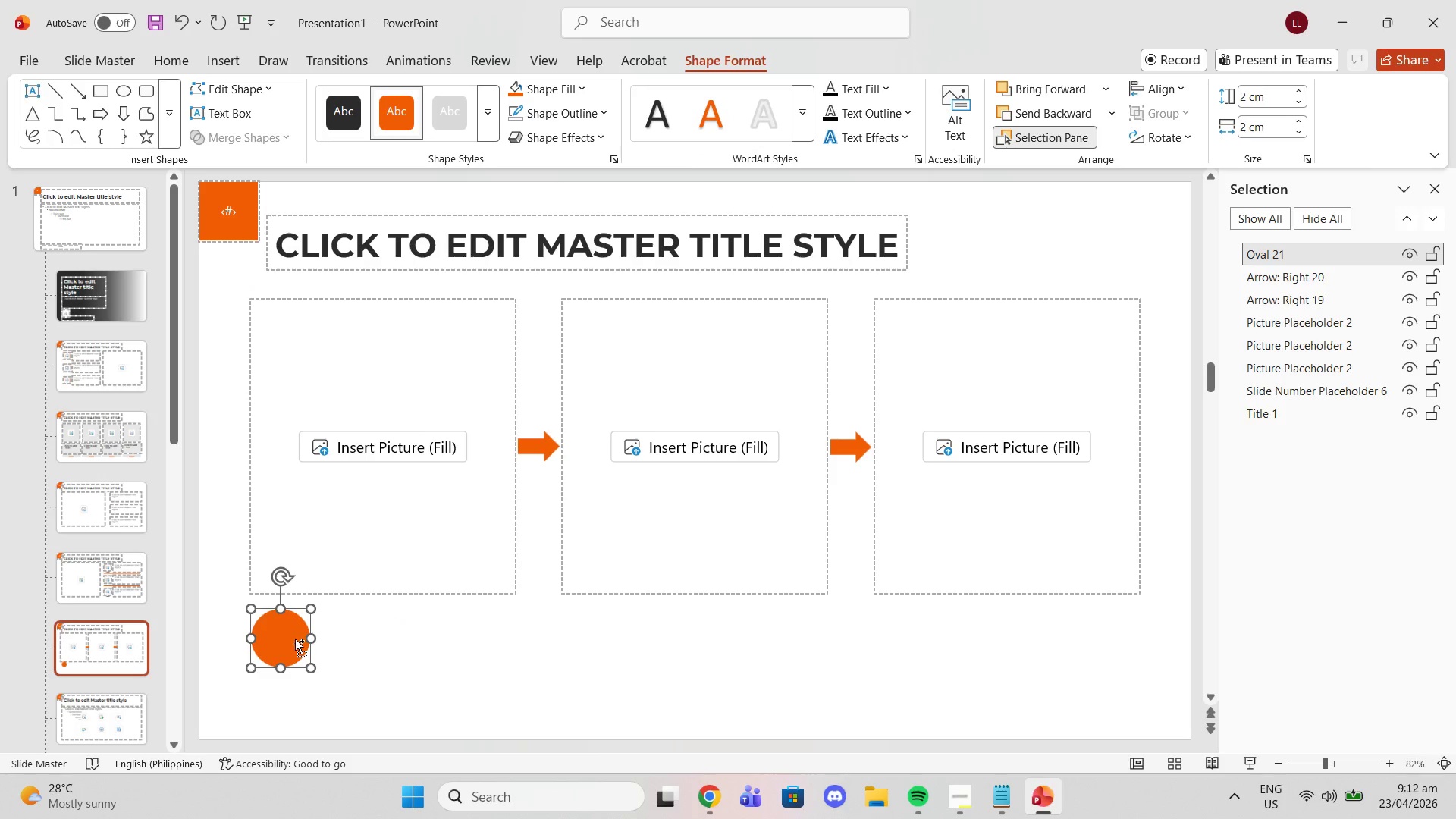 
key(Control+ControlLeft)
 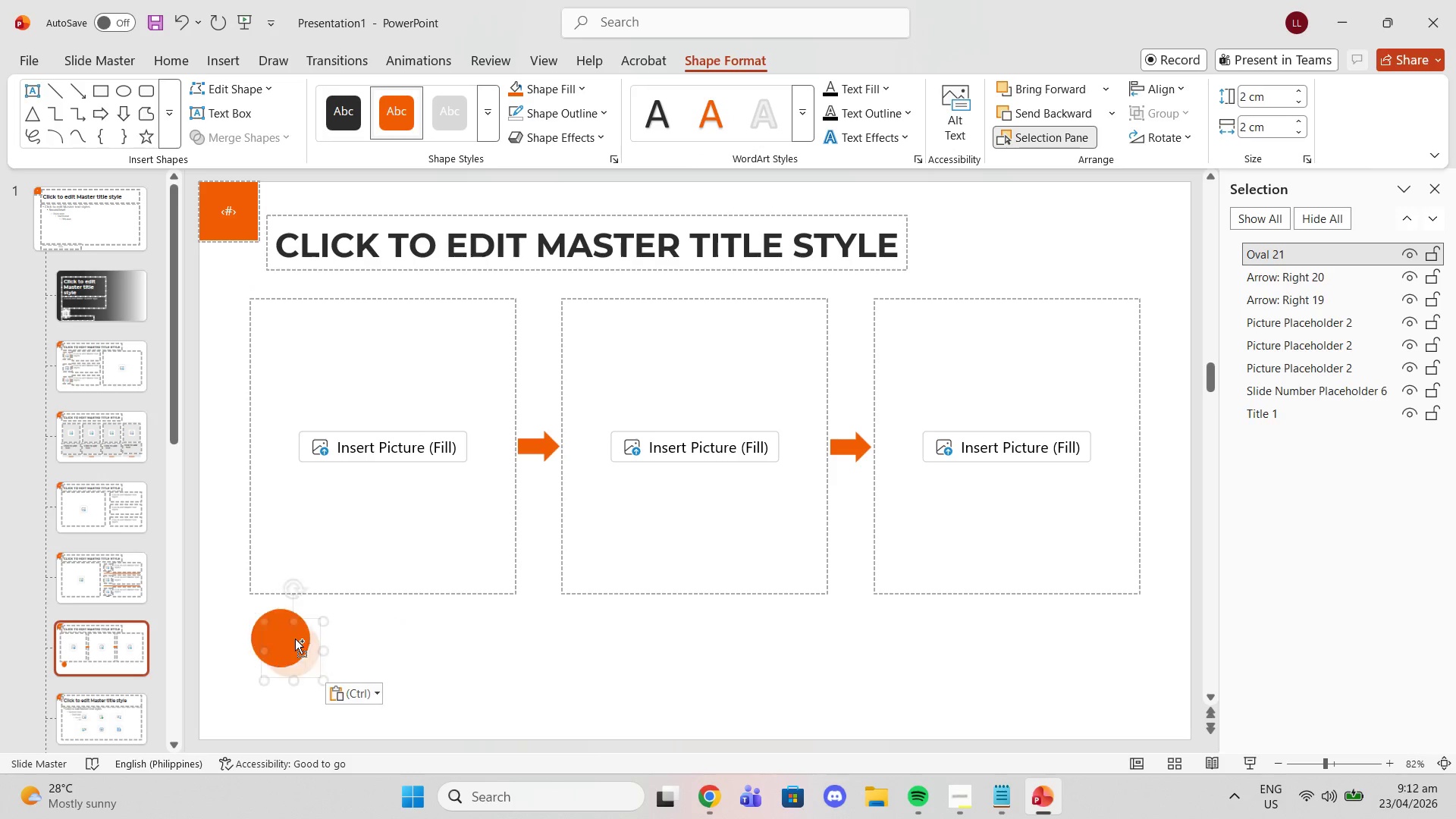 
key(Control+V)
 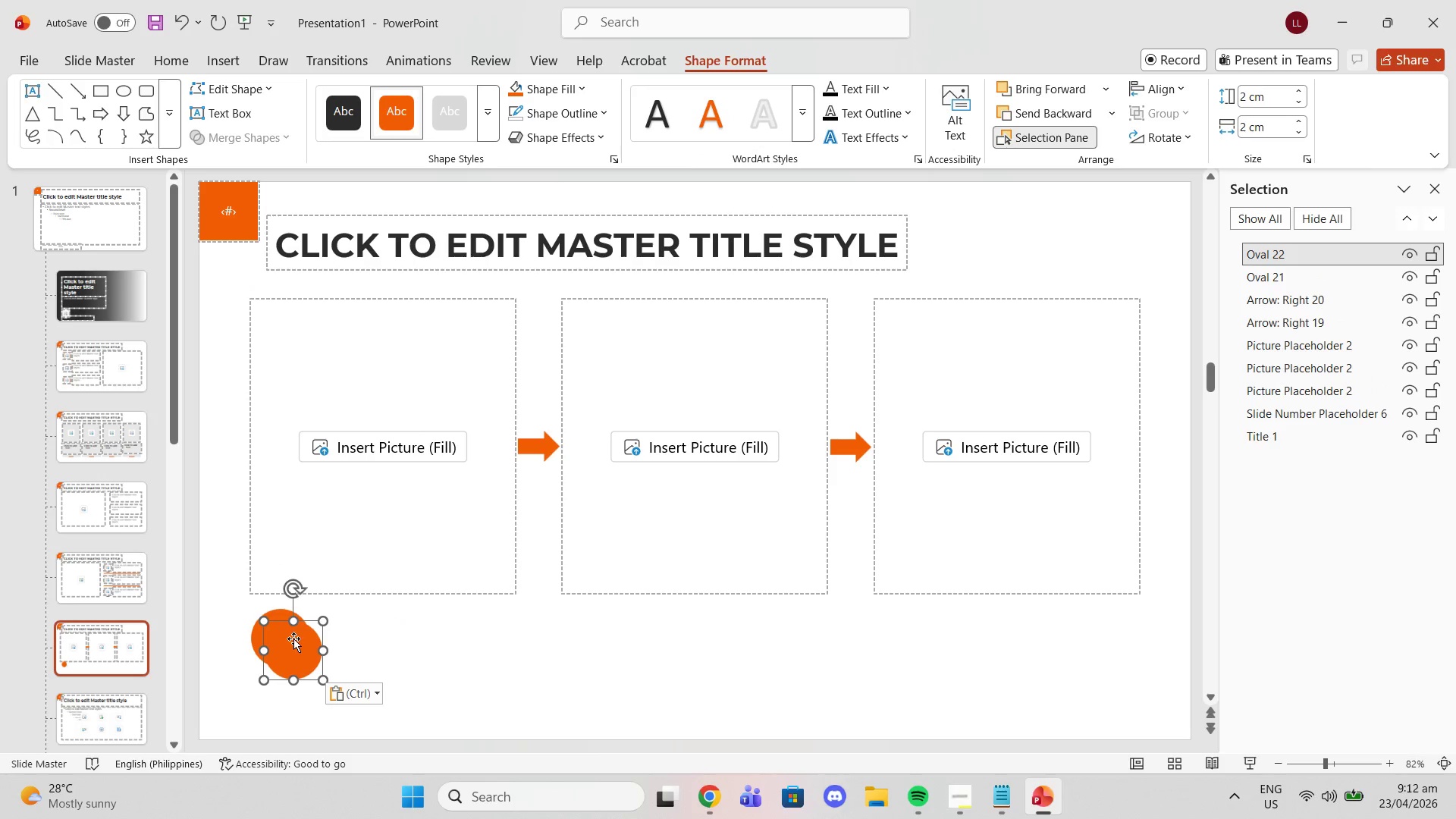 
left_click_drag(start_coordinate=[290, 639], to_coordinate=[592, 623])
 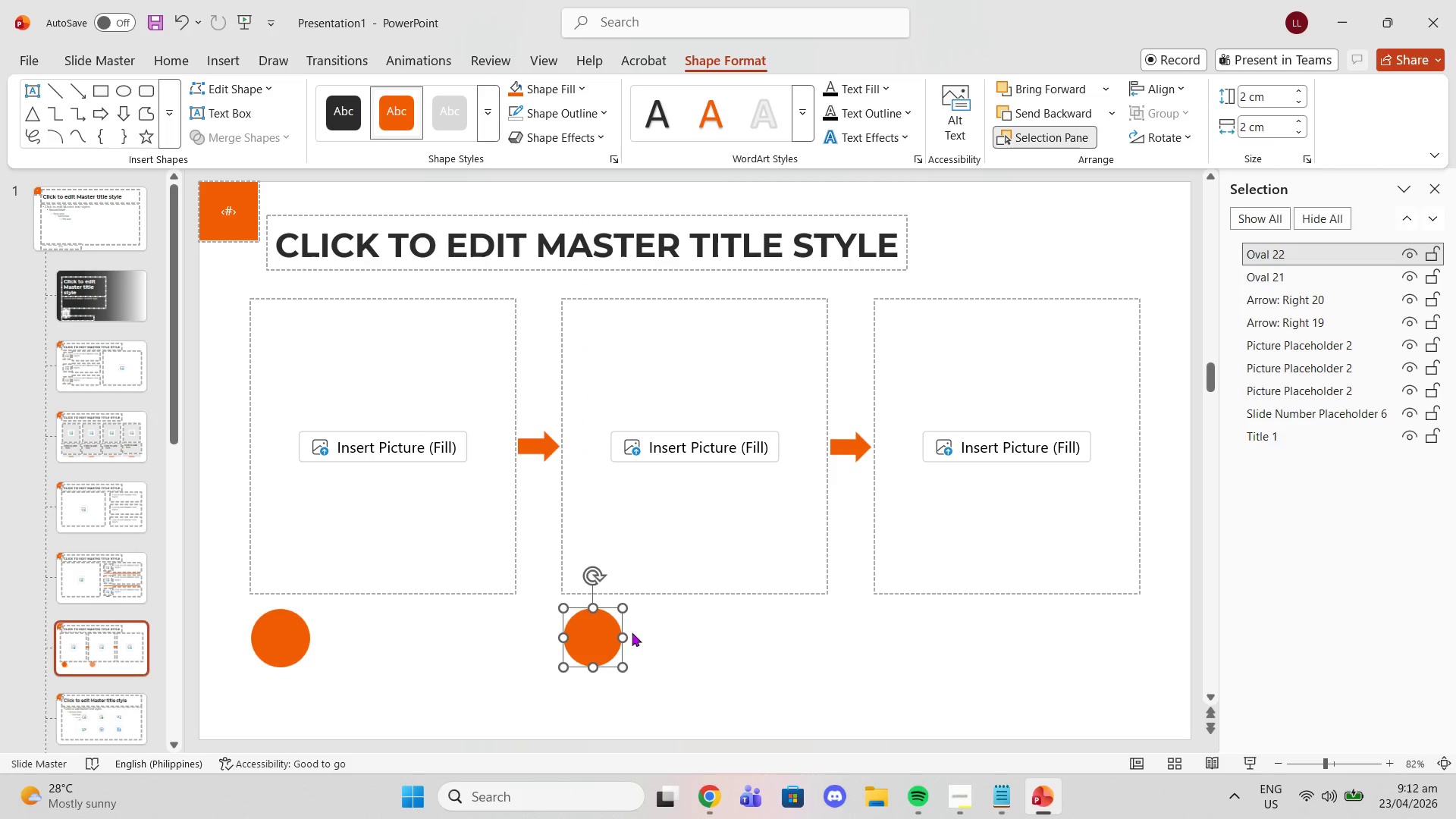 
left_click([642, 632])
 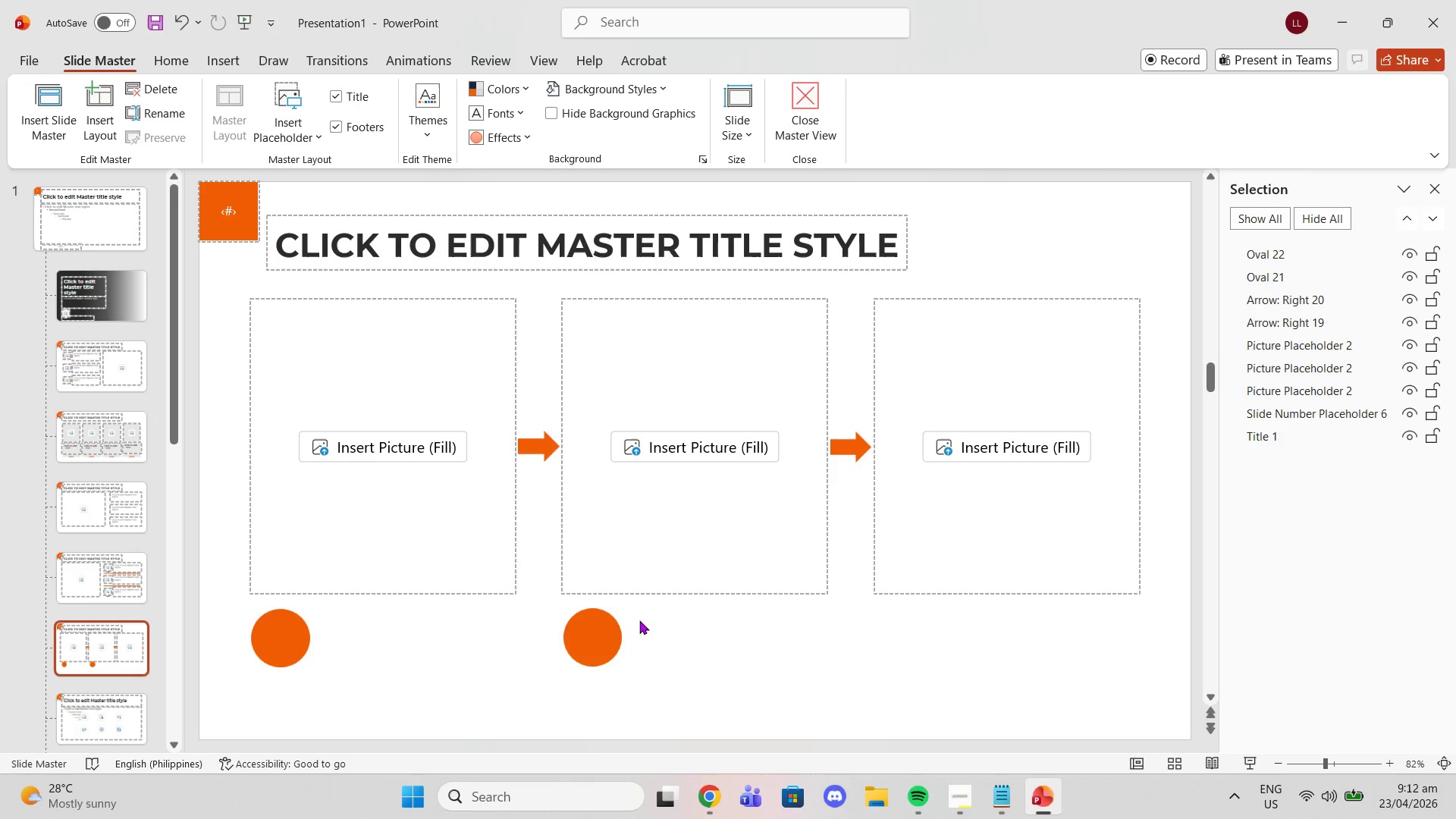 
key(Control+C)
 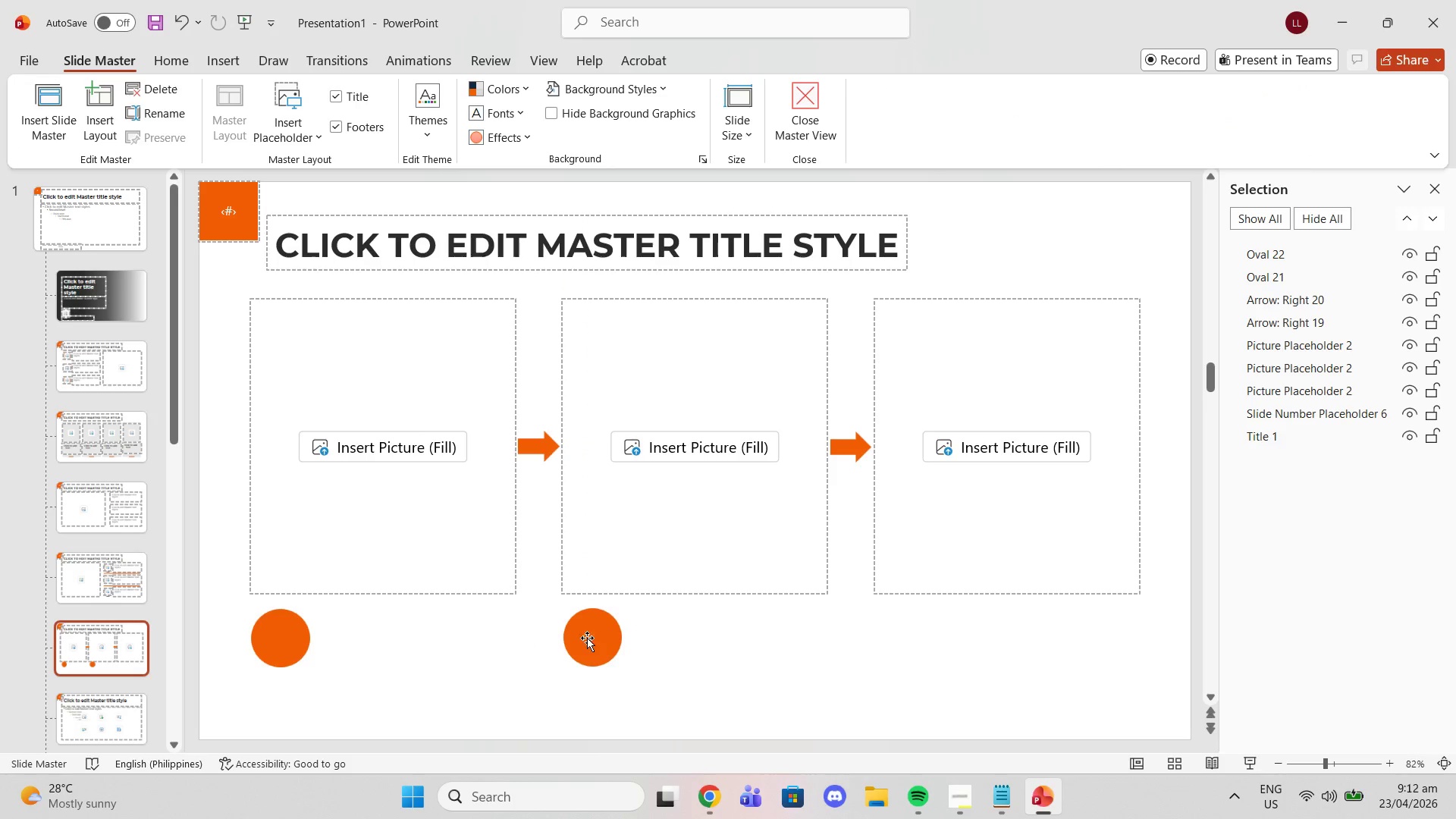 
left_click([596, 639])
 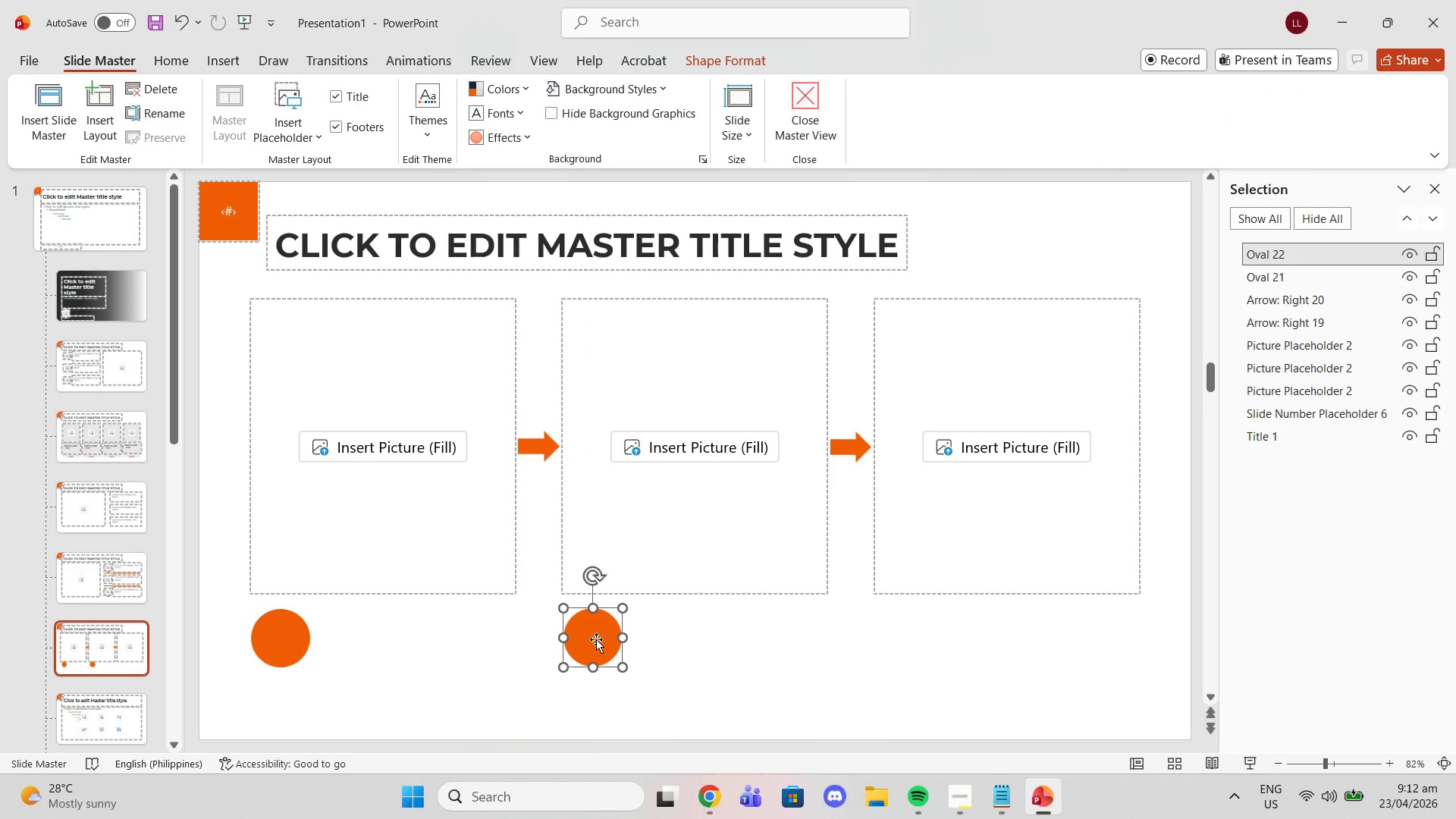 
key(Control+ControlLeft)
 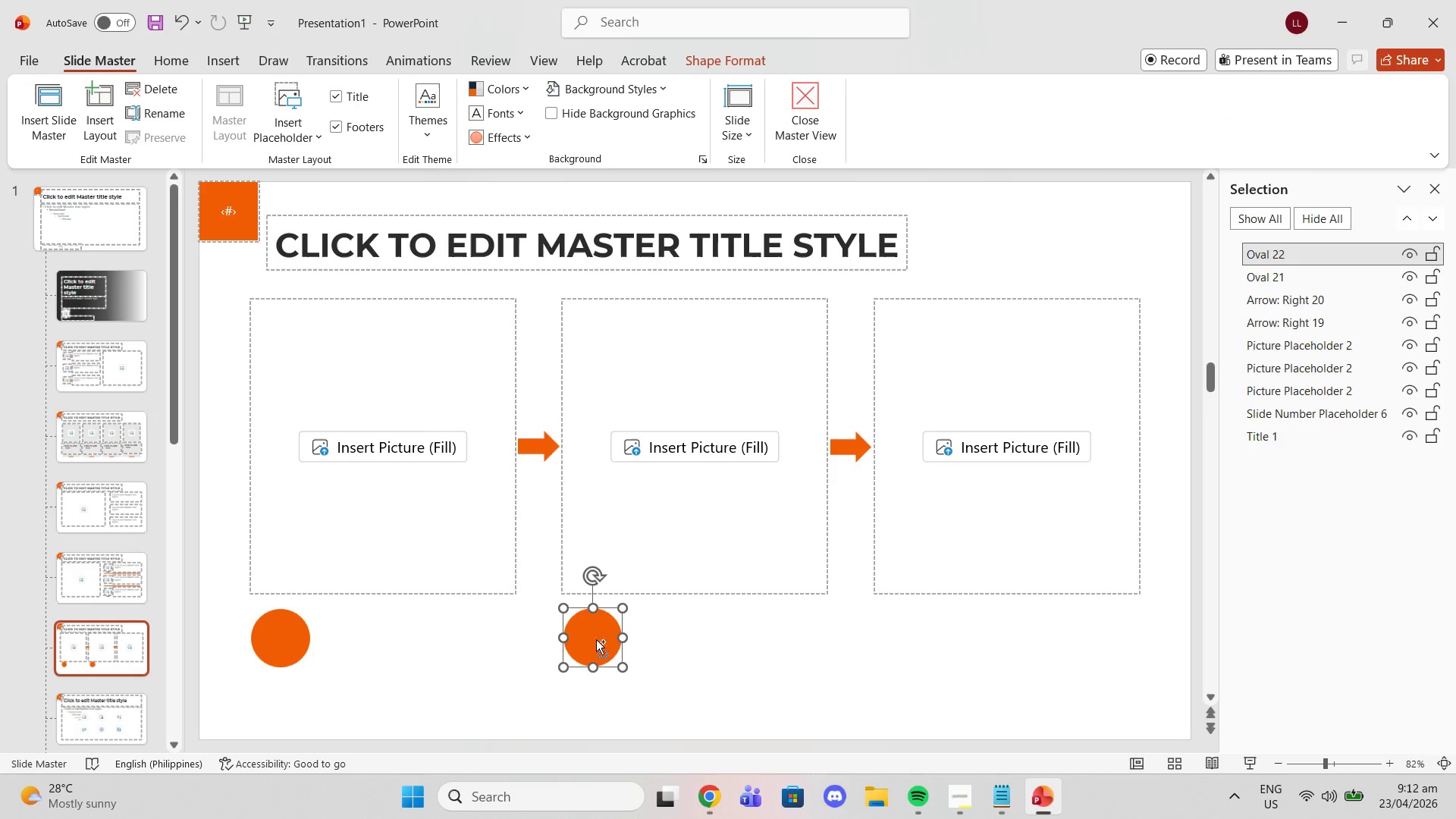 
key(Control+C)
 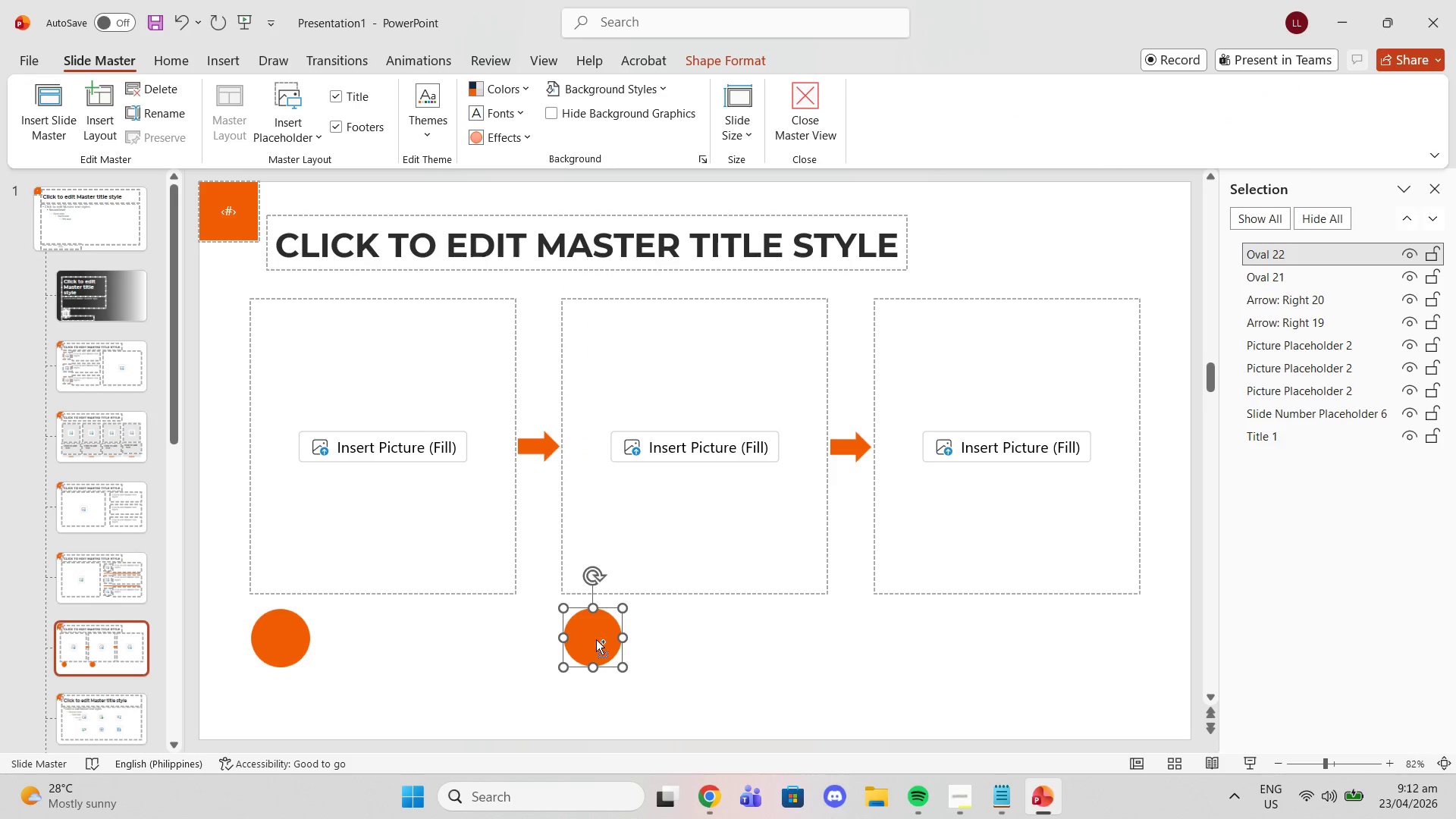 
key(Control+ControlLeft)
 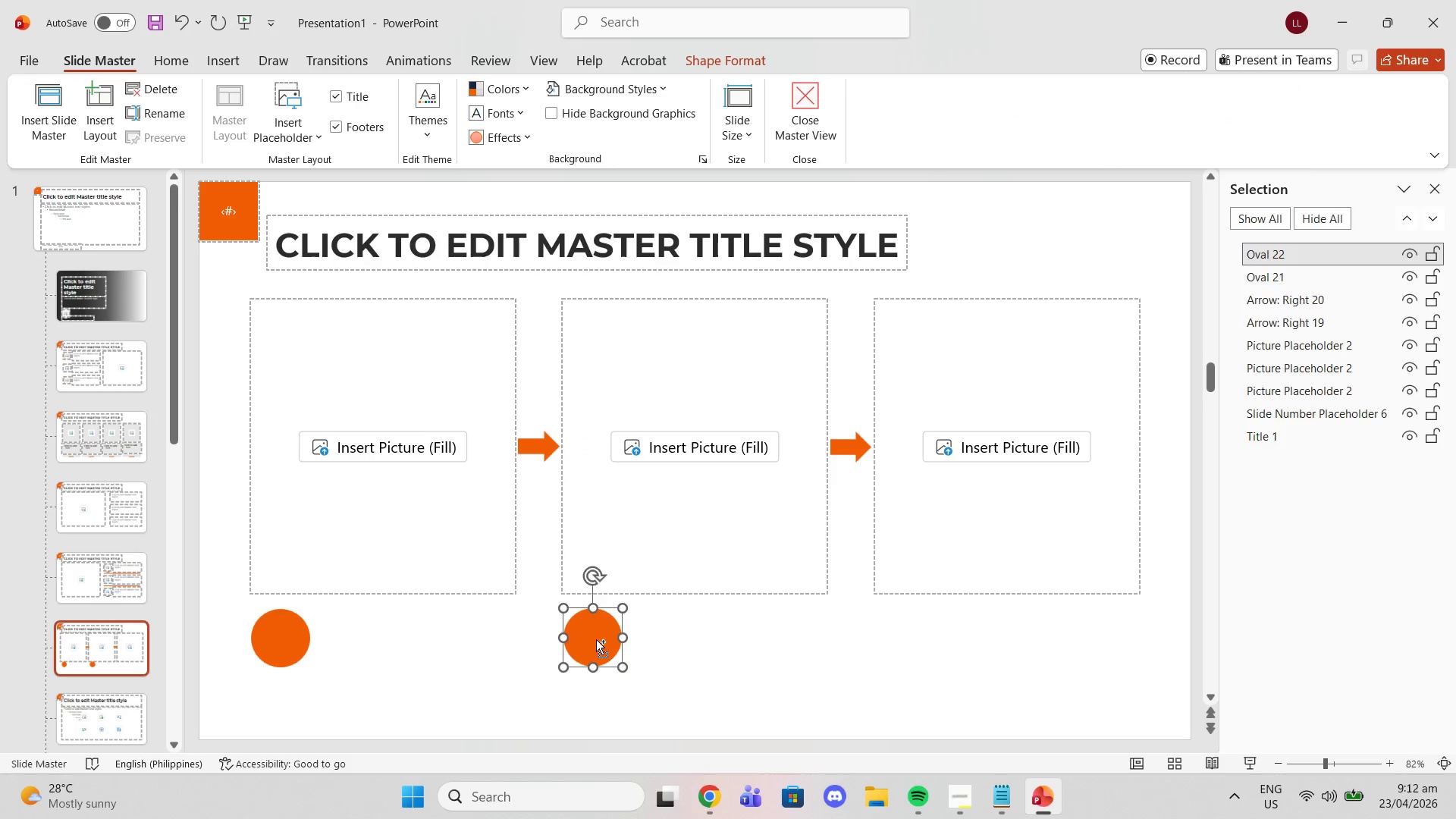 
key(Control+V)
 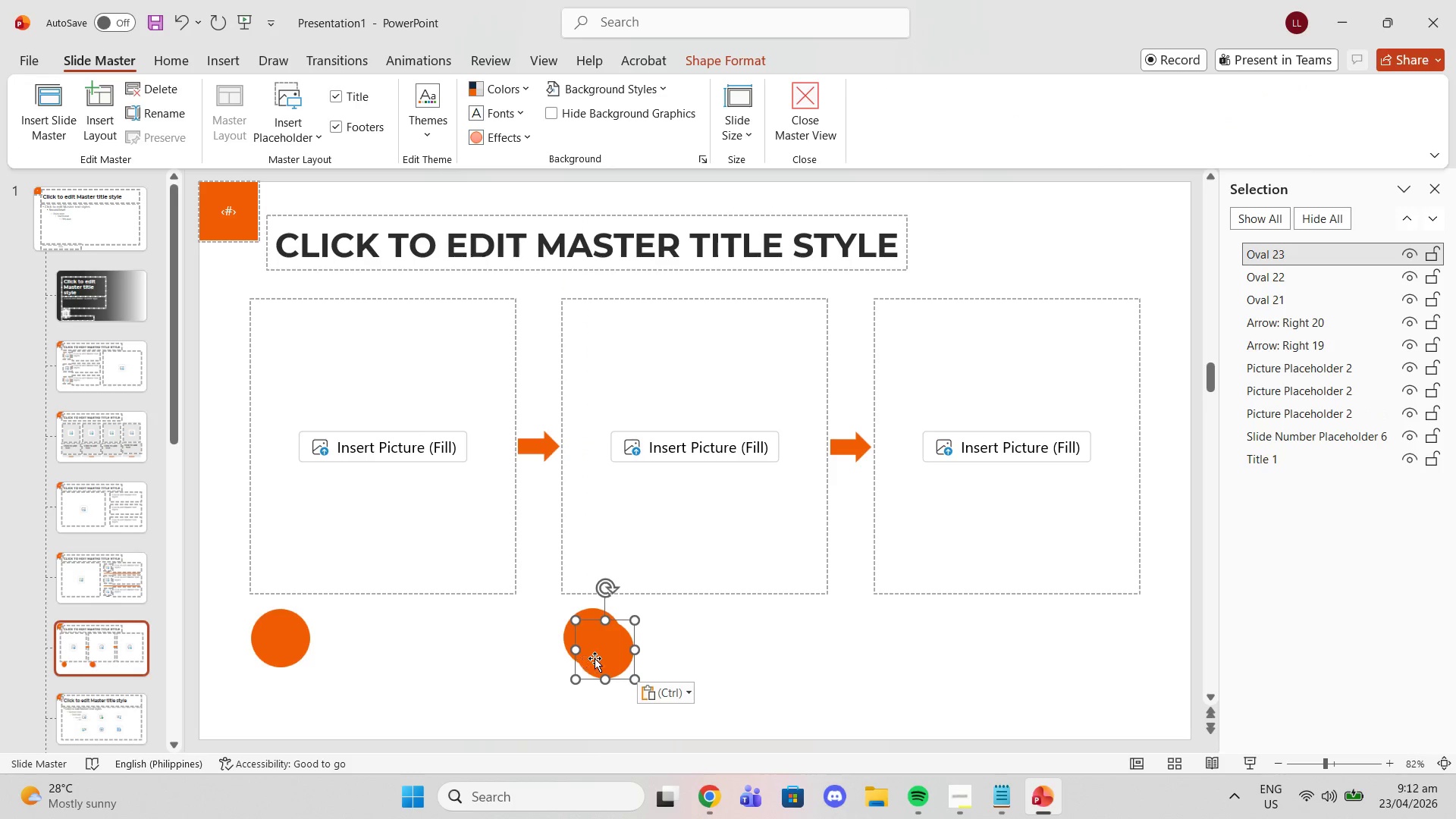 
left_click_drag(start_coordinate=[600, 658], to_coordinate=[899, 649])
 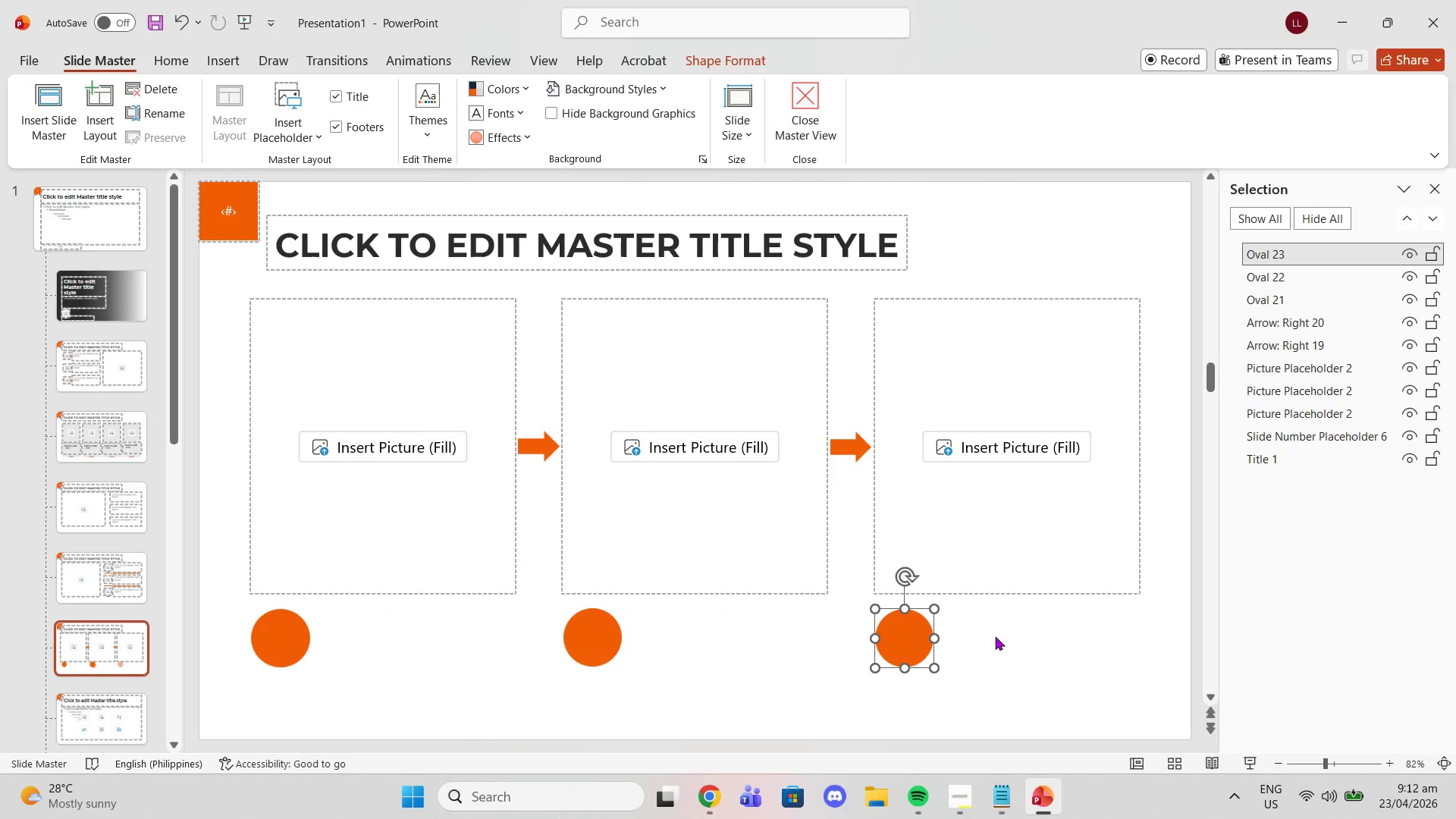 
left_click([1000, 635])
 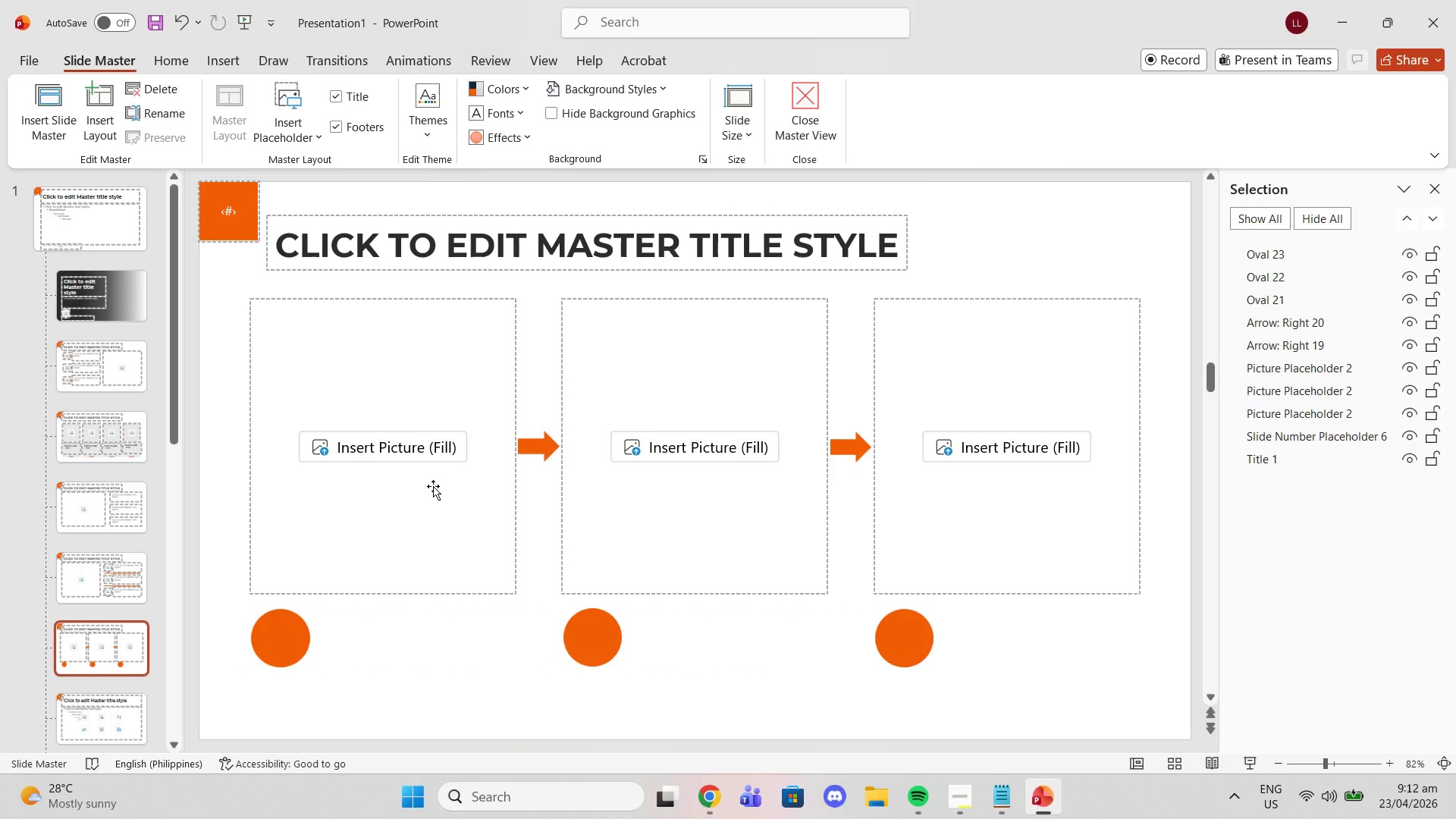 
wait(5.48)
 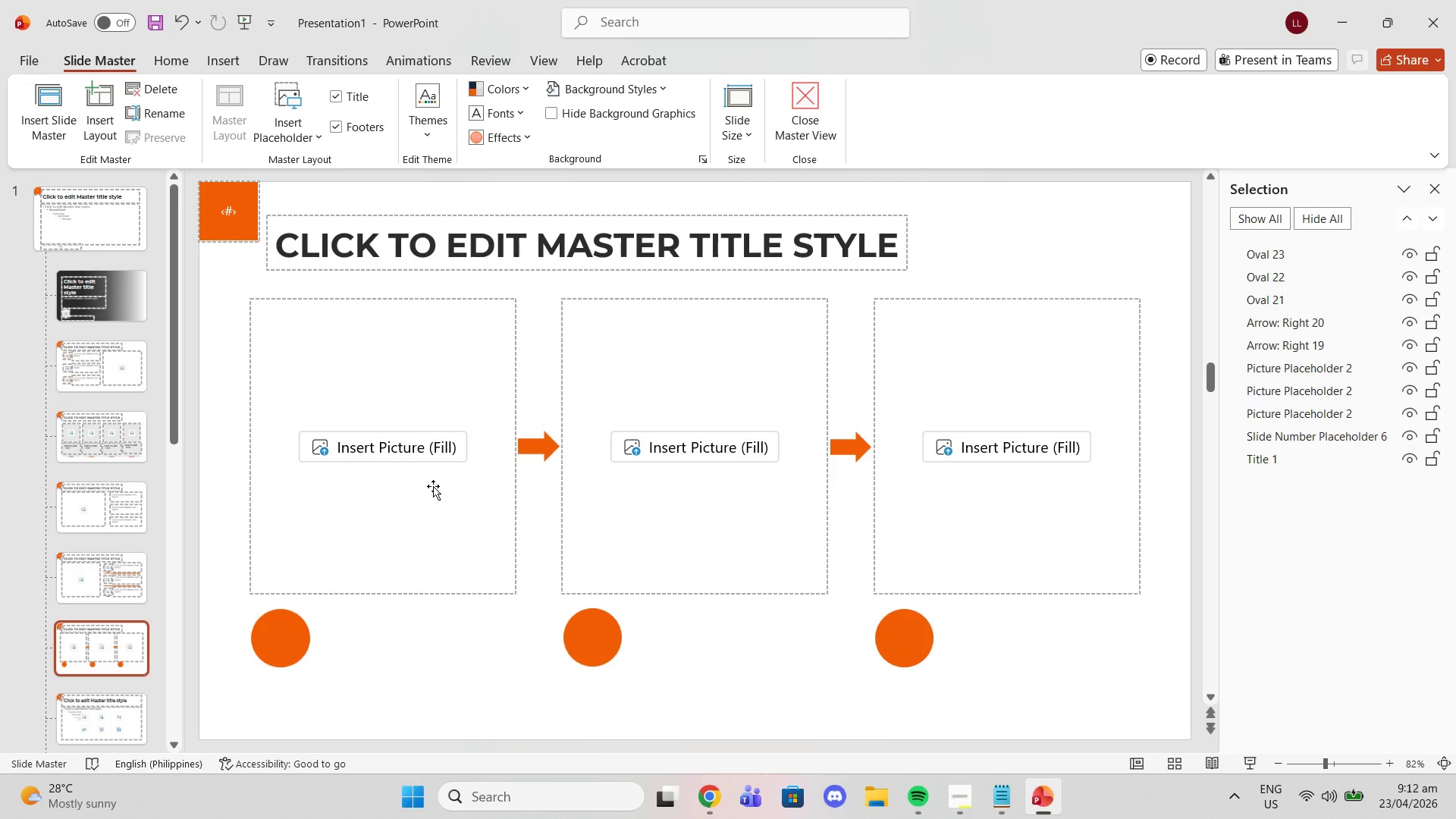 
left_click([213, 66])
 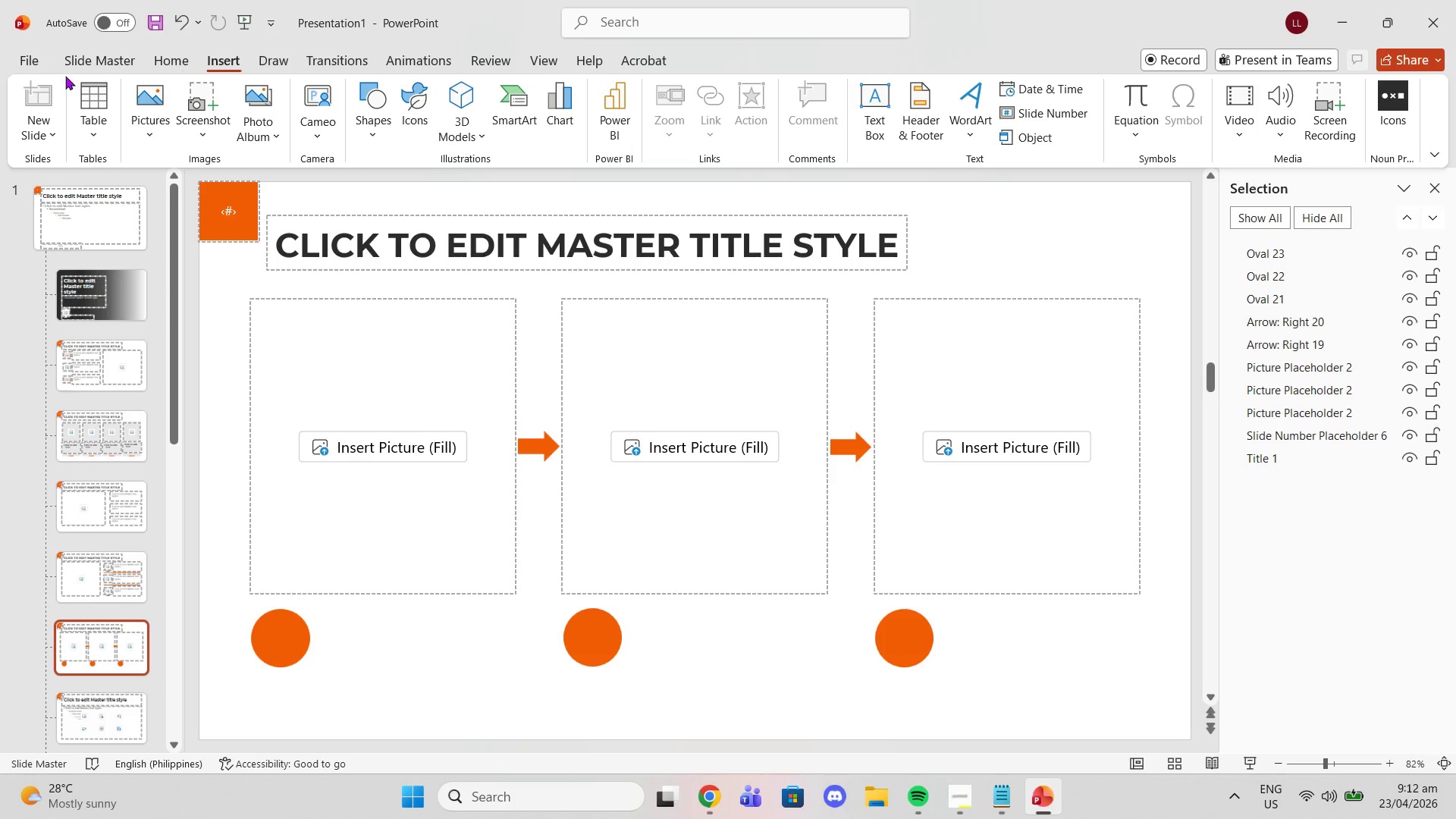 
wait(5.75)
 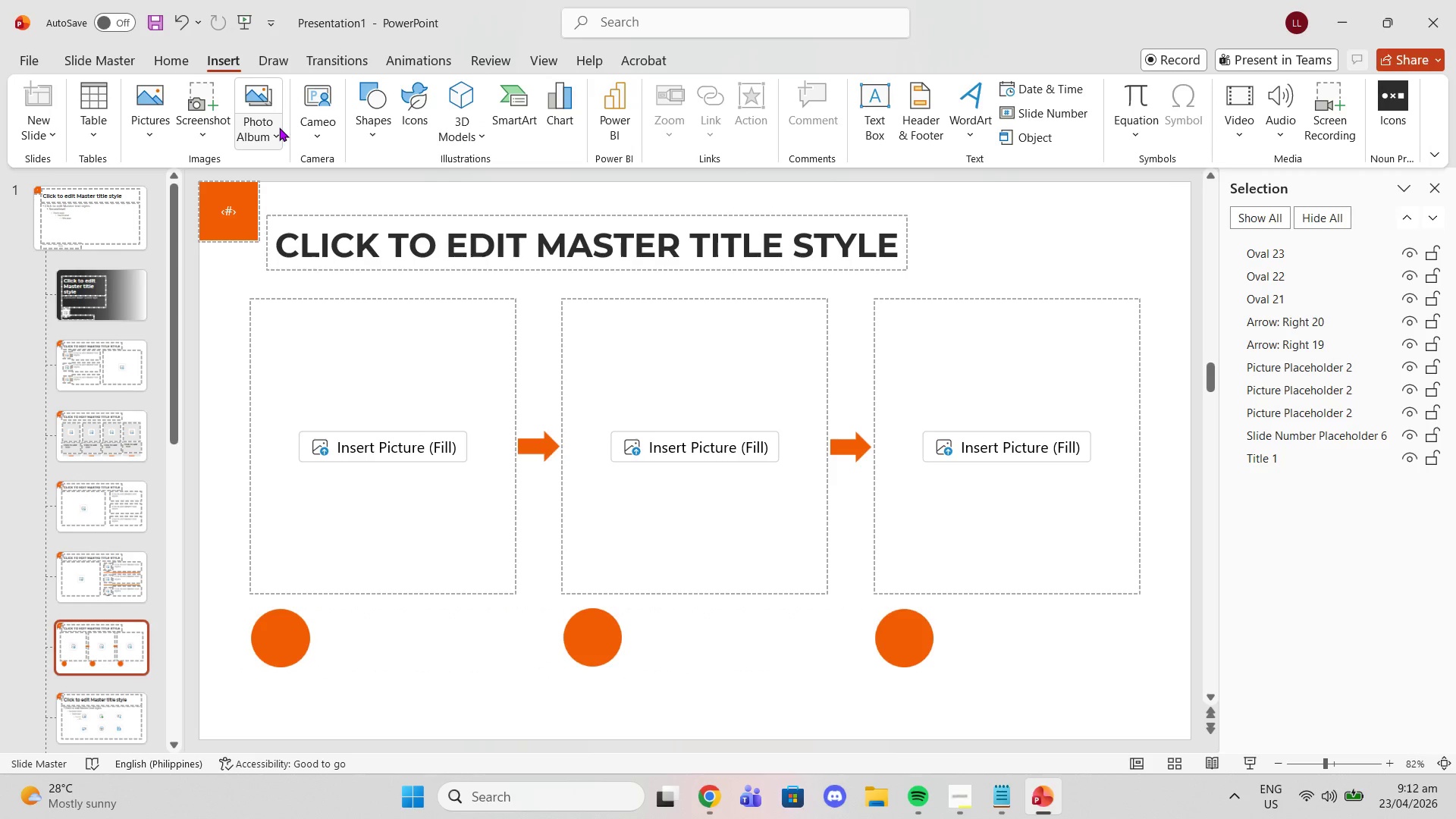 
left_click([300, 131])
 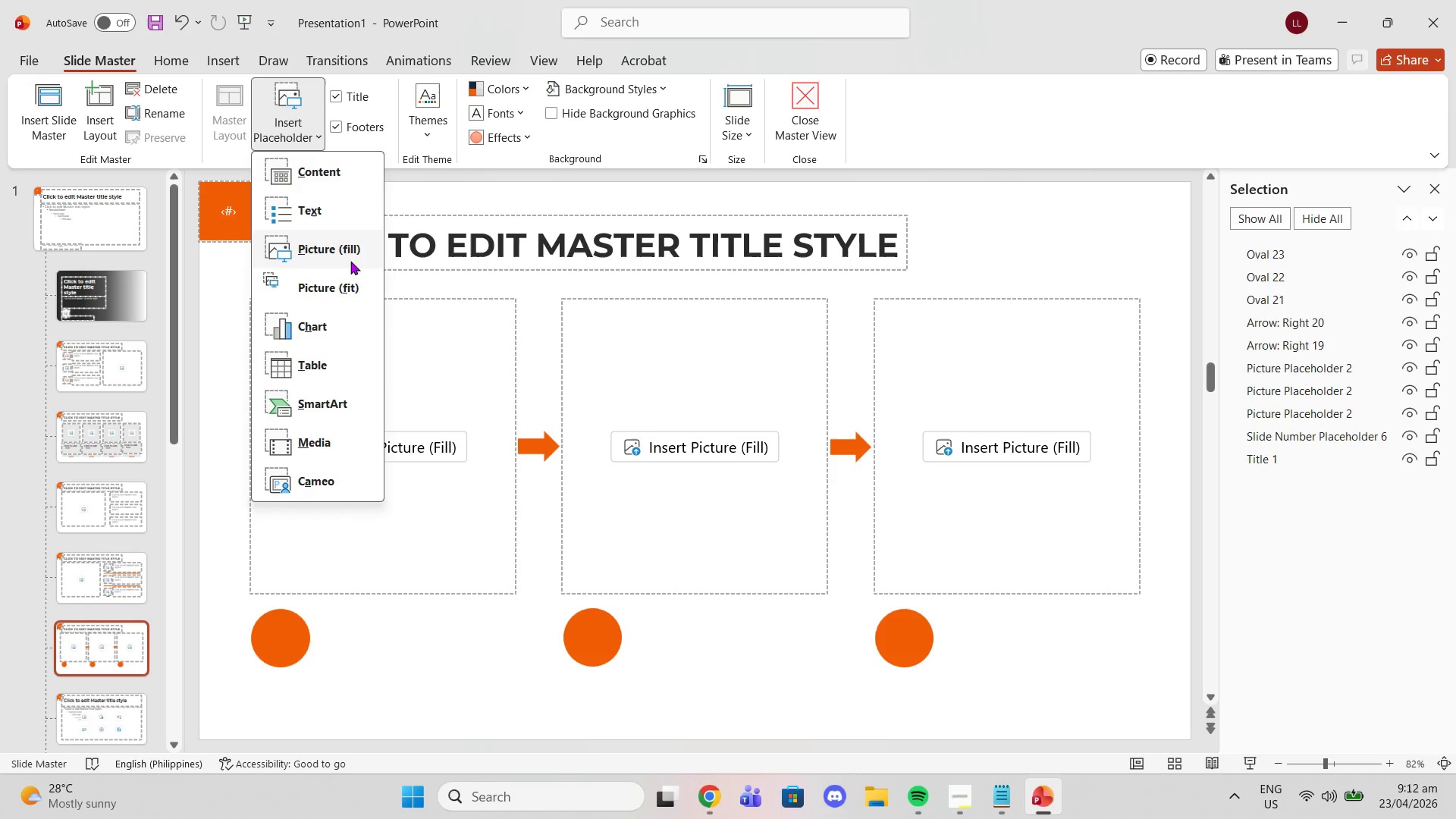 
left_click([329, 214])
 